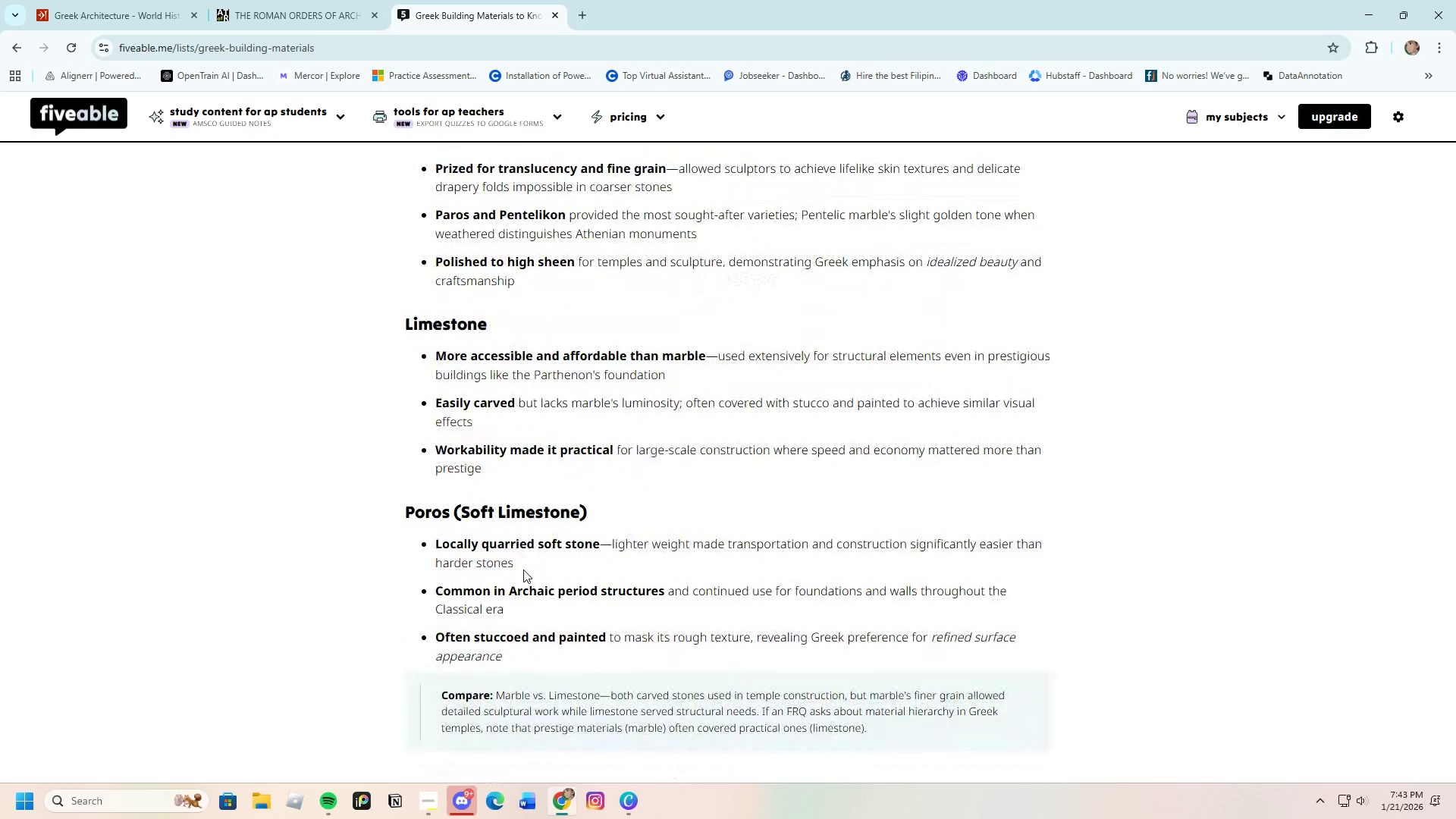 
scroll: coordinate [617, 635], scroll_direction: down, amount: 6.0
 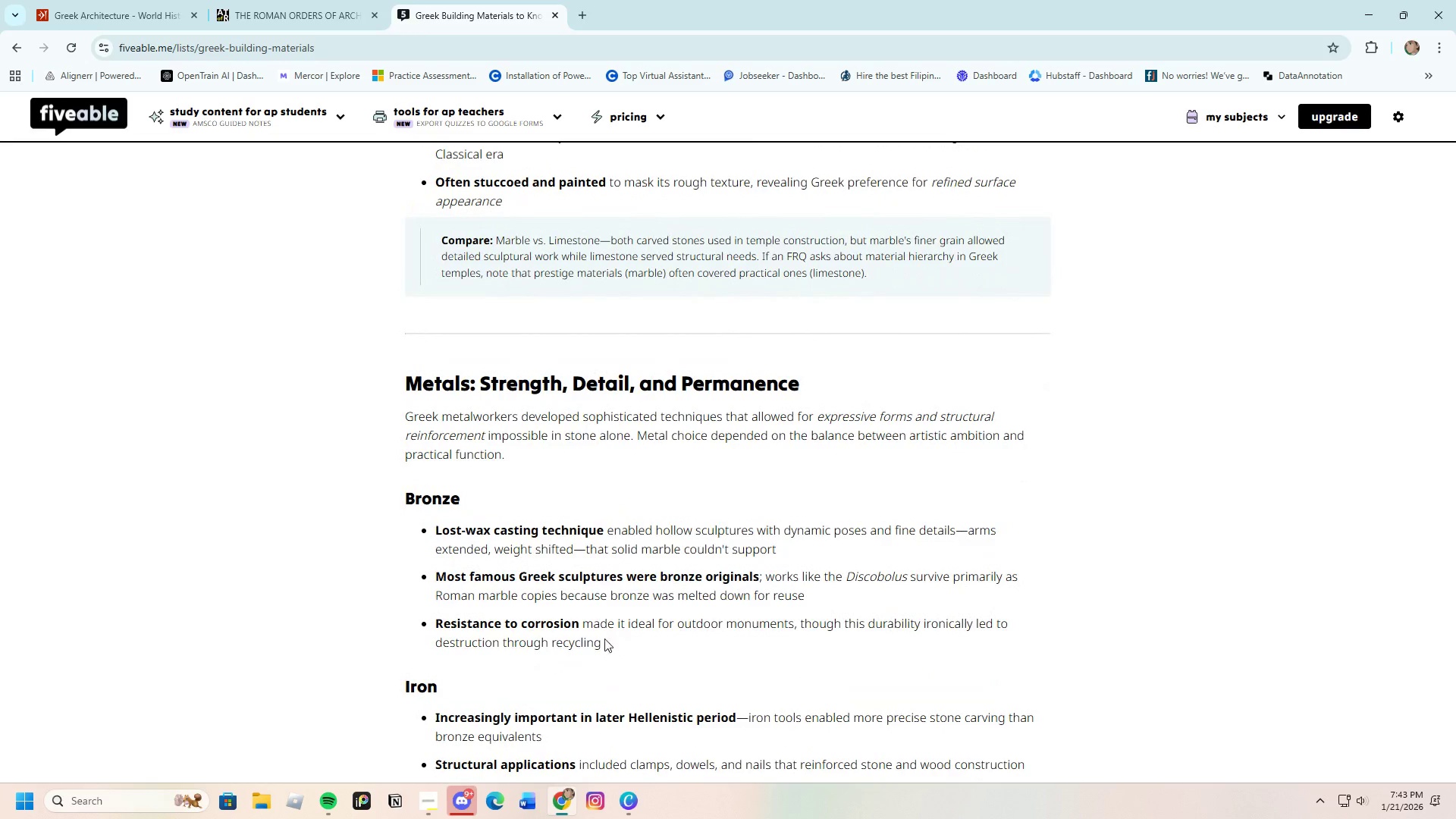 
scroll: coordinate [595, 642], scroll_direction: up, amount: 3.0
 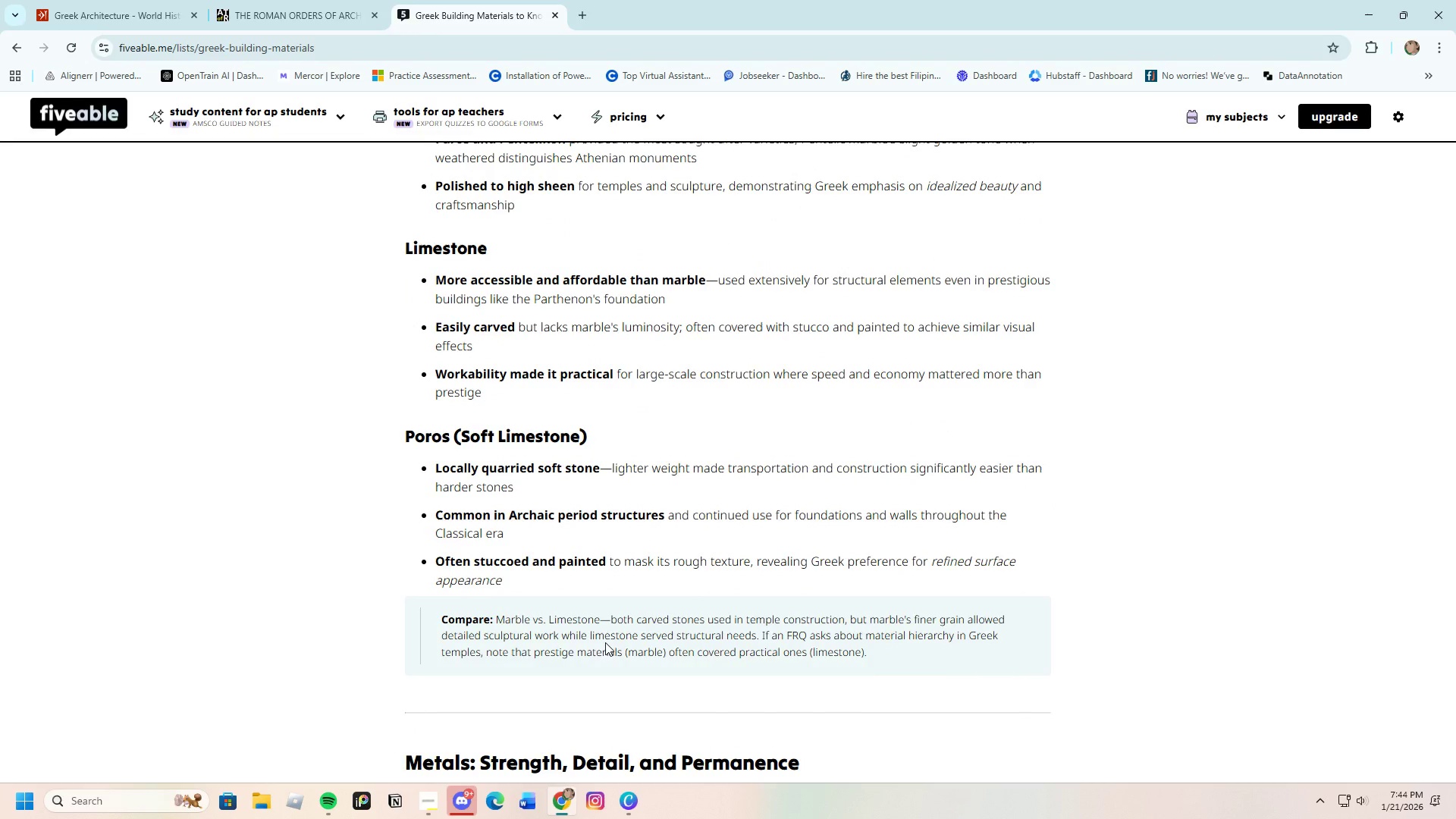 
wait(34.73)
 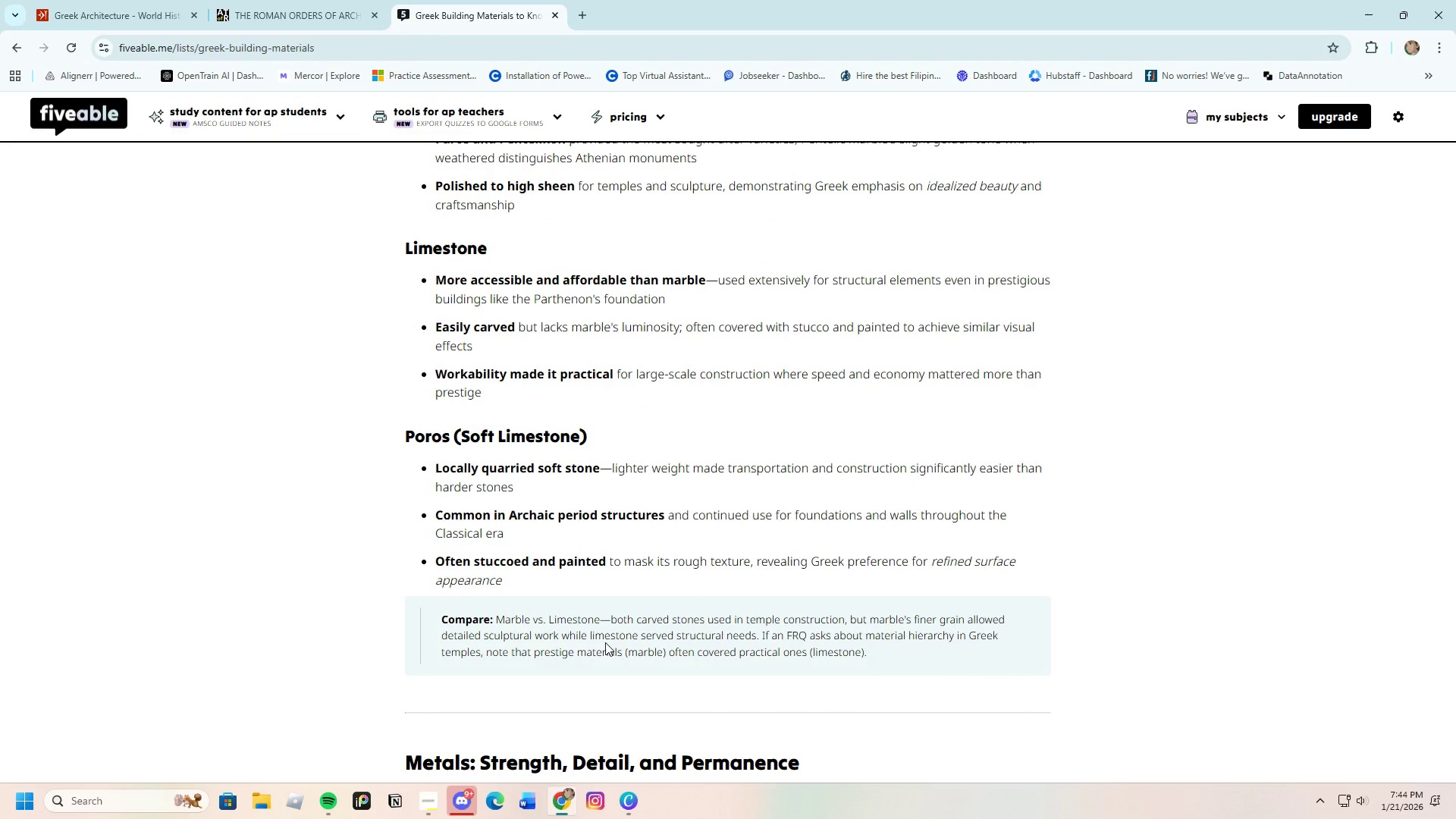 
scroll: coordinate [603, 653], scroll_direction: up, amount: 2.0
 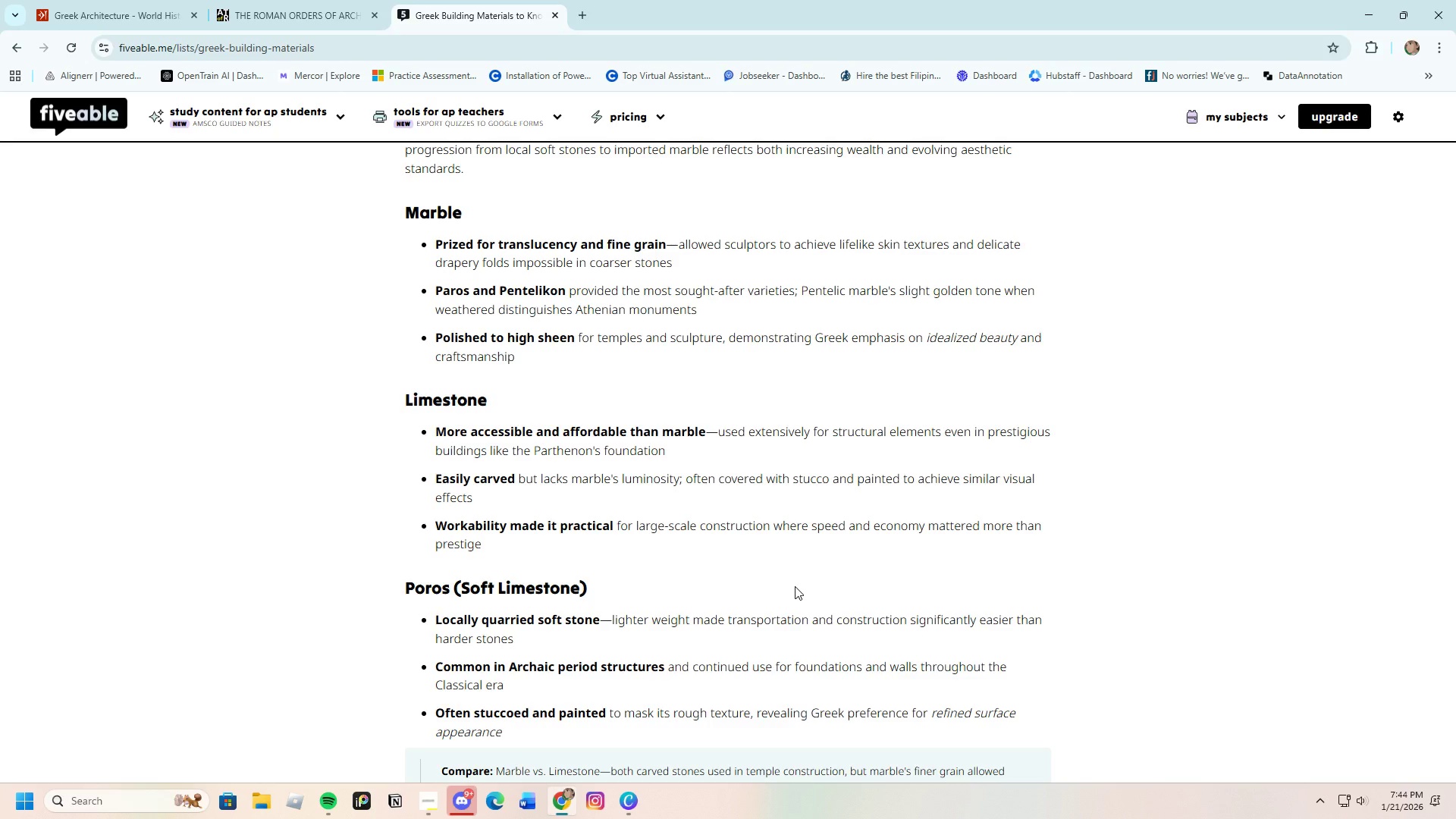 
wait(19.83)
 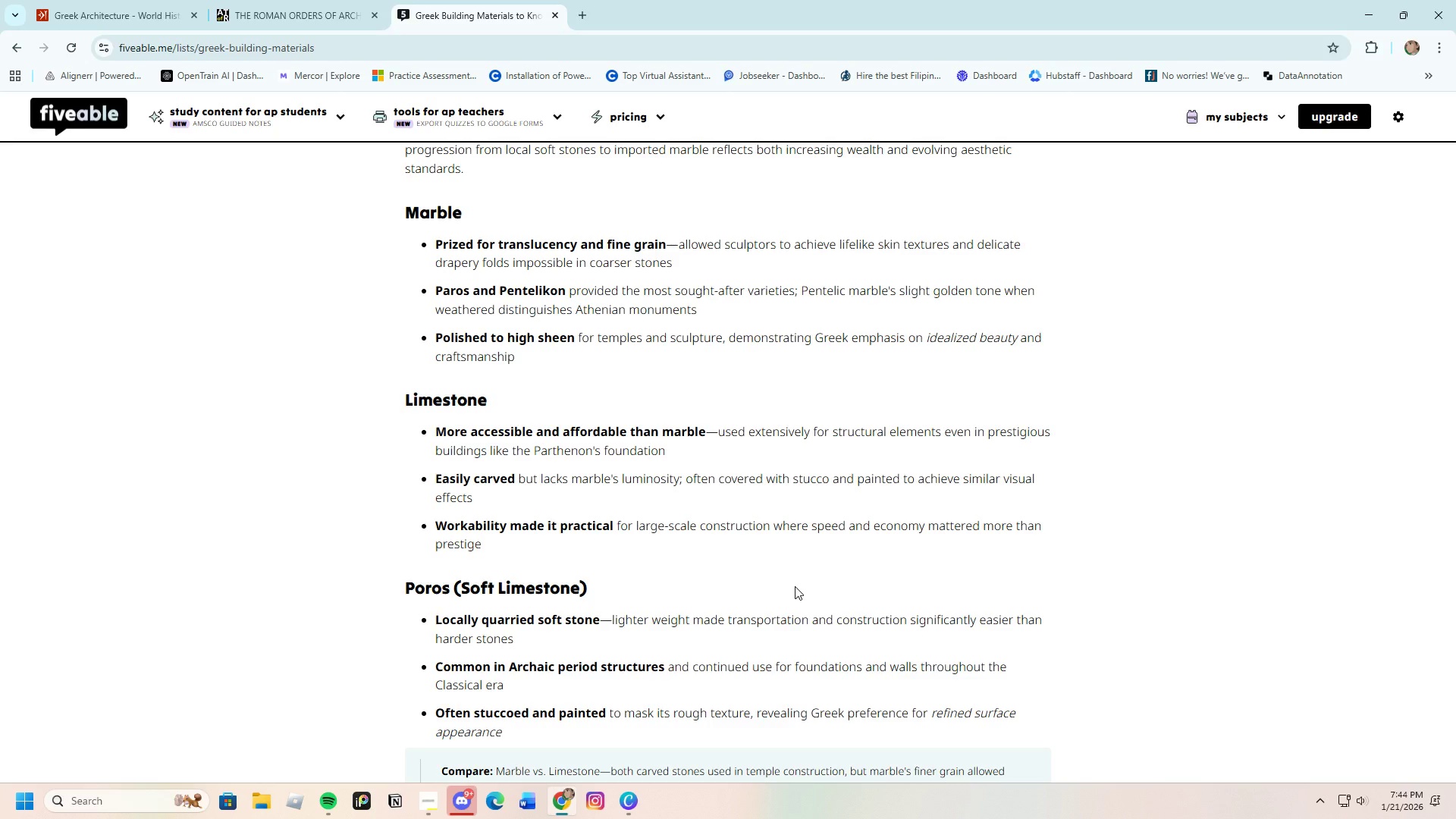 
scroll: coordinate [403, 609], scroll_direction: up, amount: 21.0
 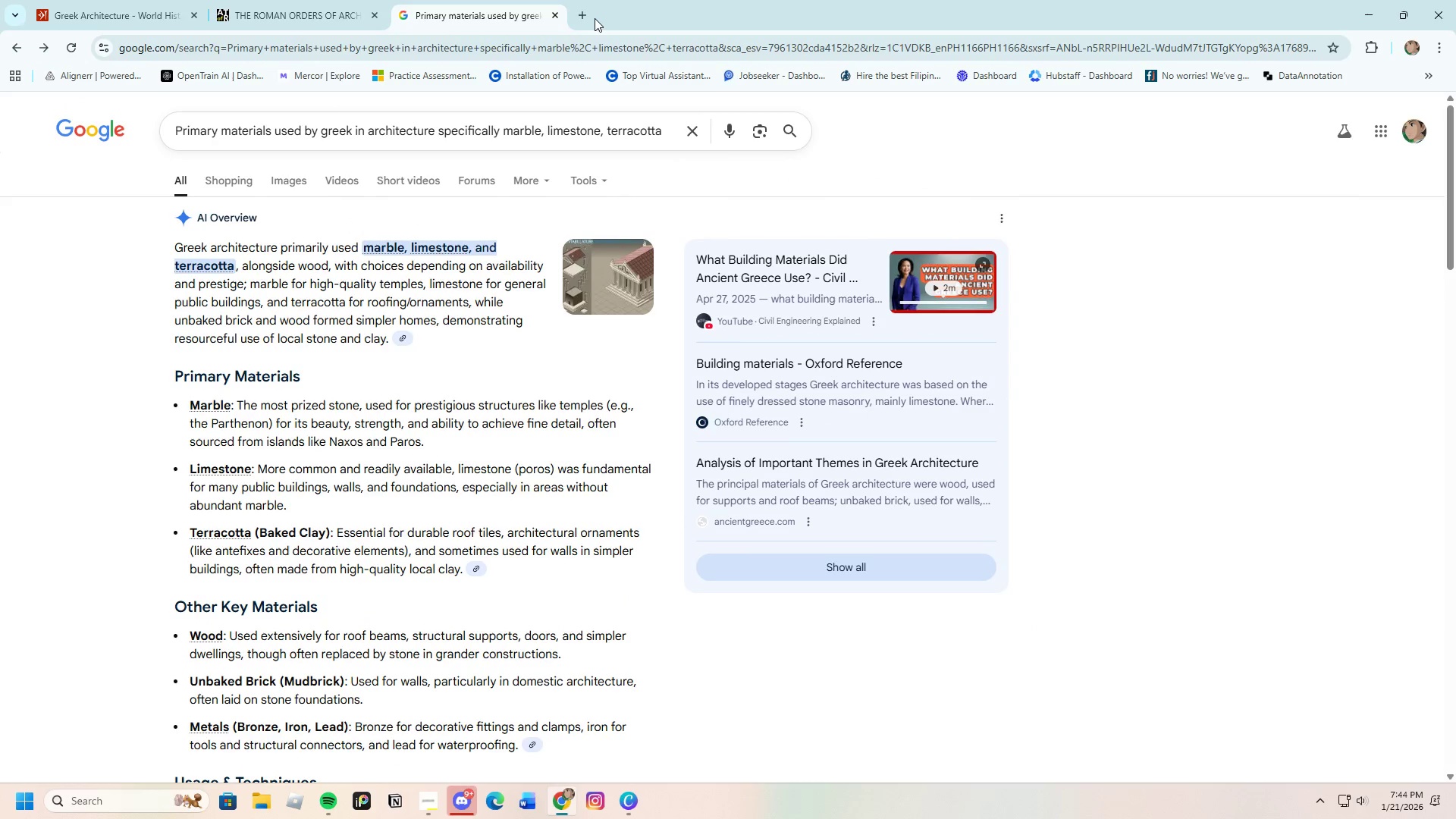 
double_click([591, 18])
 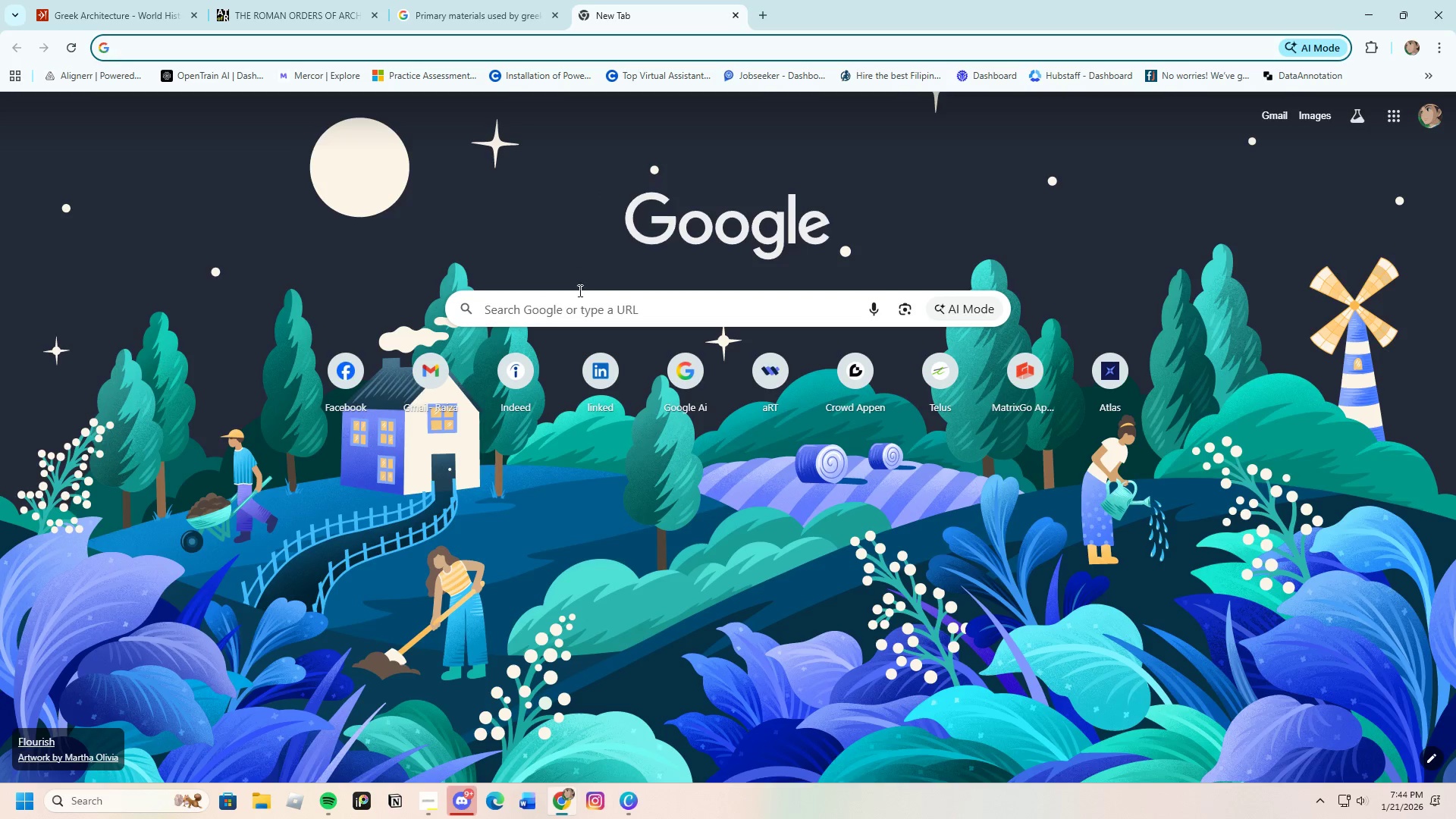 
left_click([580, 296])
 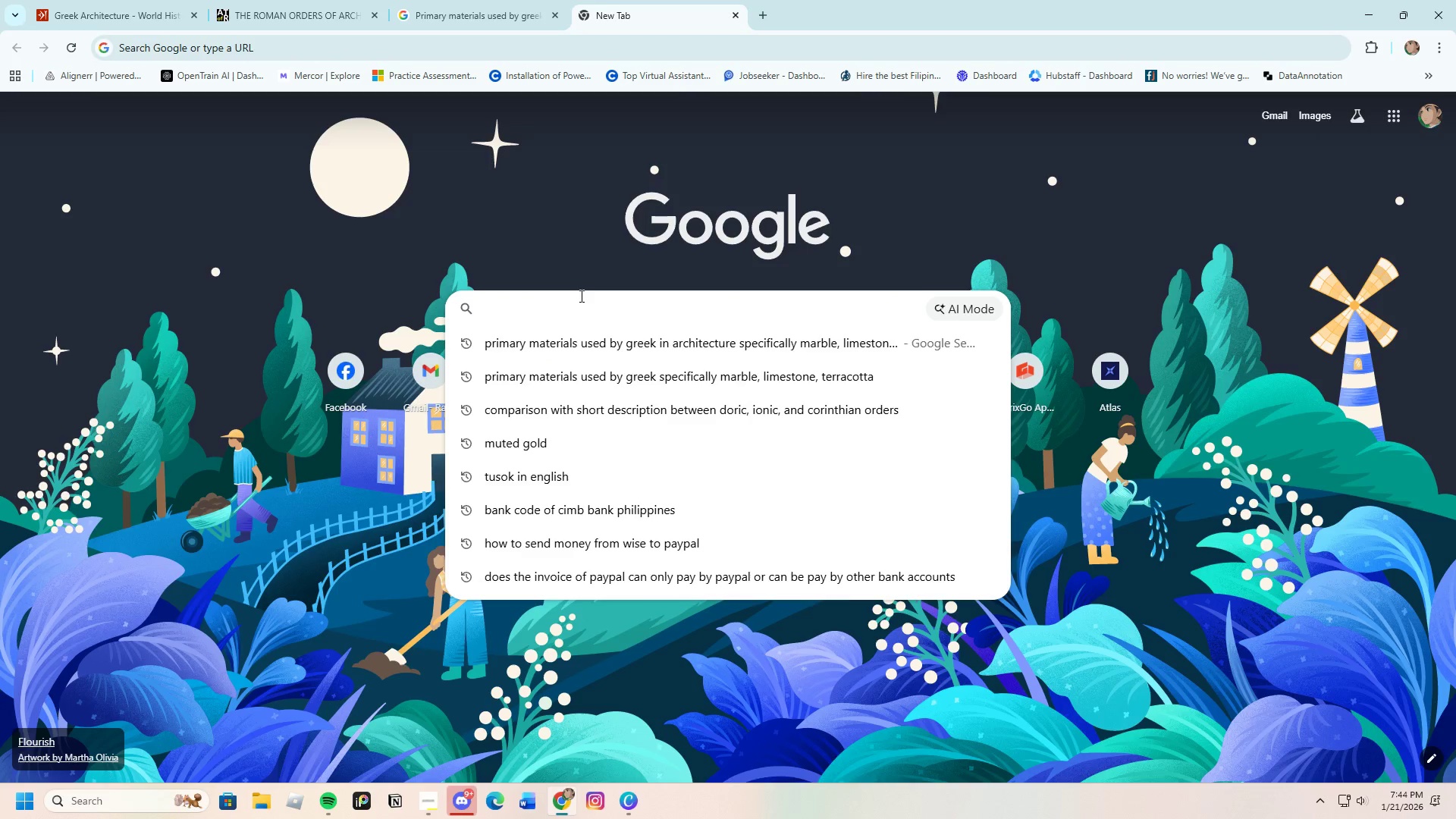 
type(,)
key(Backspace)
type(marble)
 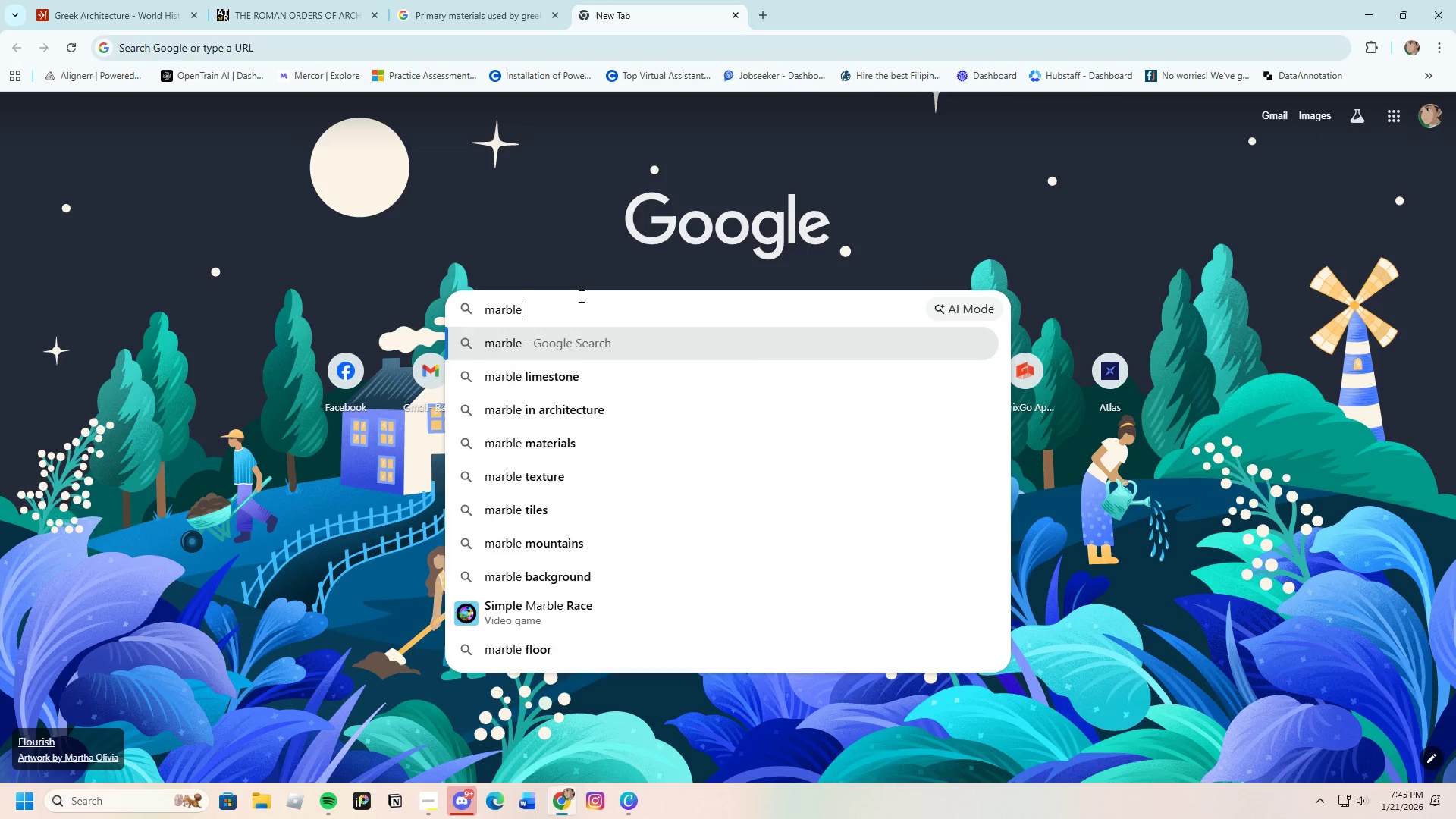 
key(Enter)
 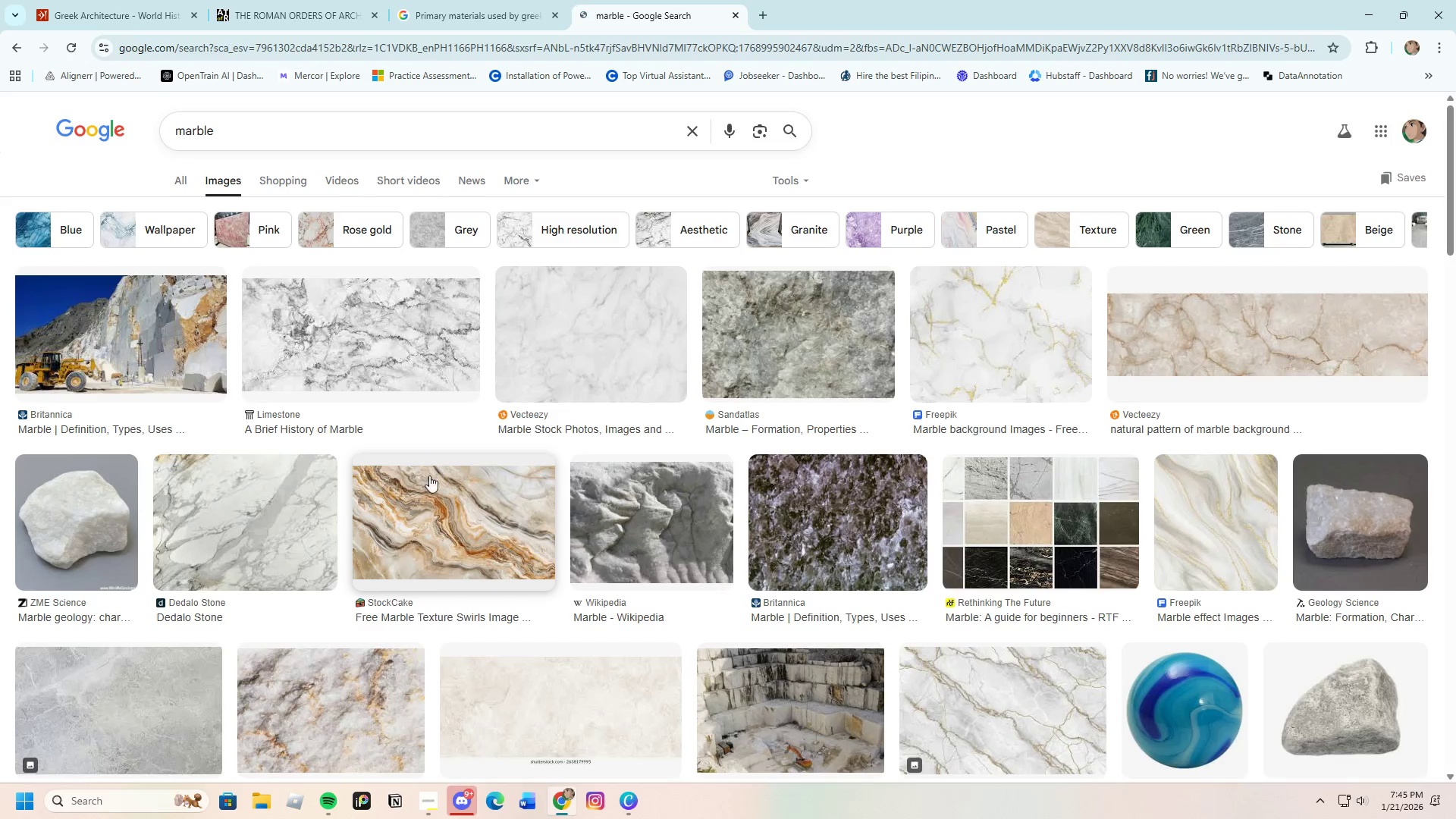 
left_click([96, 547])
 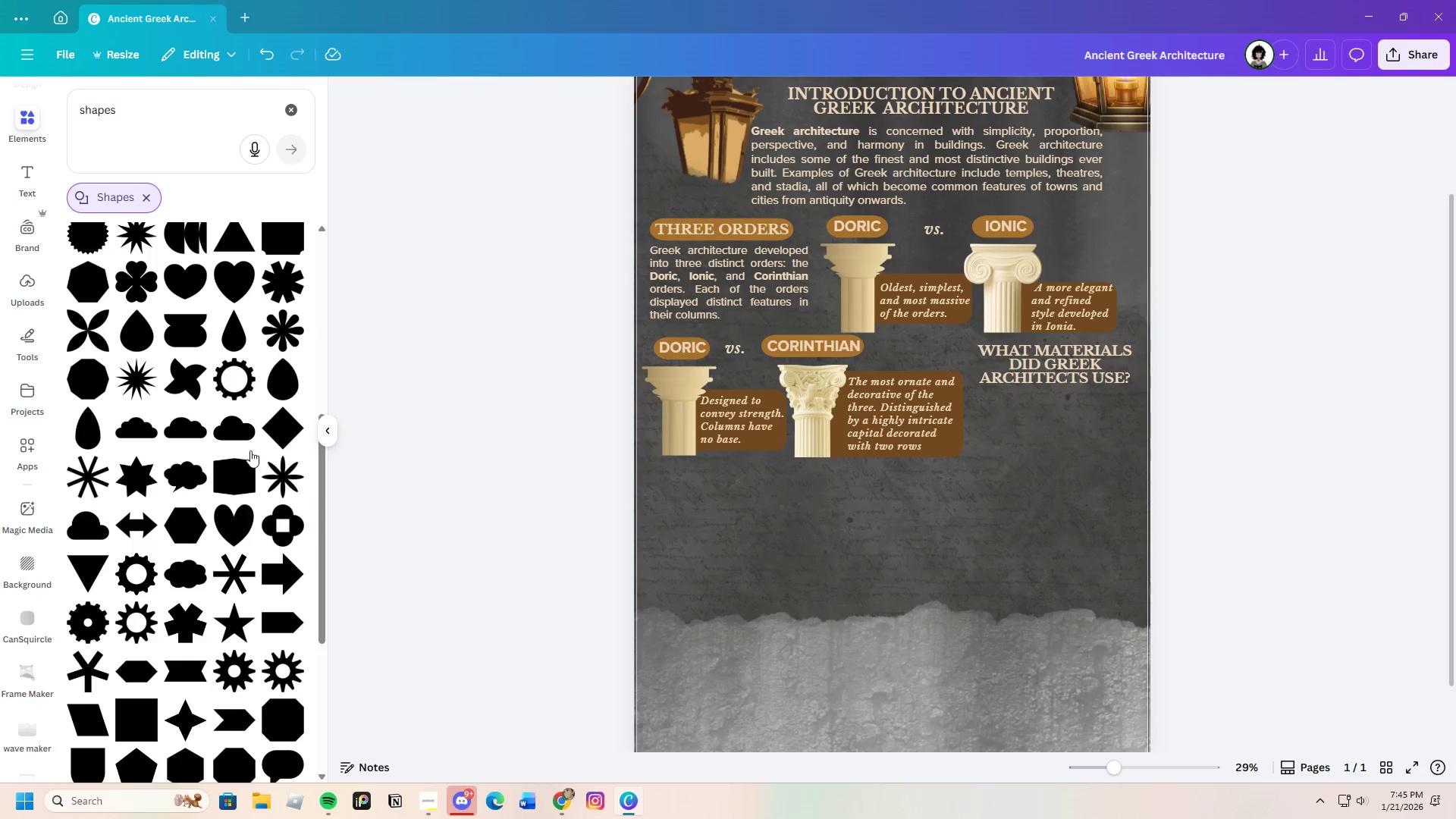 
wait(5.42)
 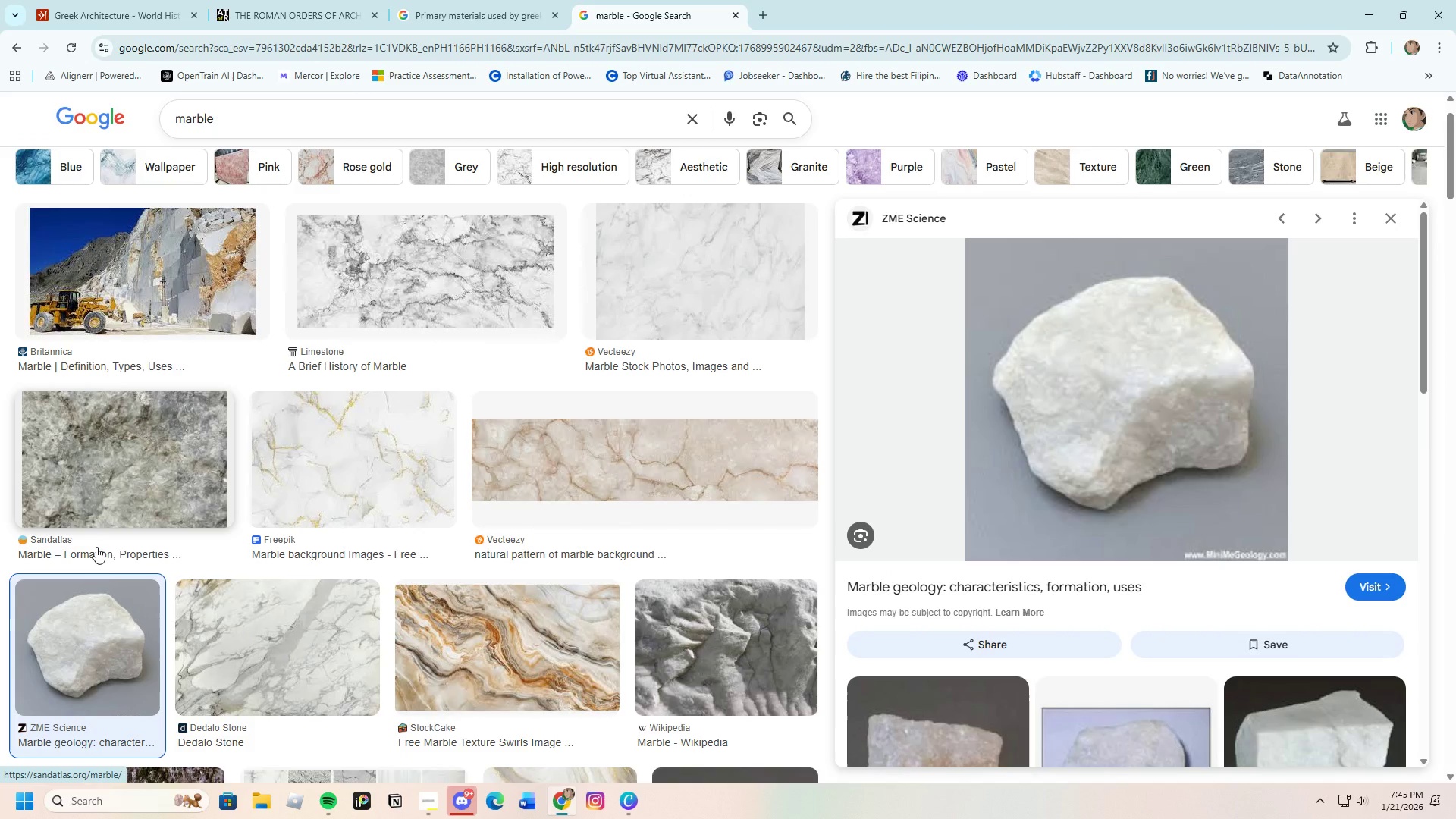 
left_click_drag(start_coordinate=[138, 111], to_coordinate=[53, 118])
 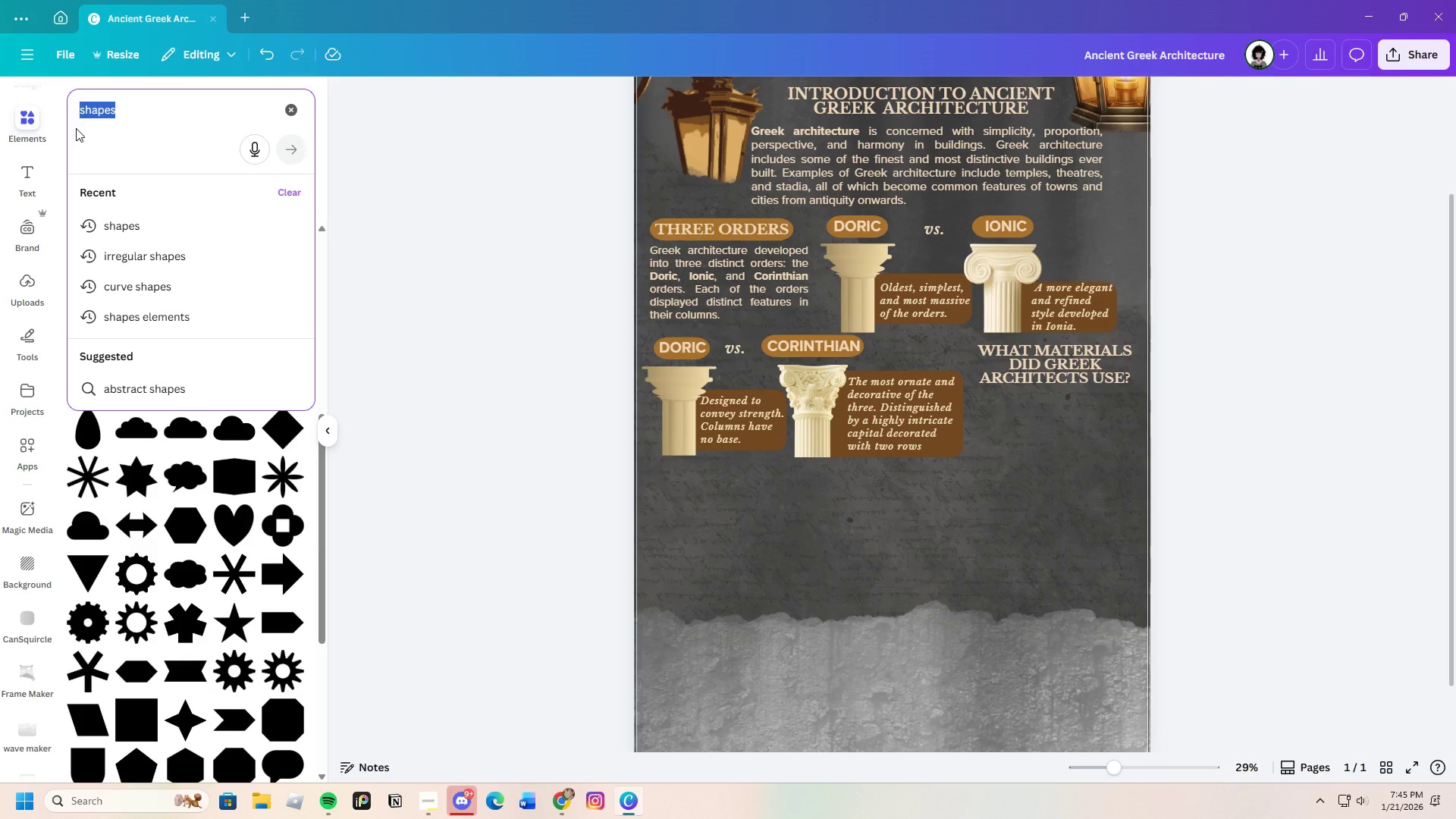 
key(Backspace)
type(marble)
 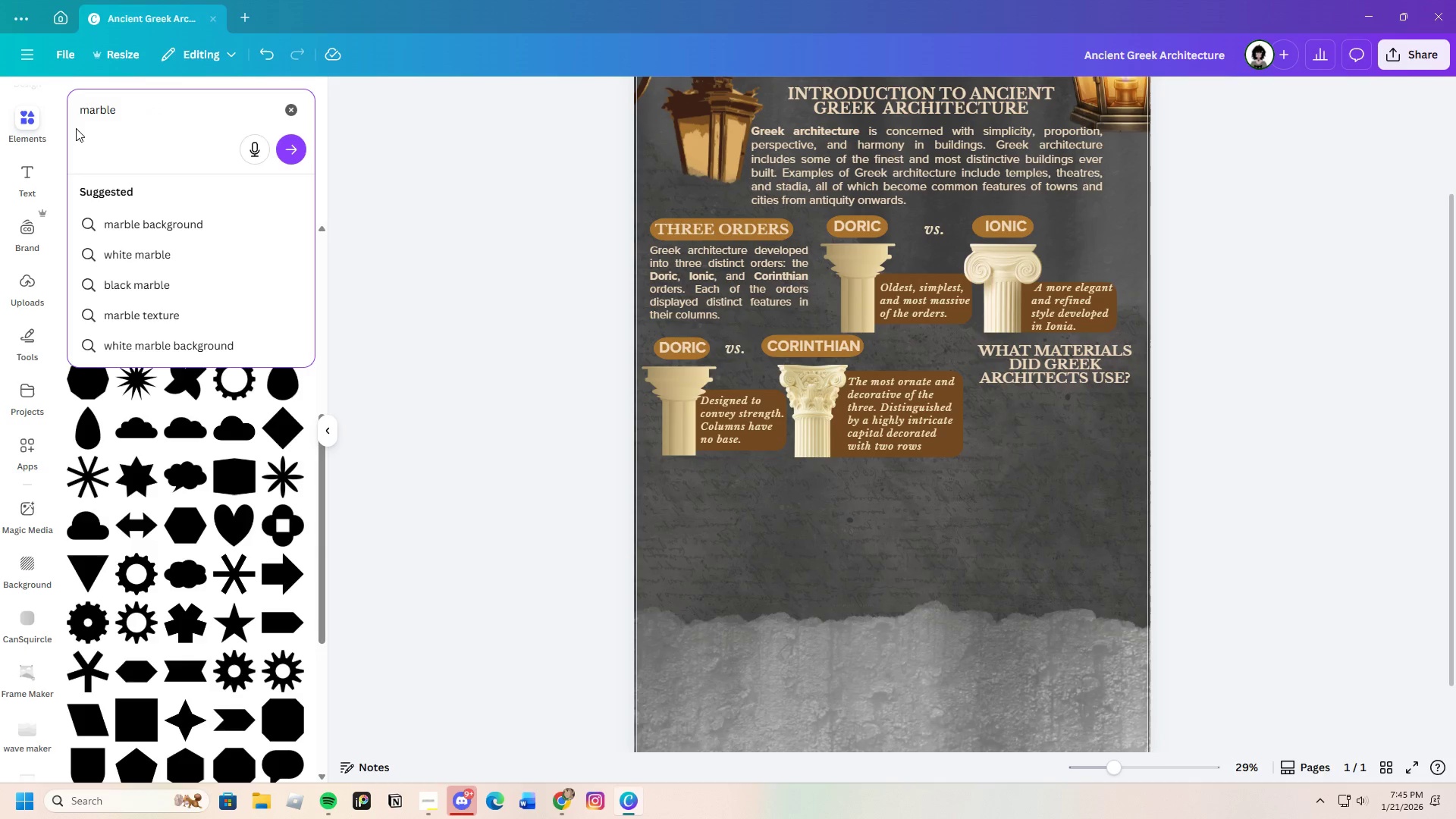 
key(Enter)
 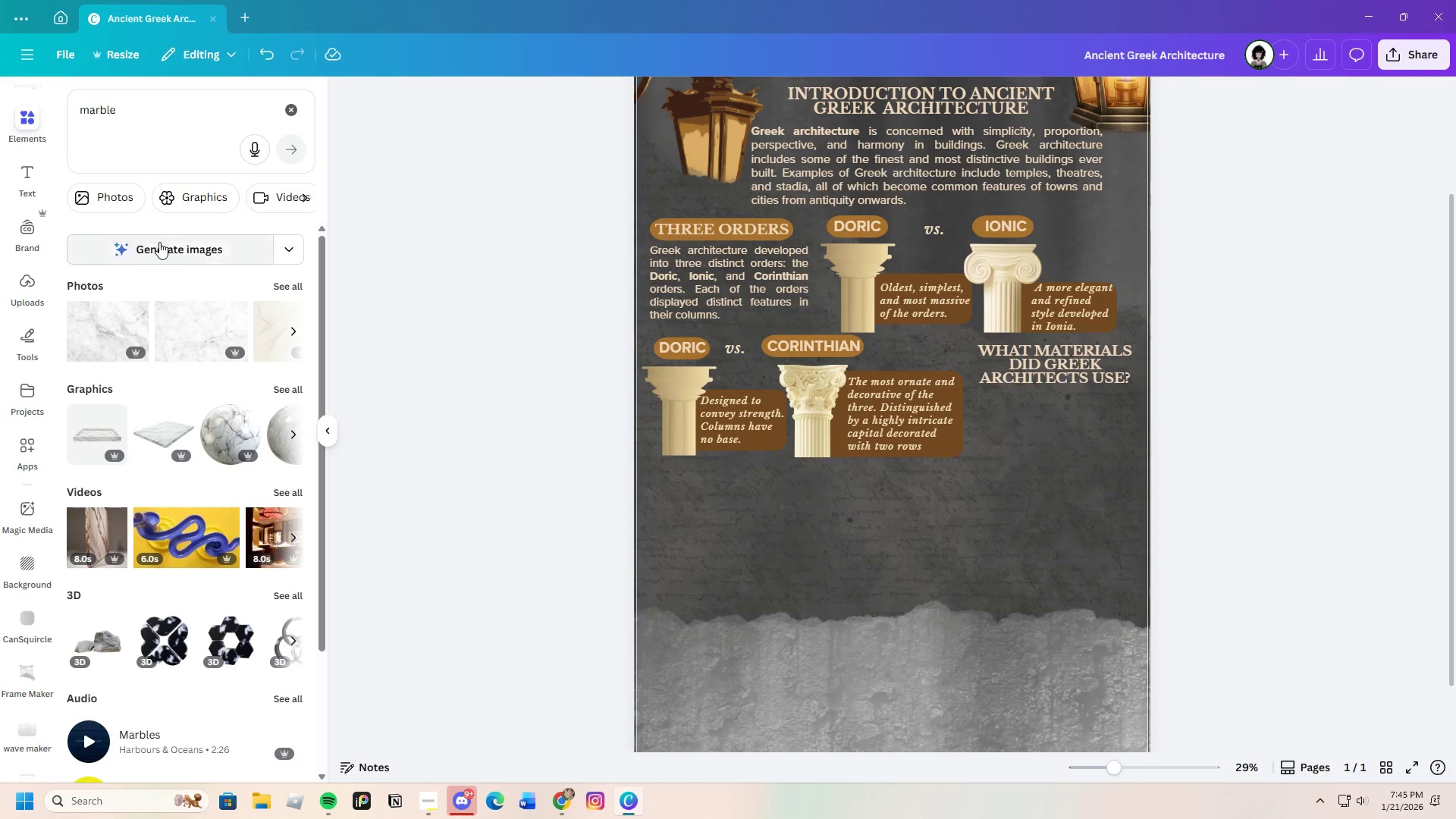 
wait(5.39)
 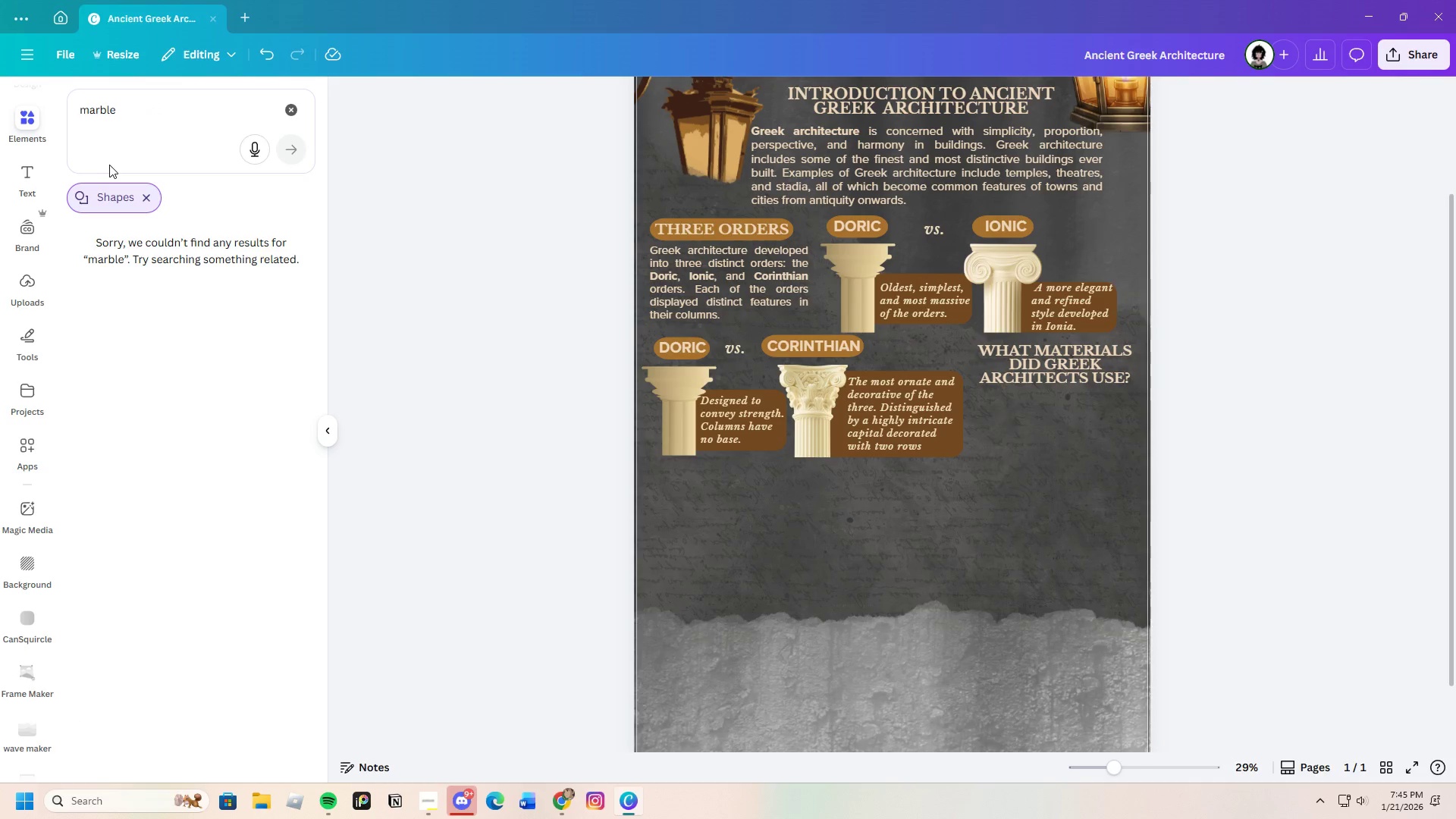 
left_click([117, 203])
 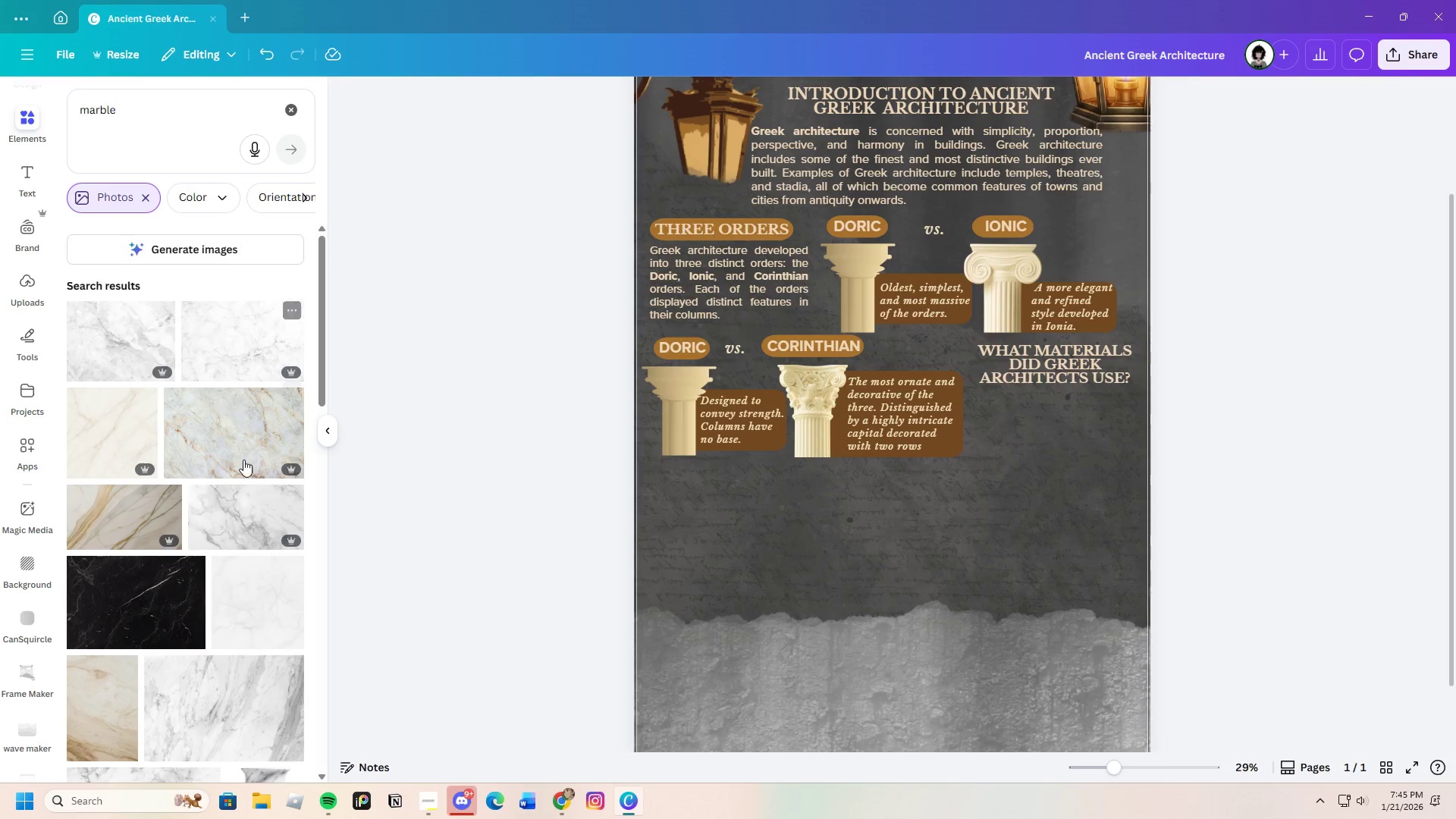 
scroll: coordinate [259, 494], scroll_direction: down, amount: 6.0
 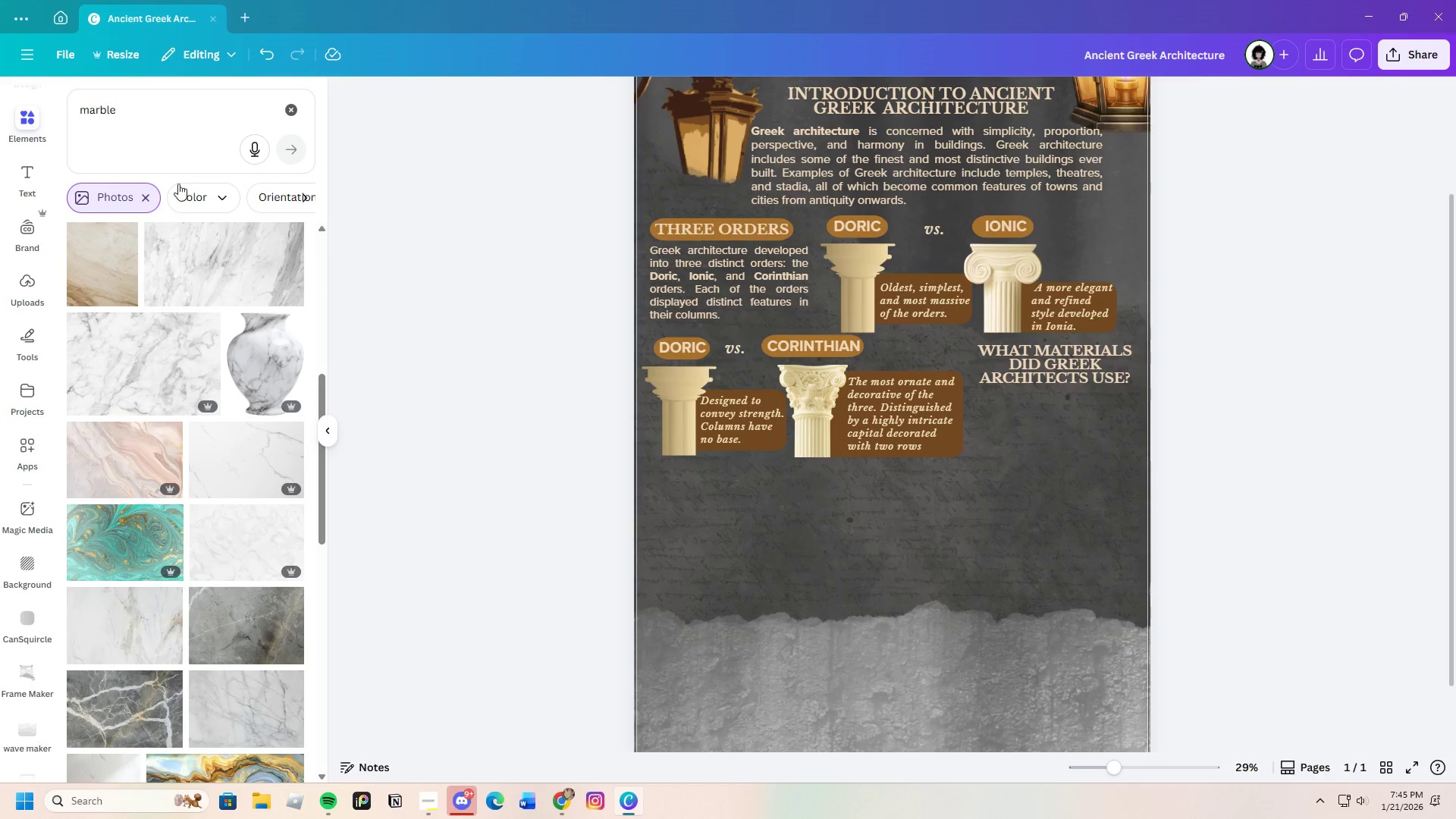 
left_click([147, 108])
 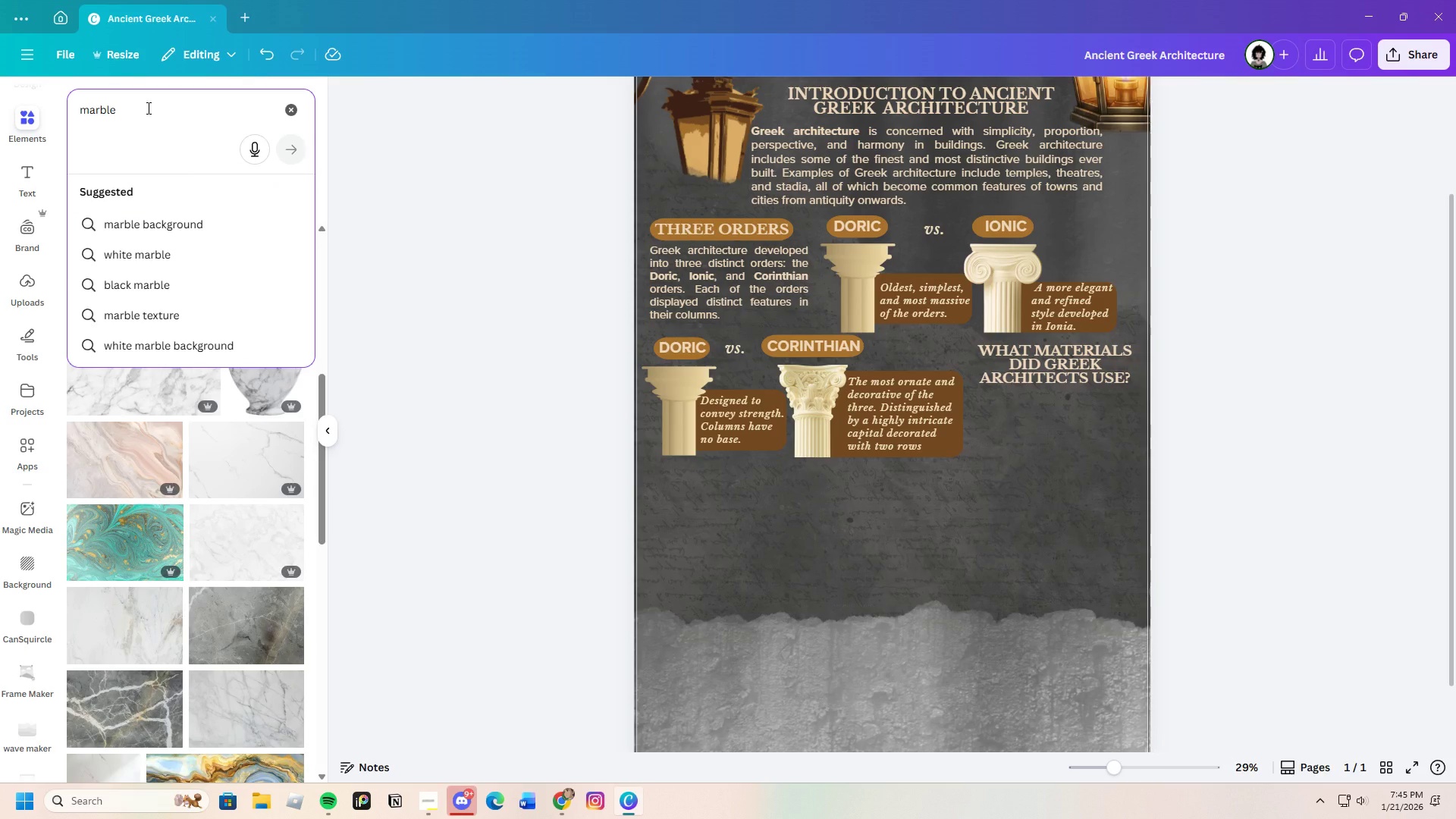 
type( stone)
 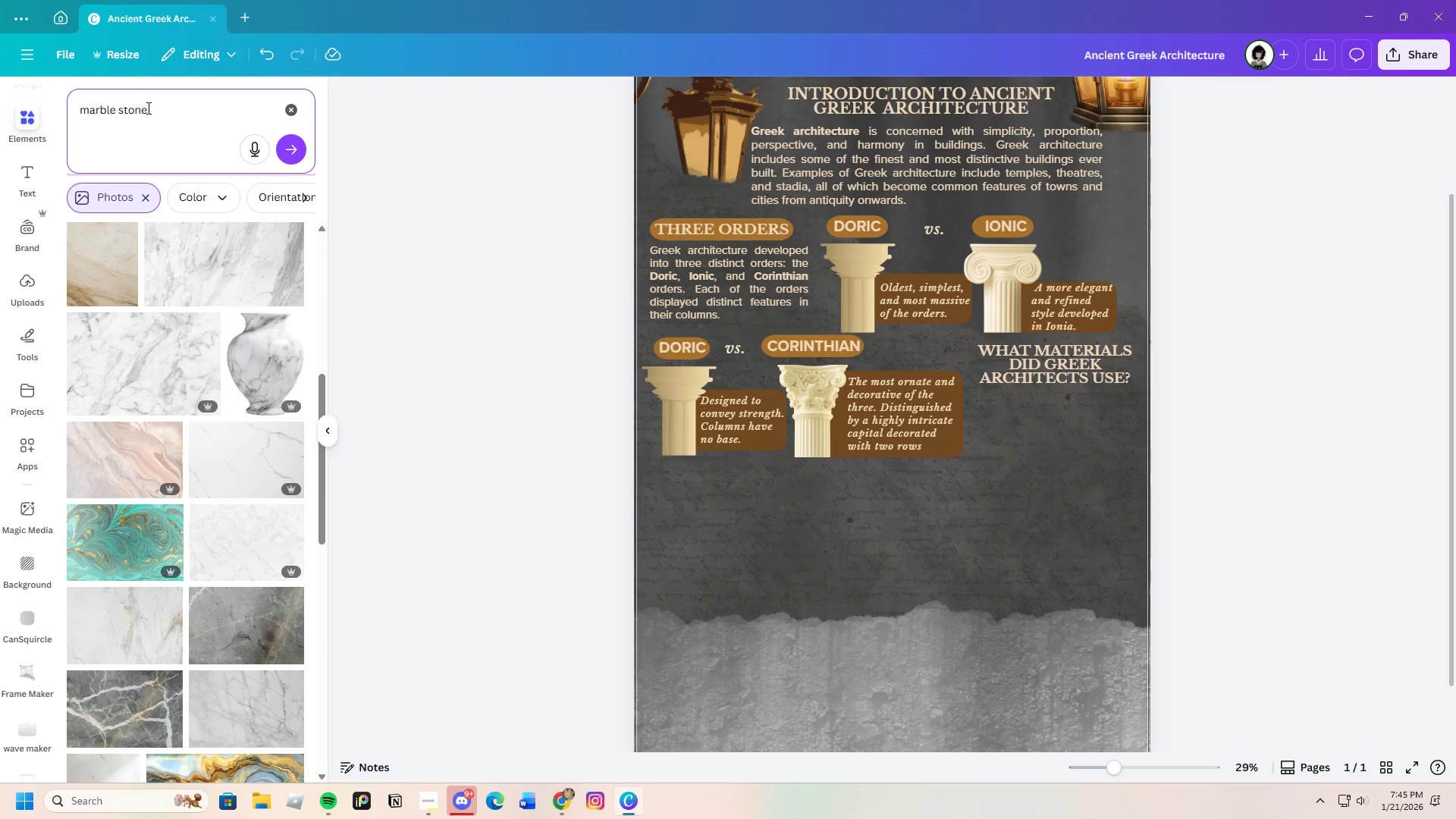 
key(Enter)
 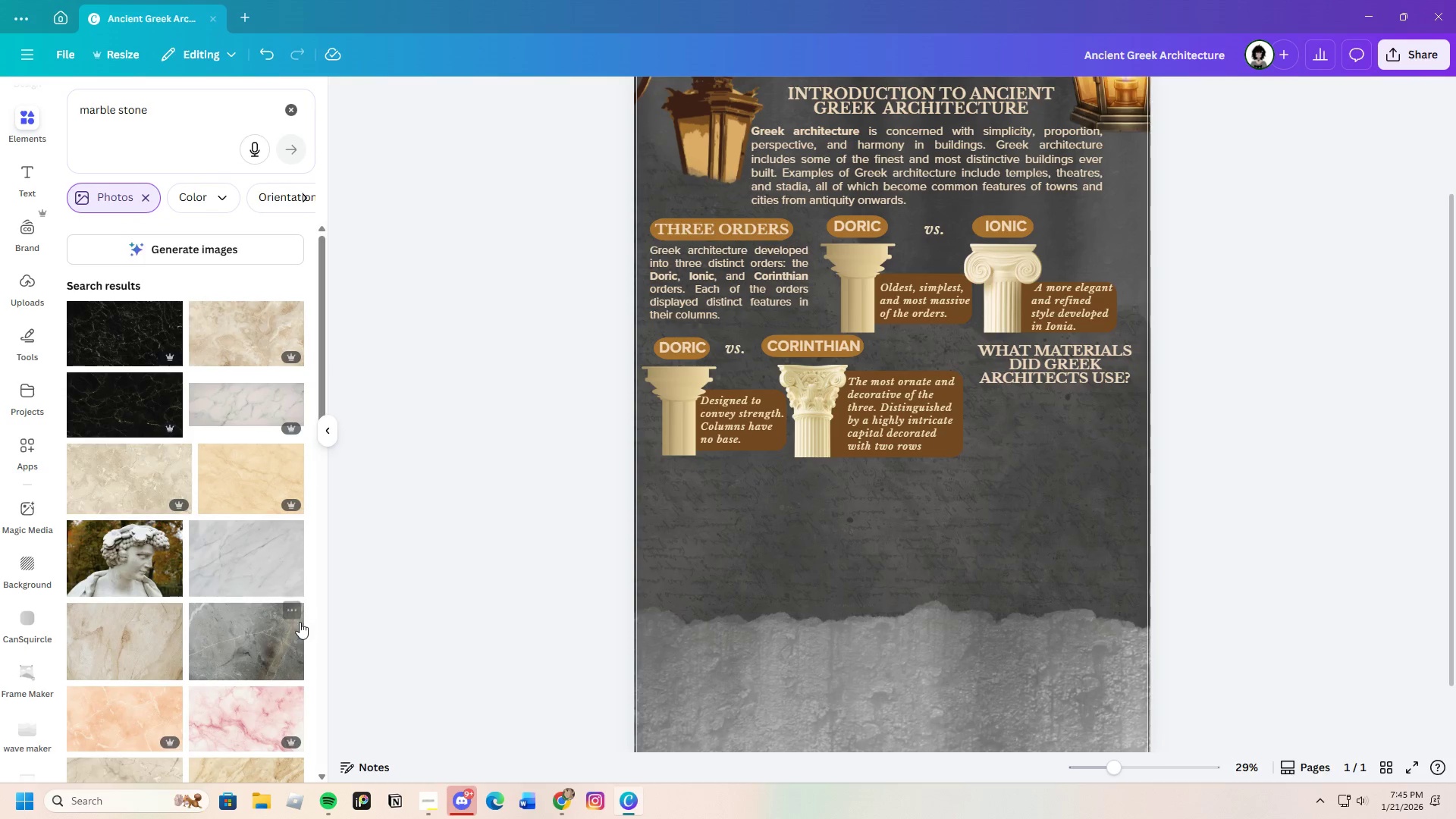 
scroll: coordinate [209, 623], scroll_direction: down, amount: 7.0
 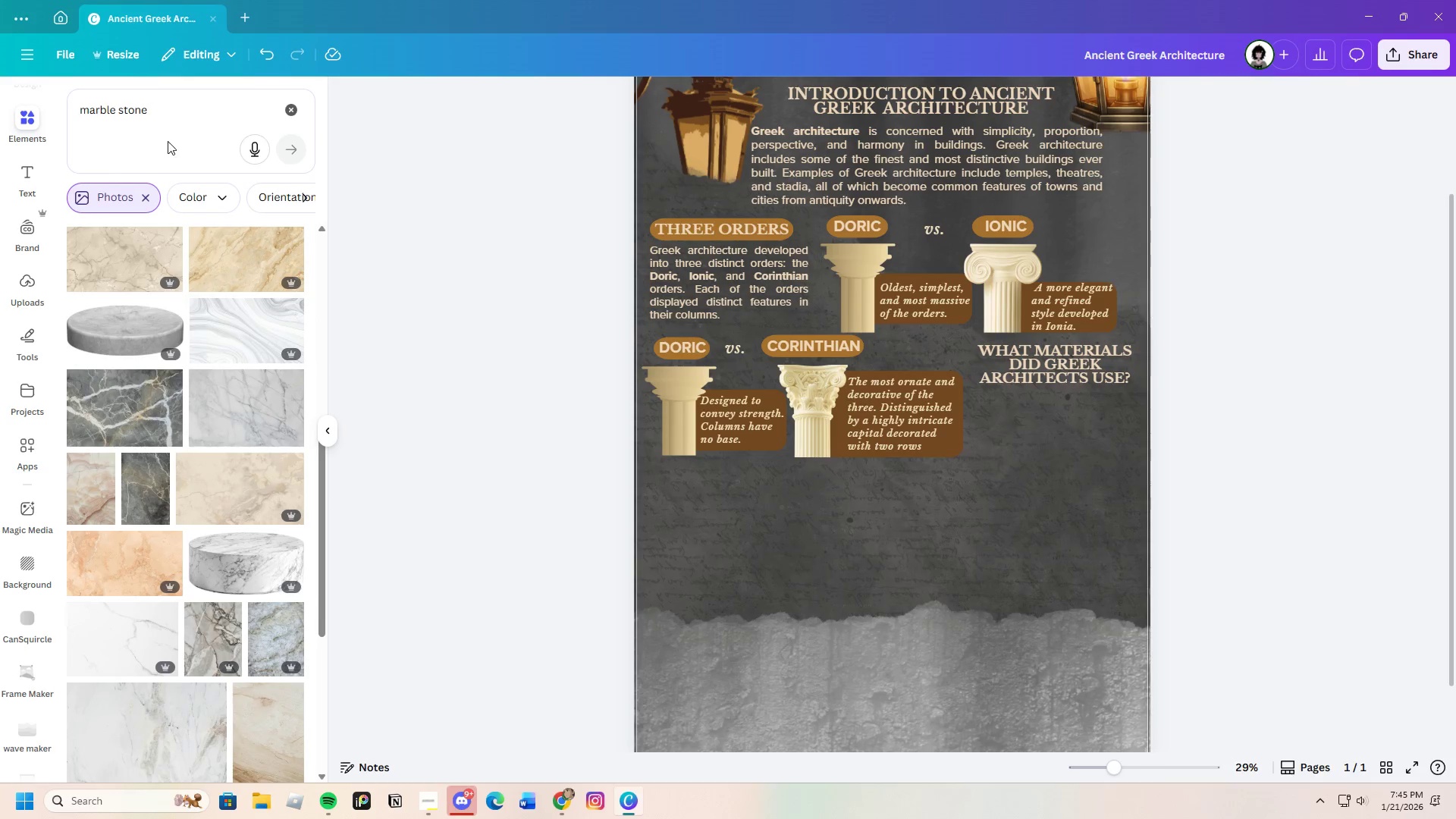 
left_click_drag(start_coordinate=[147, 113], to_coordinate=[120, 123])
 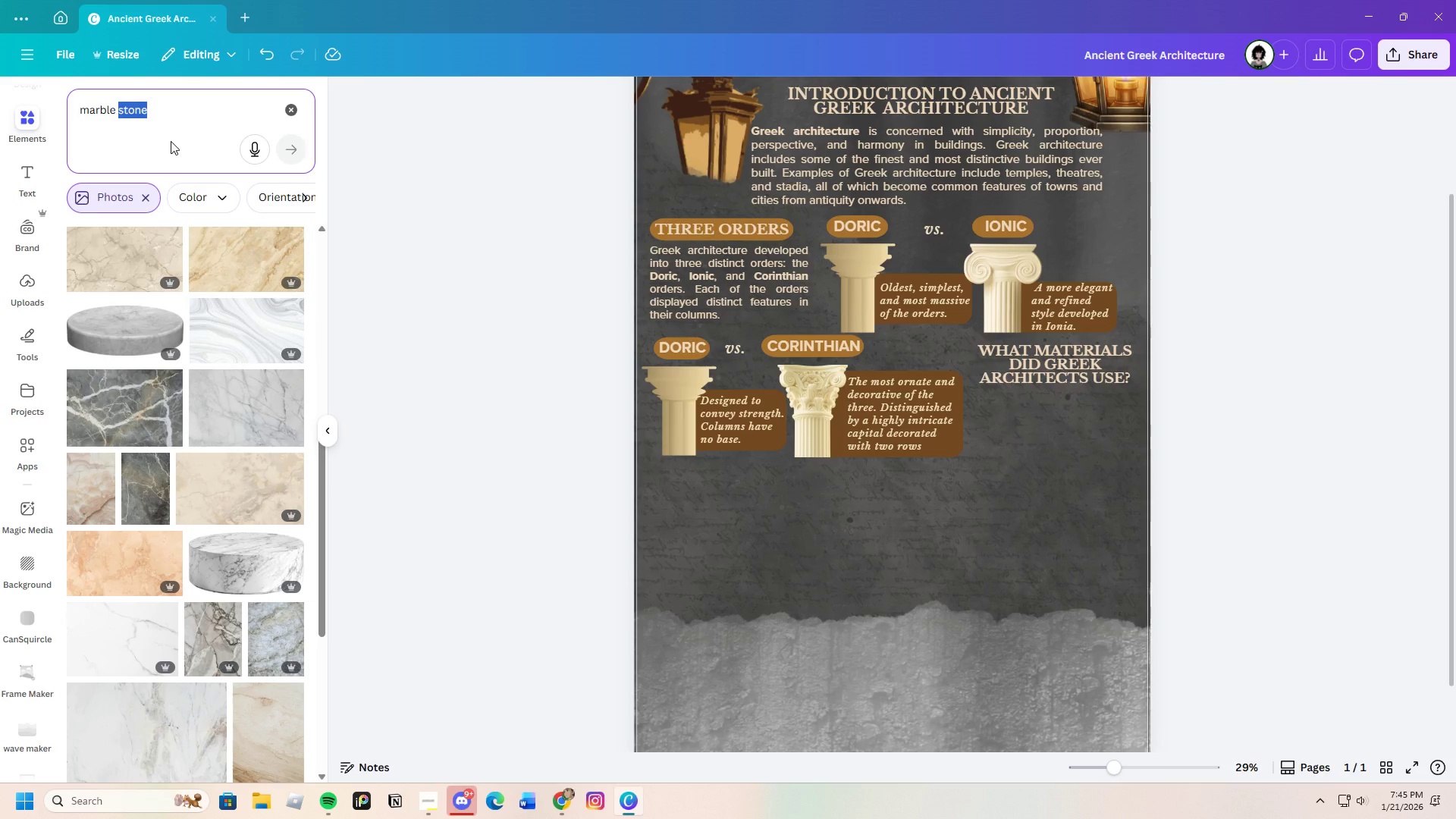 
key(Backspace)
 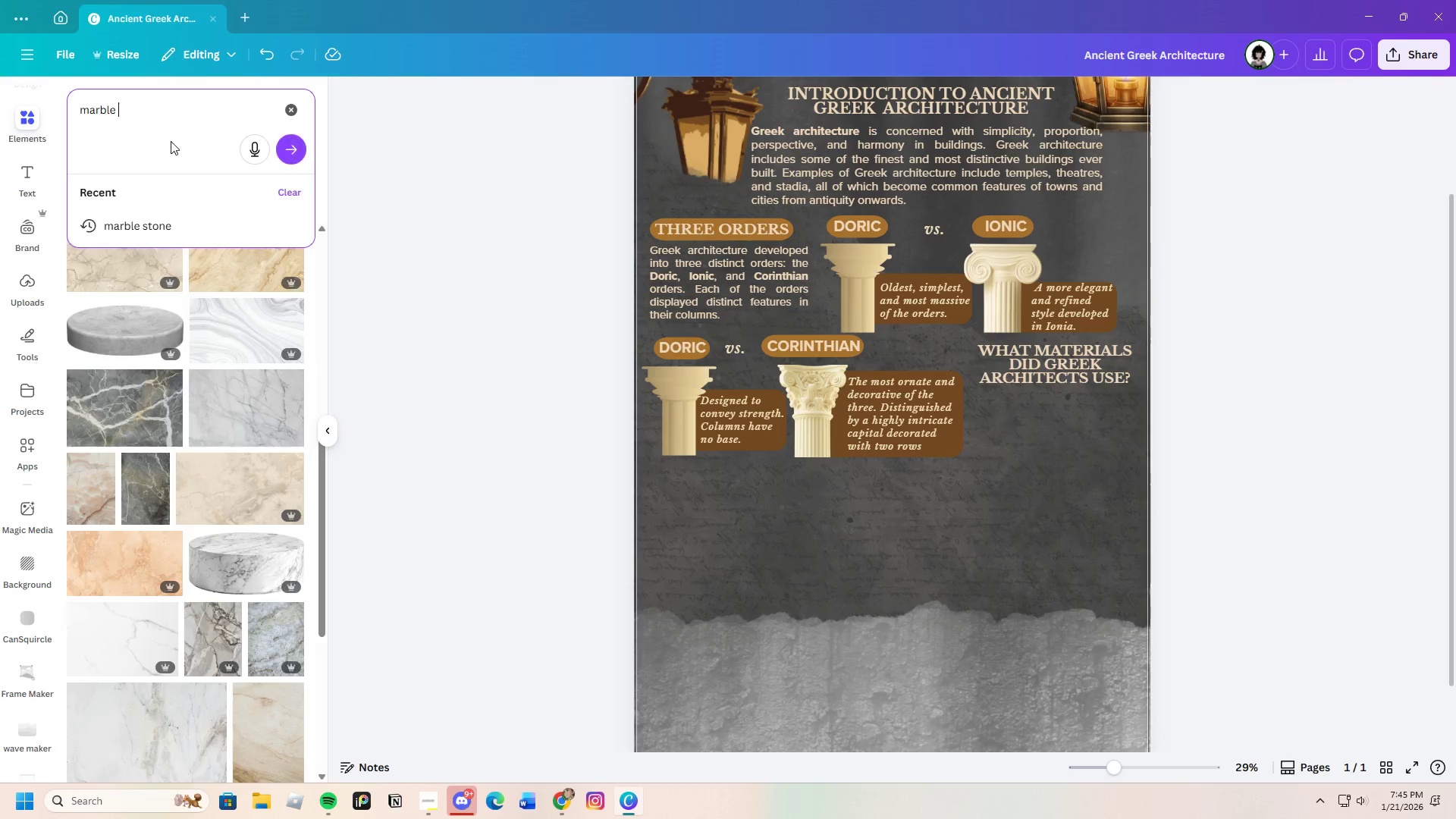 
key(Enter)
 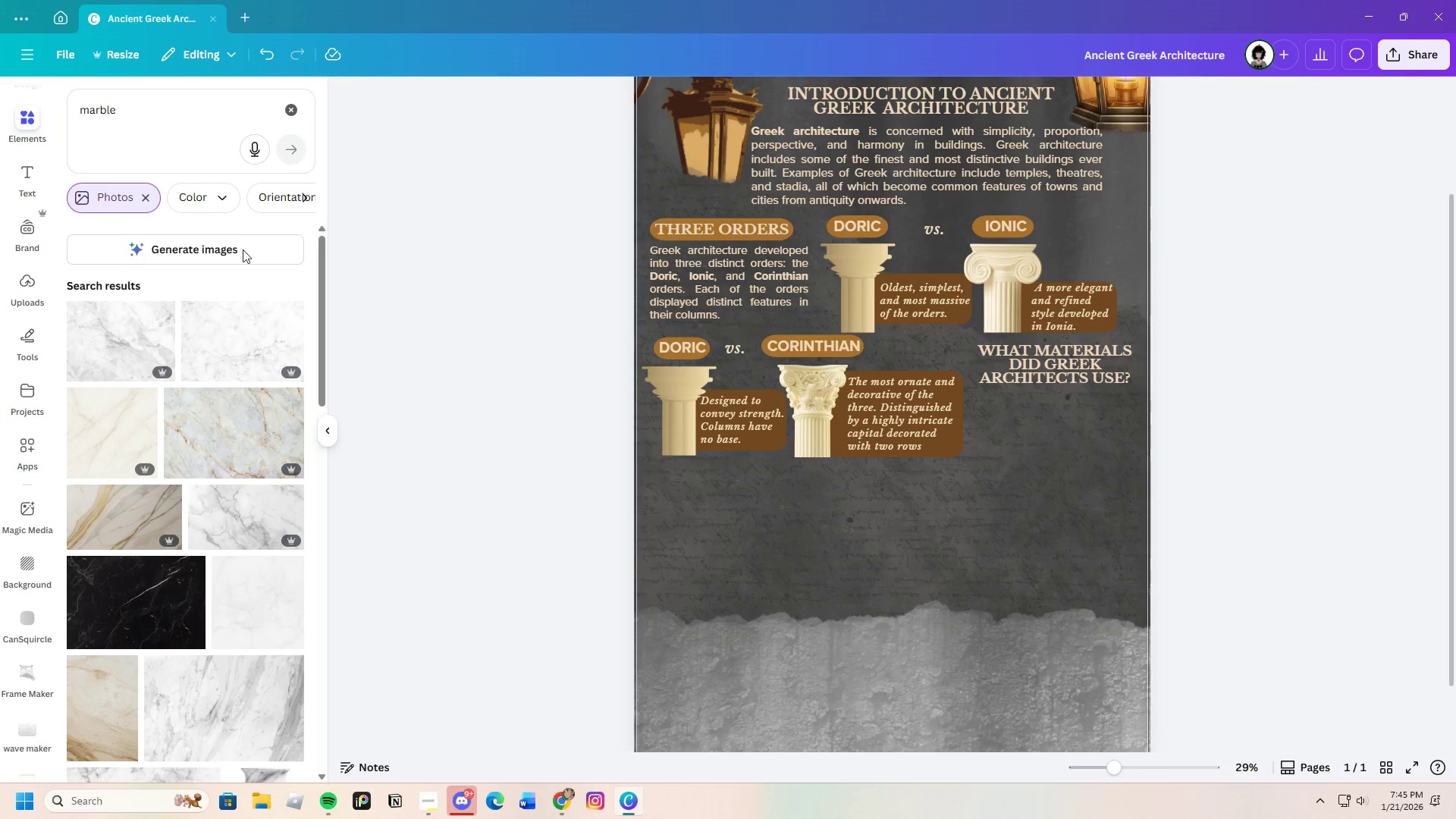 
scroll: coordinate [183, 622], scroll_direction: down, amount: 41.0
 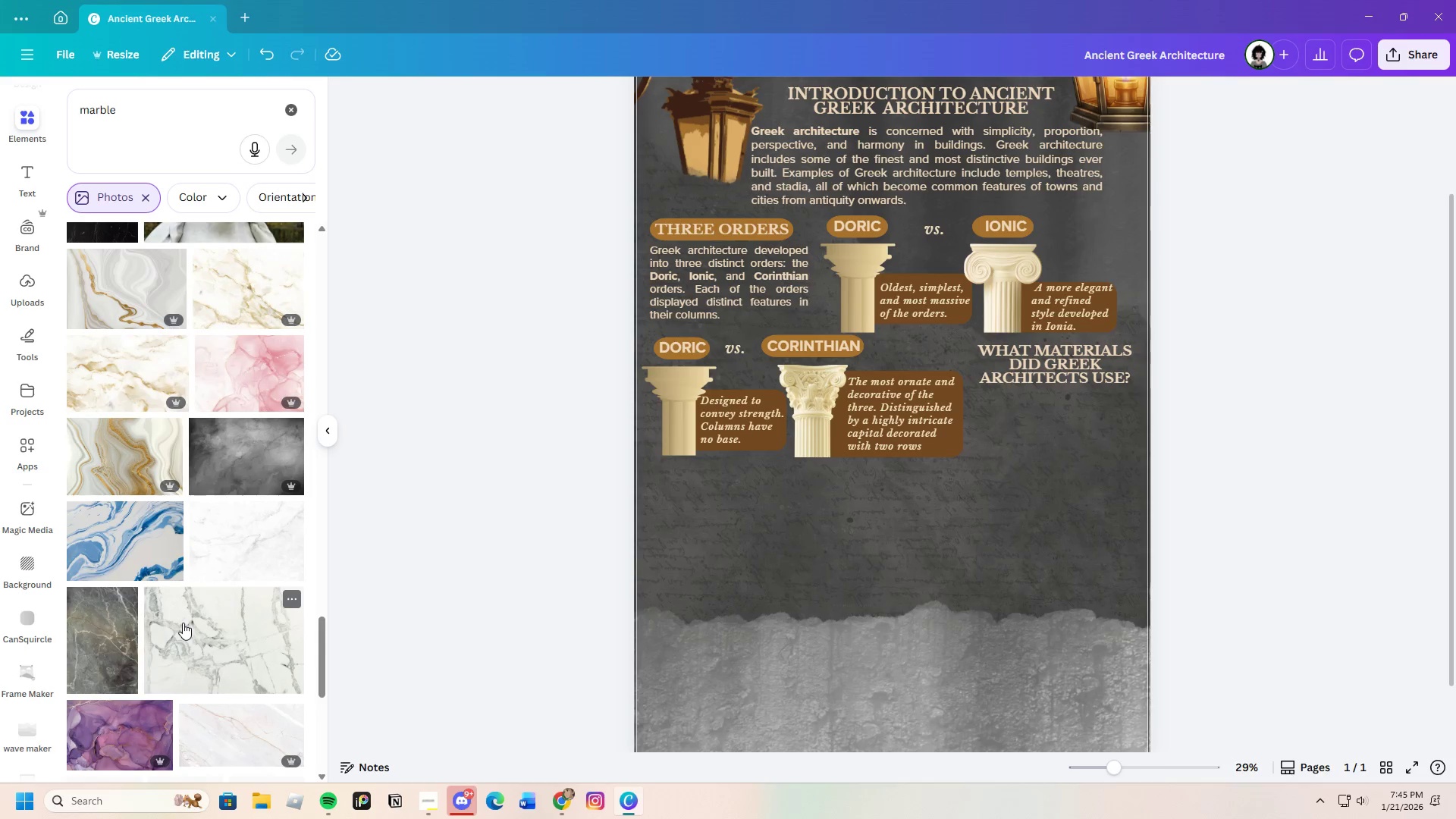 
scroll: coordinate [182, 626], scroll_direction: down, amount: 24.0
 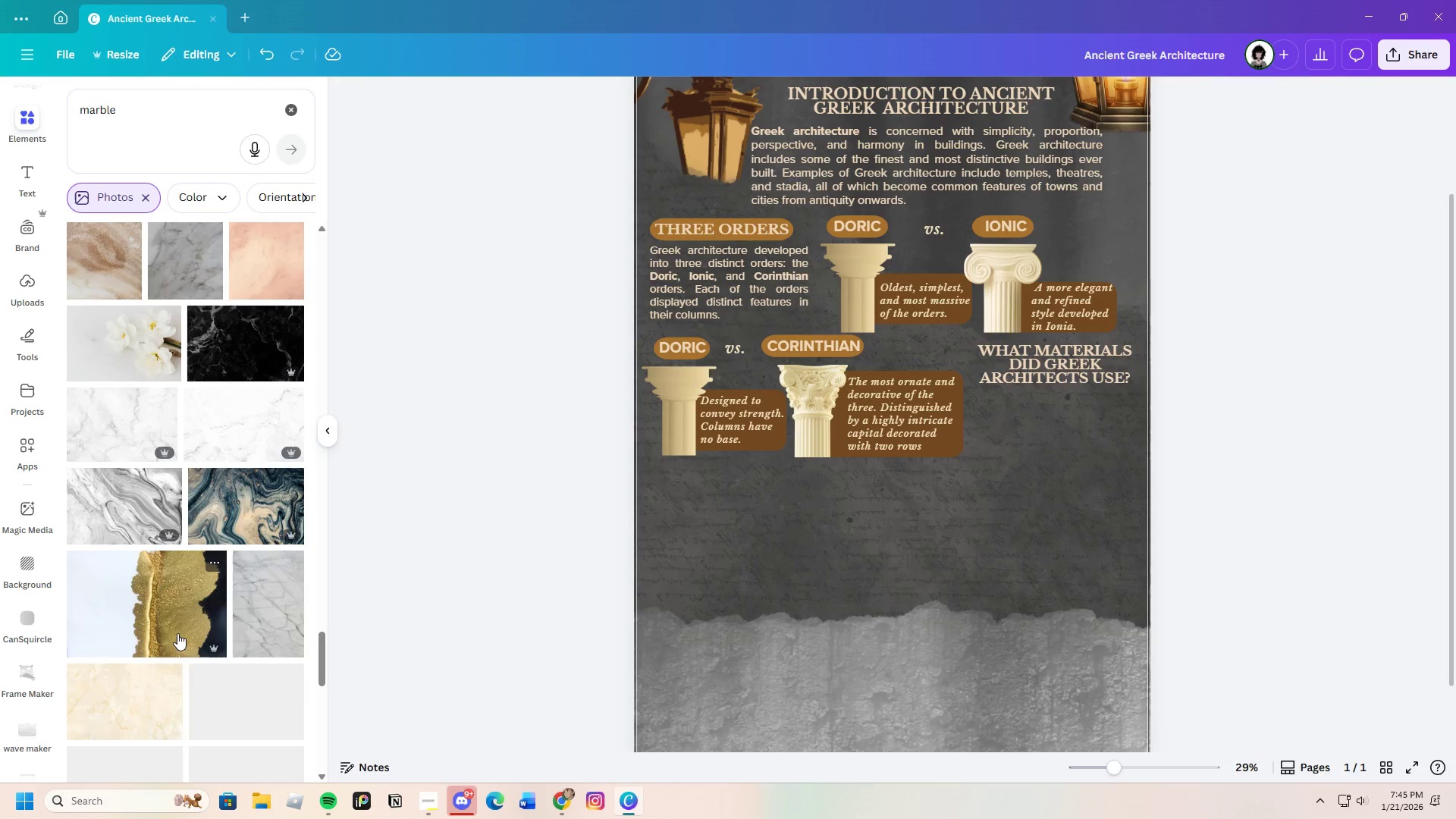 
scroll: coordinate [155, 659], scroll_direction: down, amount: 21.0
 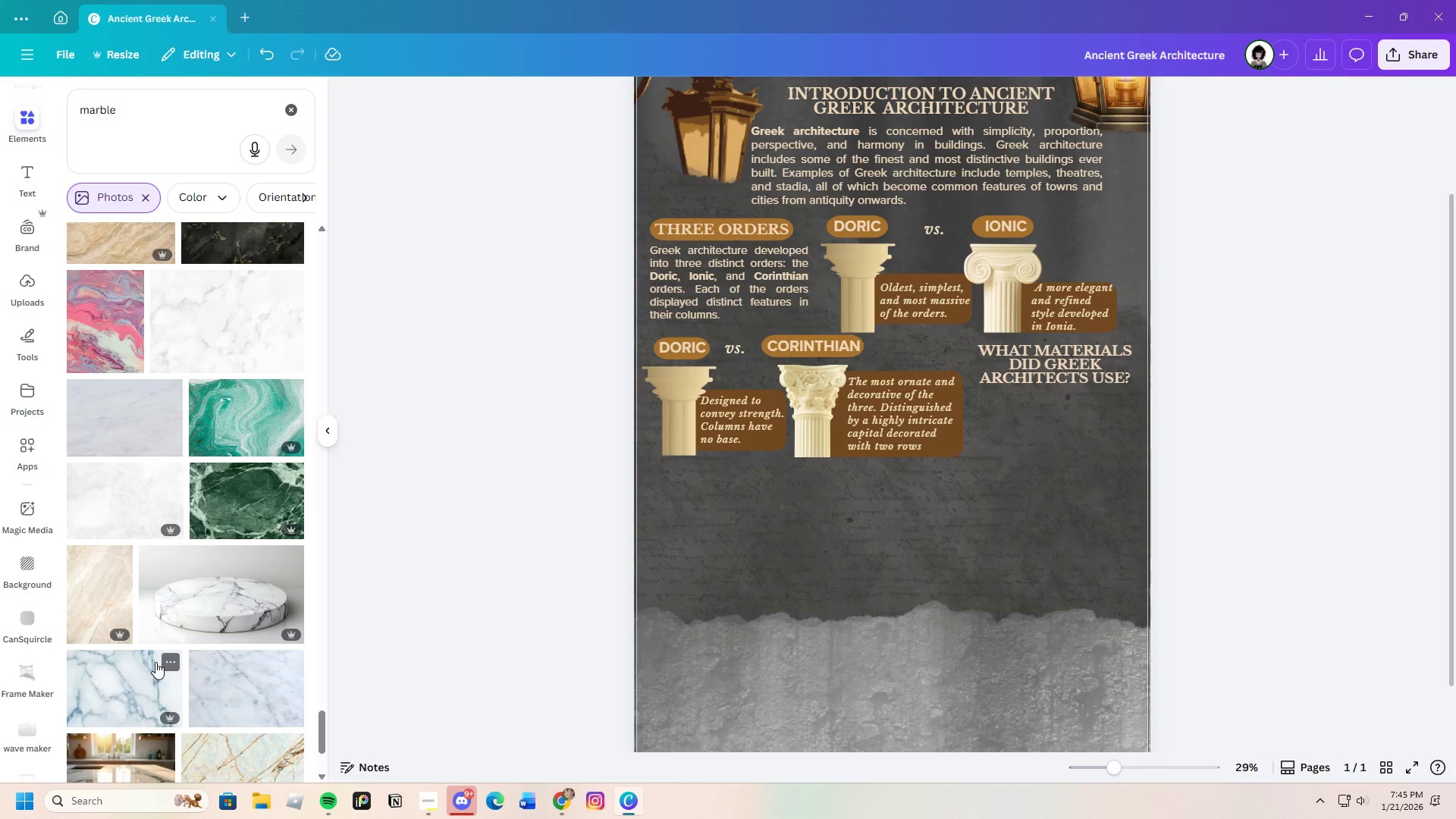 
scroll: coordinate [155, 664], scroll_direction: up, amount: 3.0
 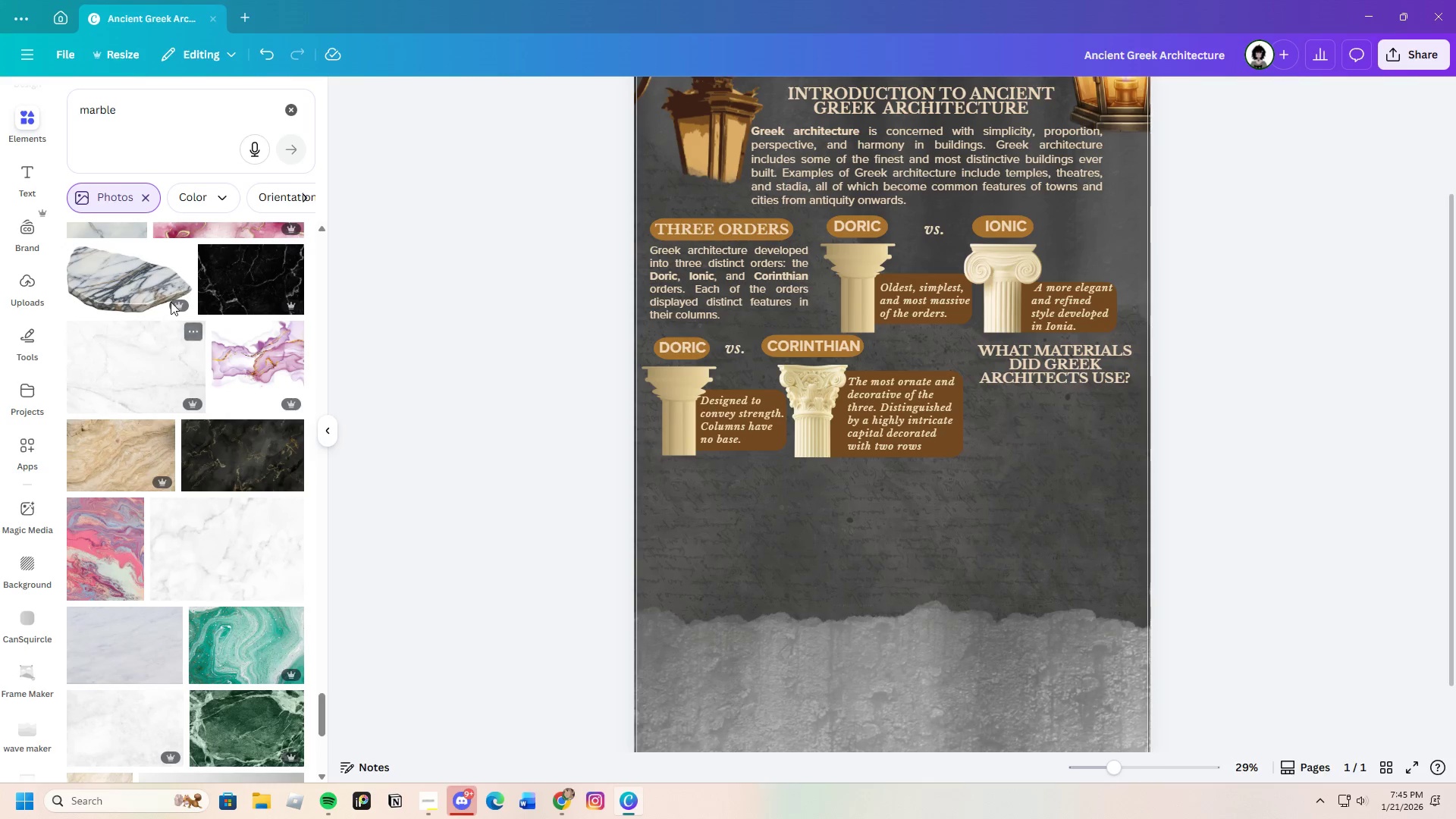 
left_click([171, 290])
 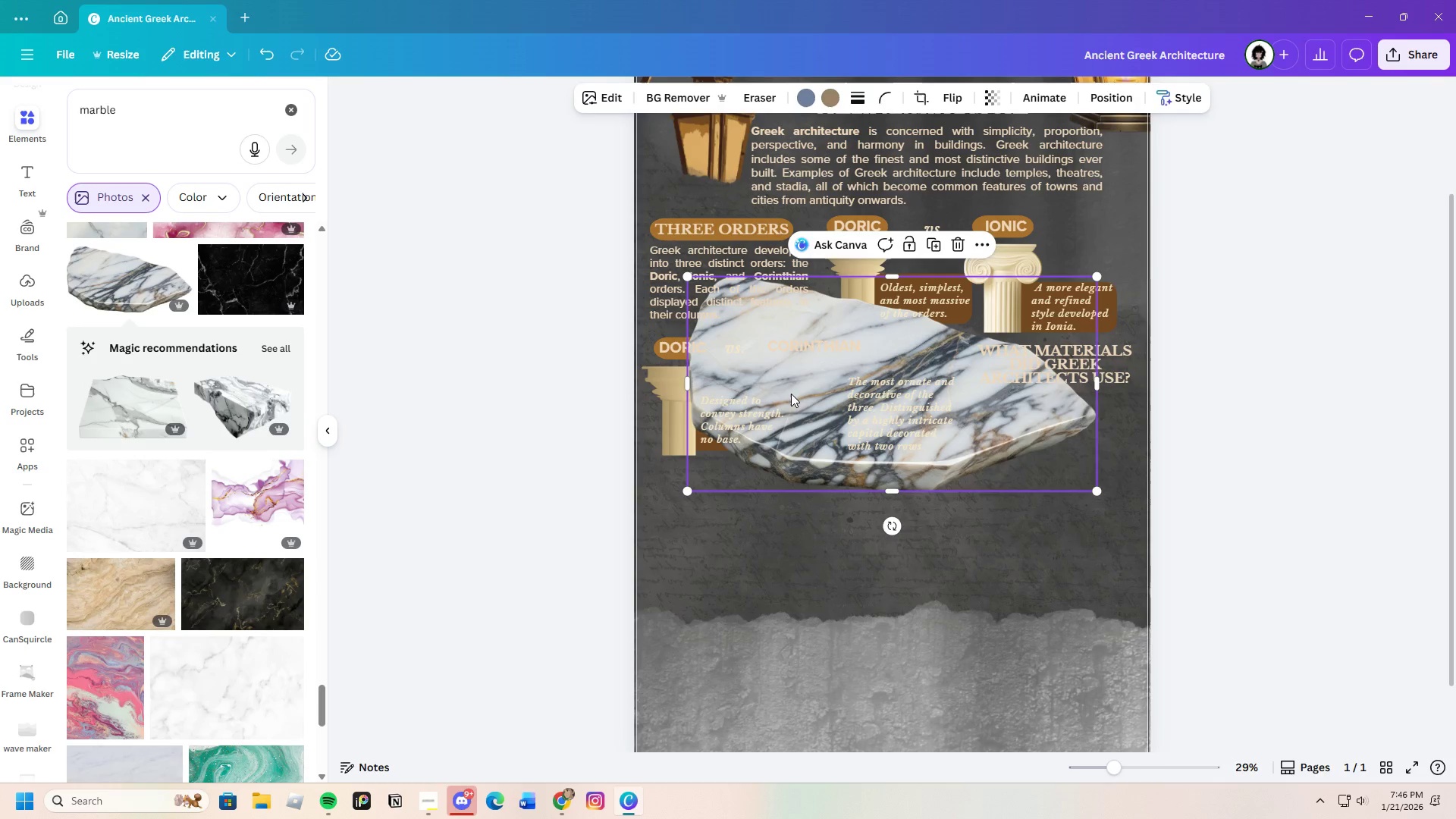 
left_click_drag(start_coordinate=[814, 435], to_coordinate=[866, 606])
 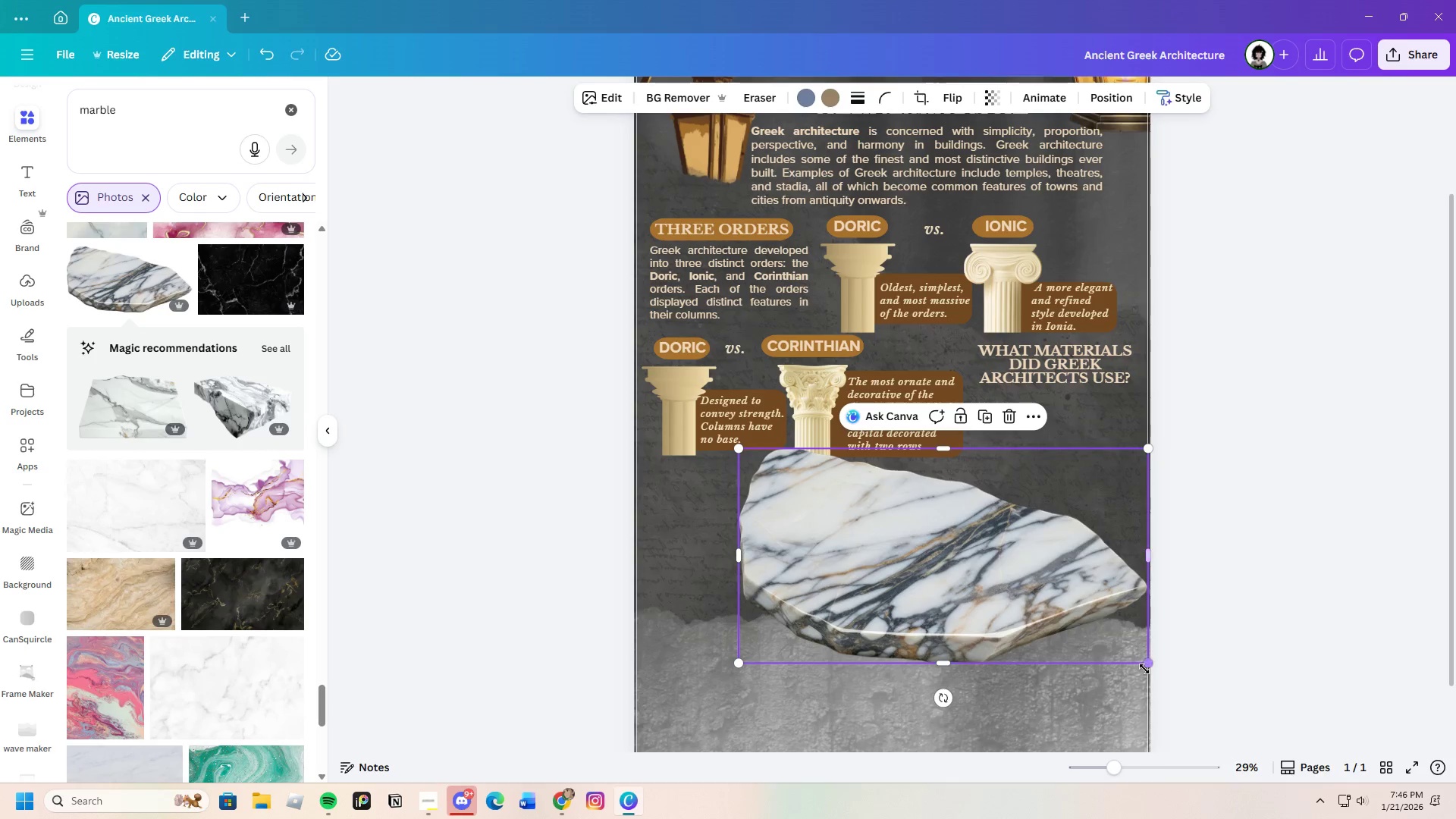 
left_click_drag(start_coordinate=[1147, 664], to_coordinate=[882, 570])
 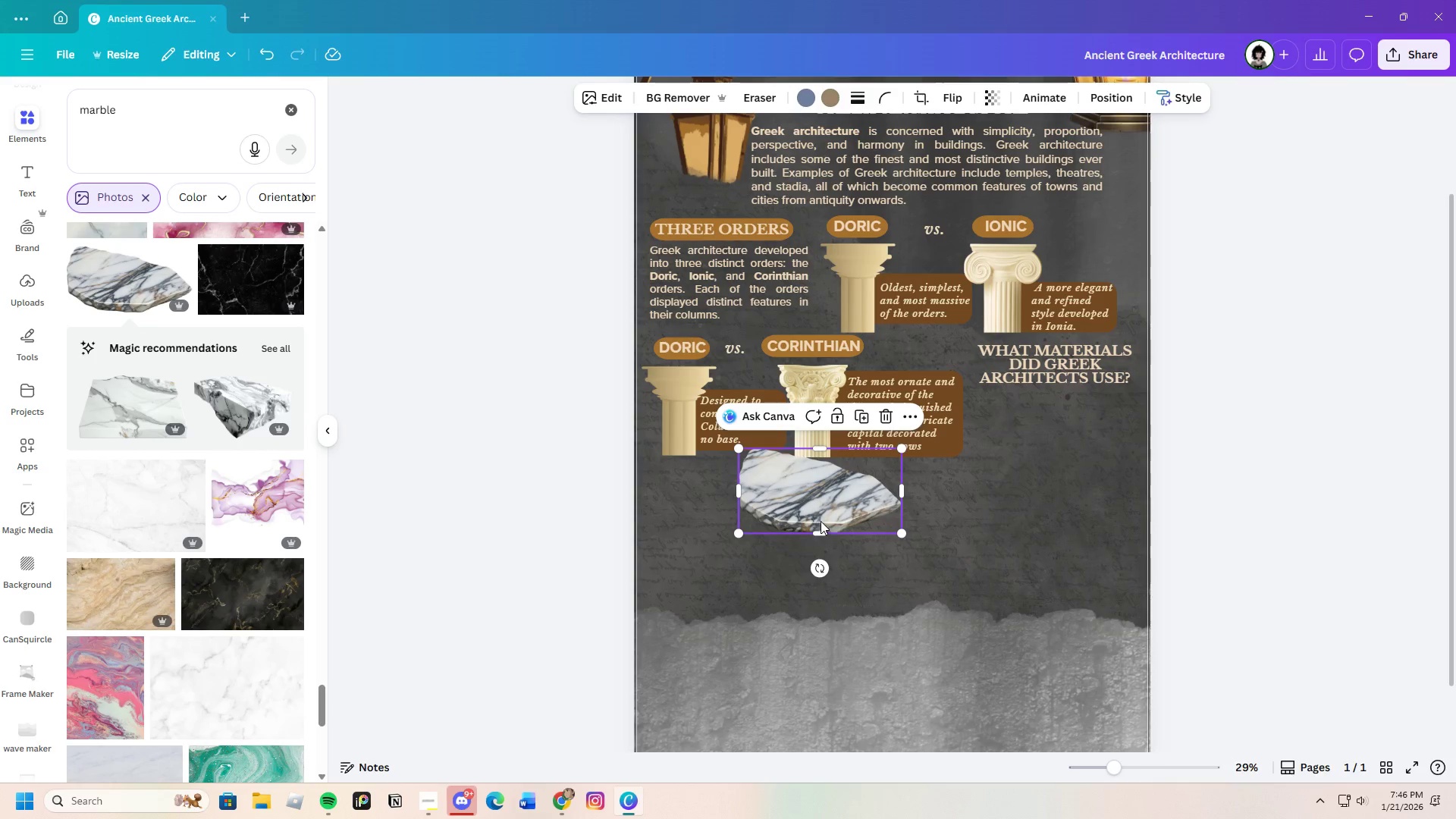 
left_click_drag(start_coordinate=[821, 521], to_coordinate=[1065, 476])
 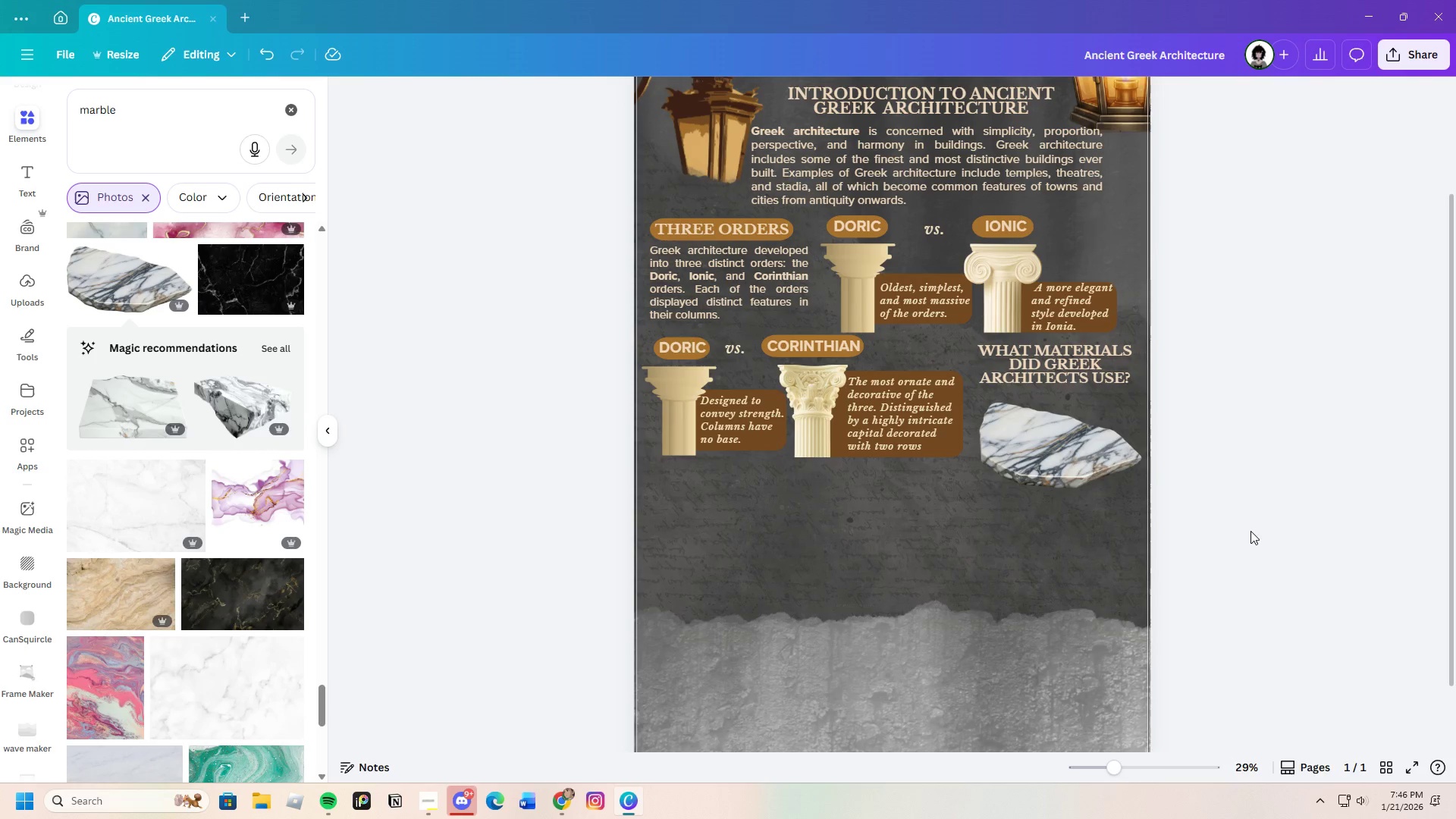 
left_click([1087, 472])
 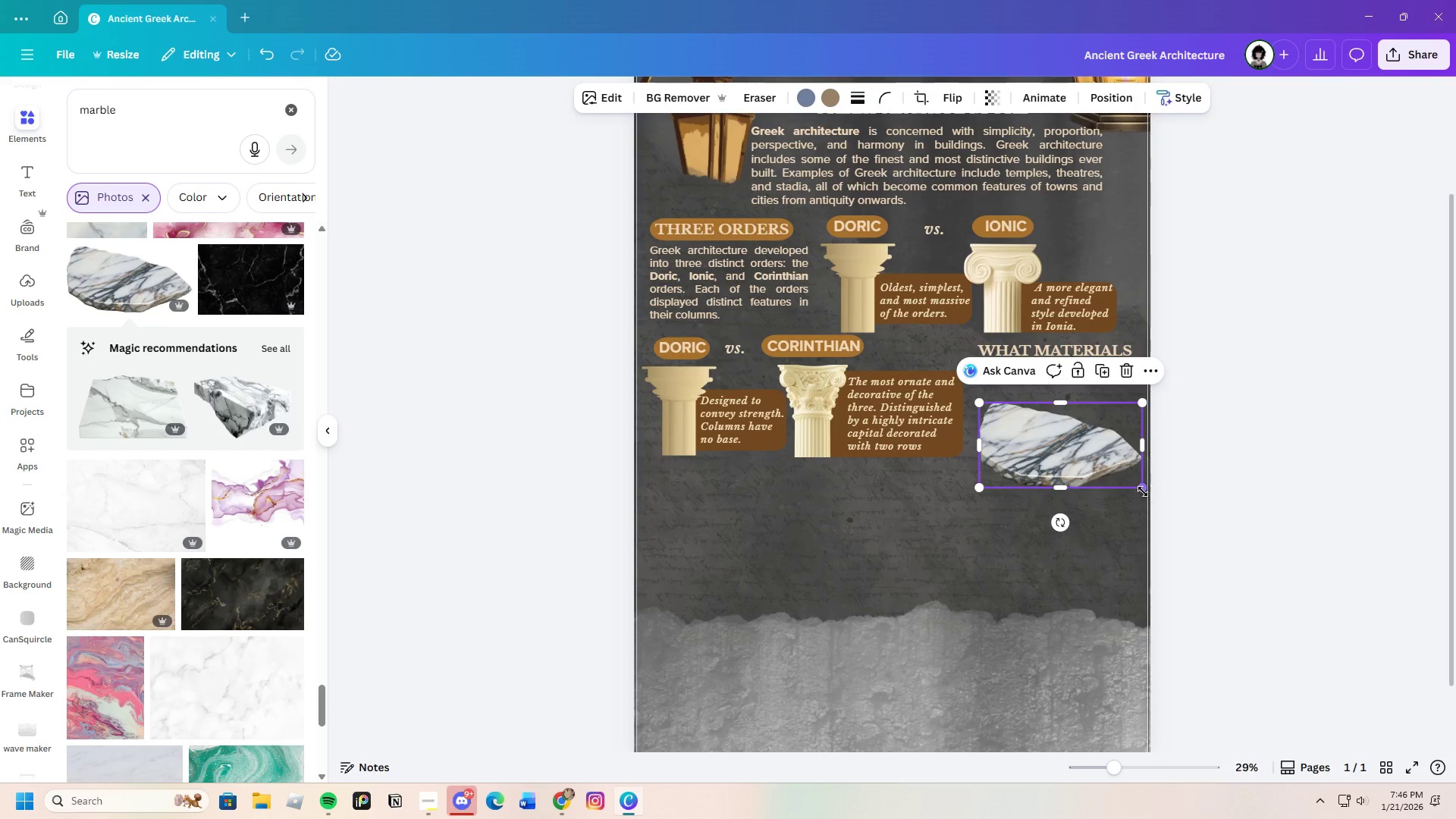 
left_click_drag(start_coordinate=[1143, 491], to_coordinate=[1059, 456])
 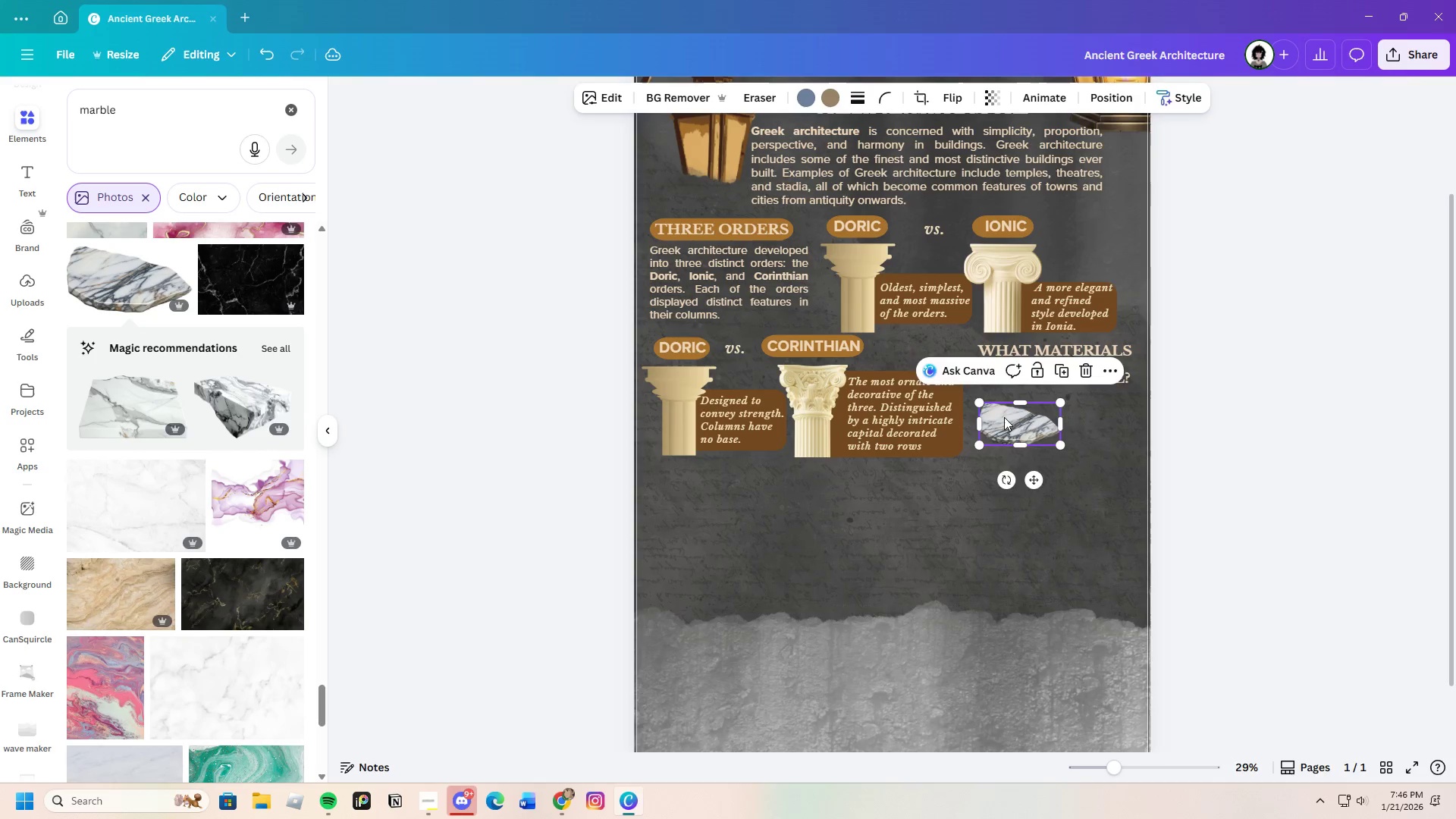 
left_click_drag(start_coordinate=[1004, 417], to_coordinate=[993, 412])
 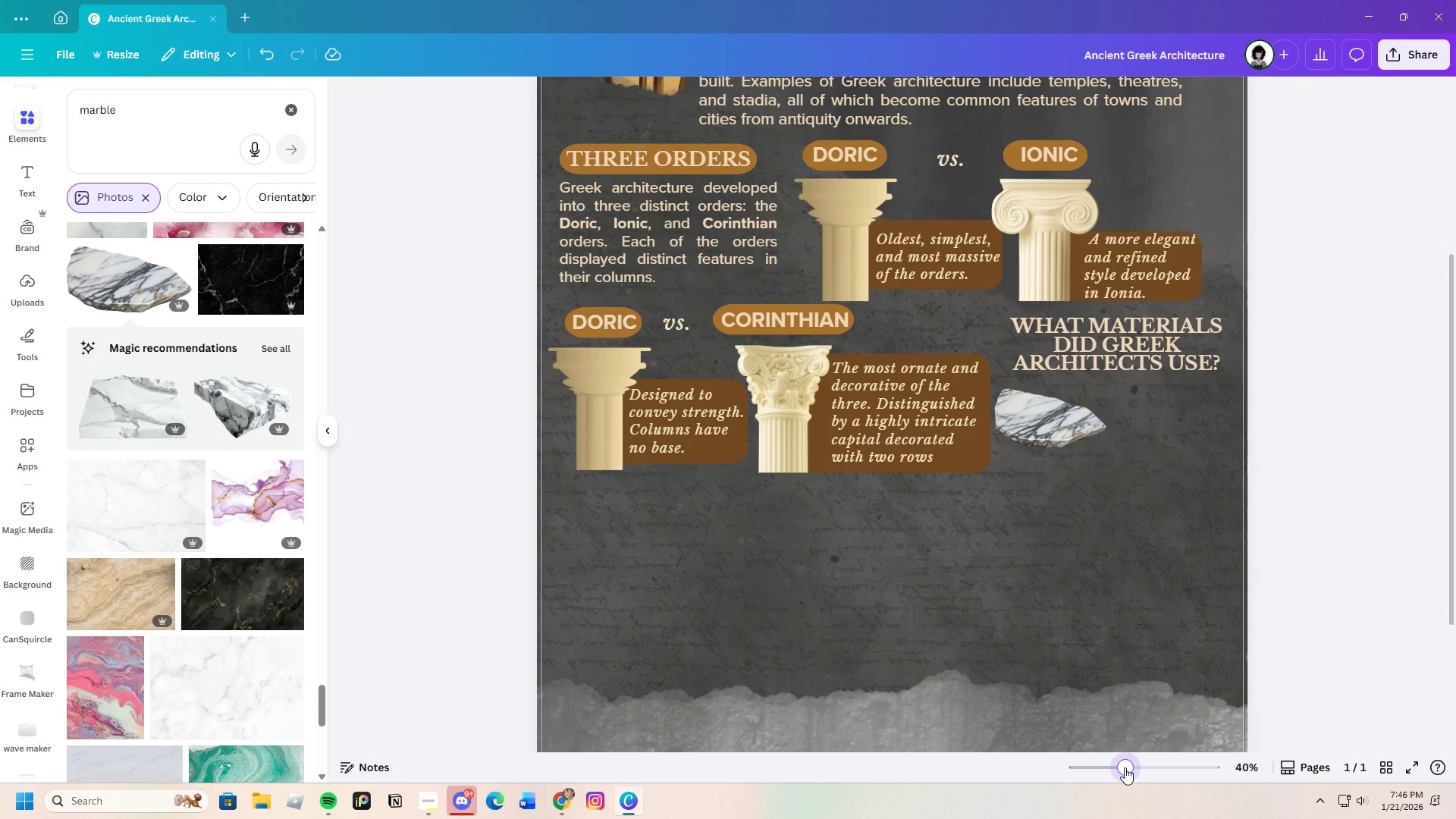 
scroll: coordinate [892, 638], scroll_direction: up, amount: 4.0
 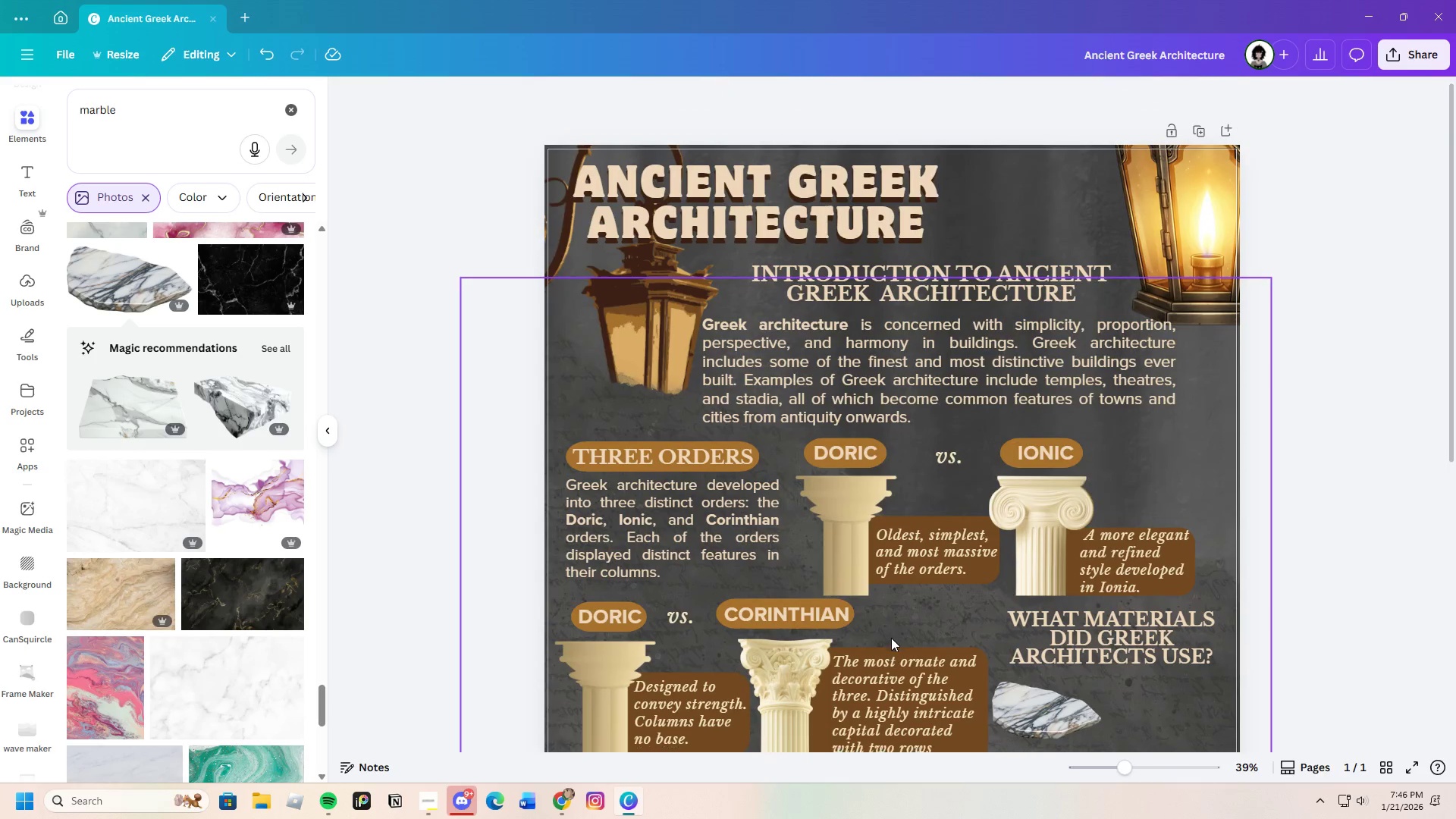 
scroll: coordinate [891, 638], scroll_direction: down, amount: 5.0
 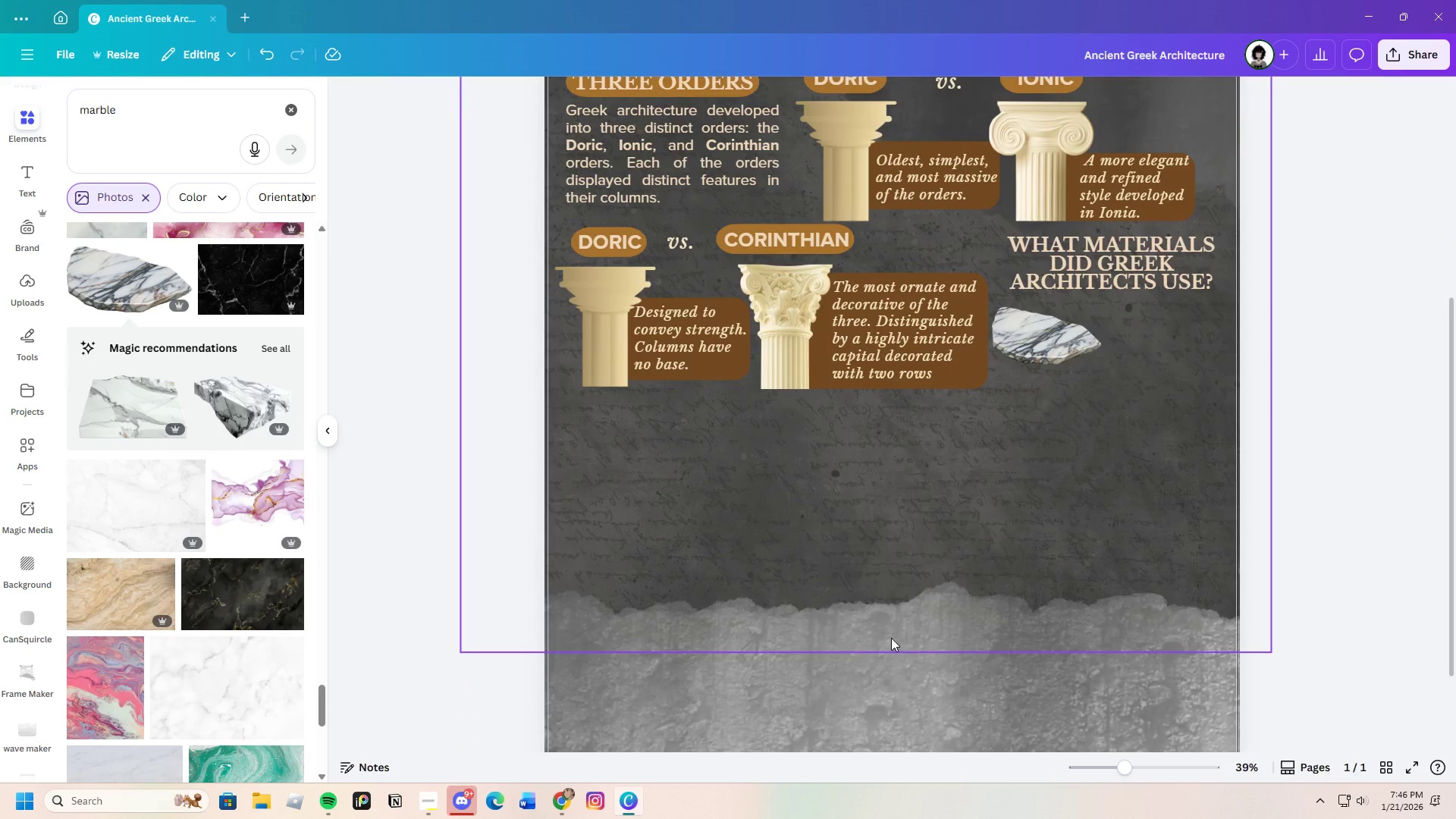 
scroll: coordinate [891, 638], scroll_direction: up, amount: 4.0
 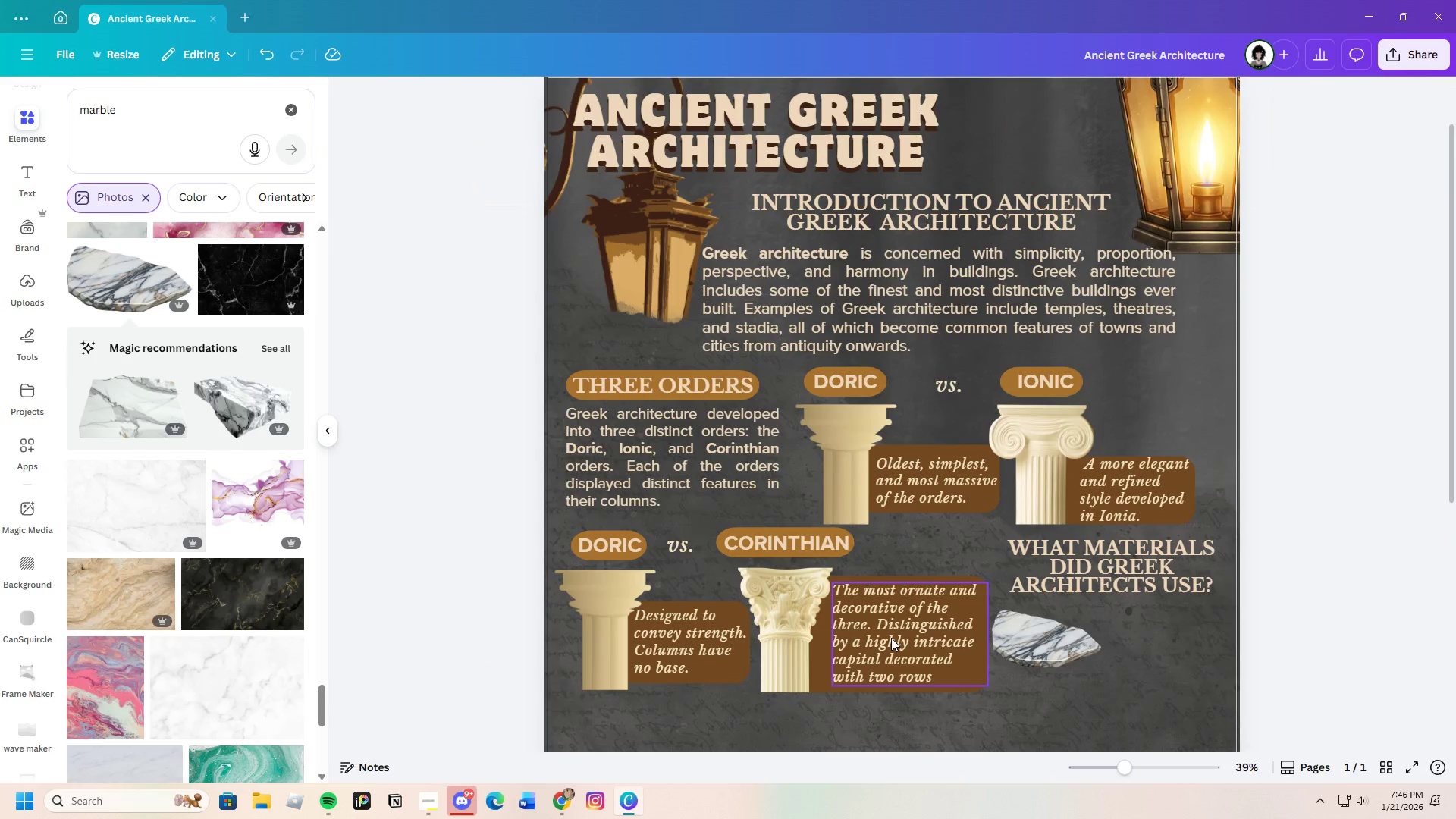 
scroll: coordinate [891, 638], scroll_direction: down, amount: 3.0
 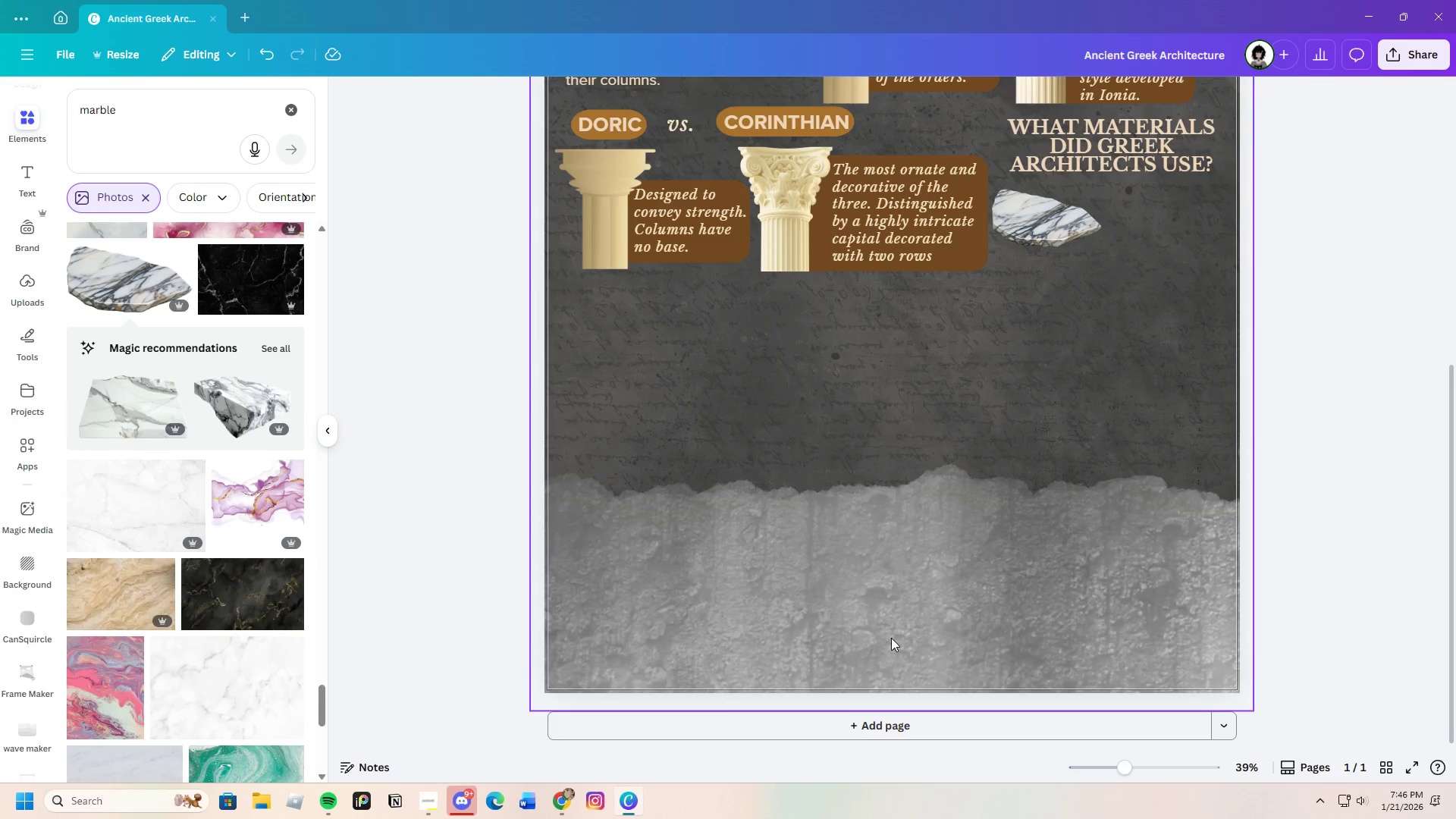 
scroll: coordinate [891, 638], scroll_direction: up, amount: 2.0
 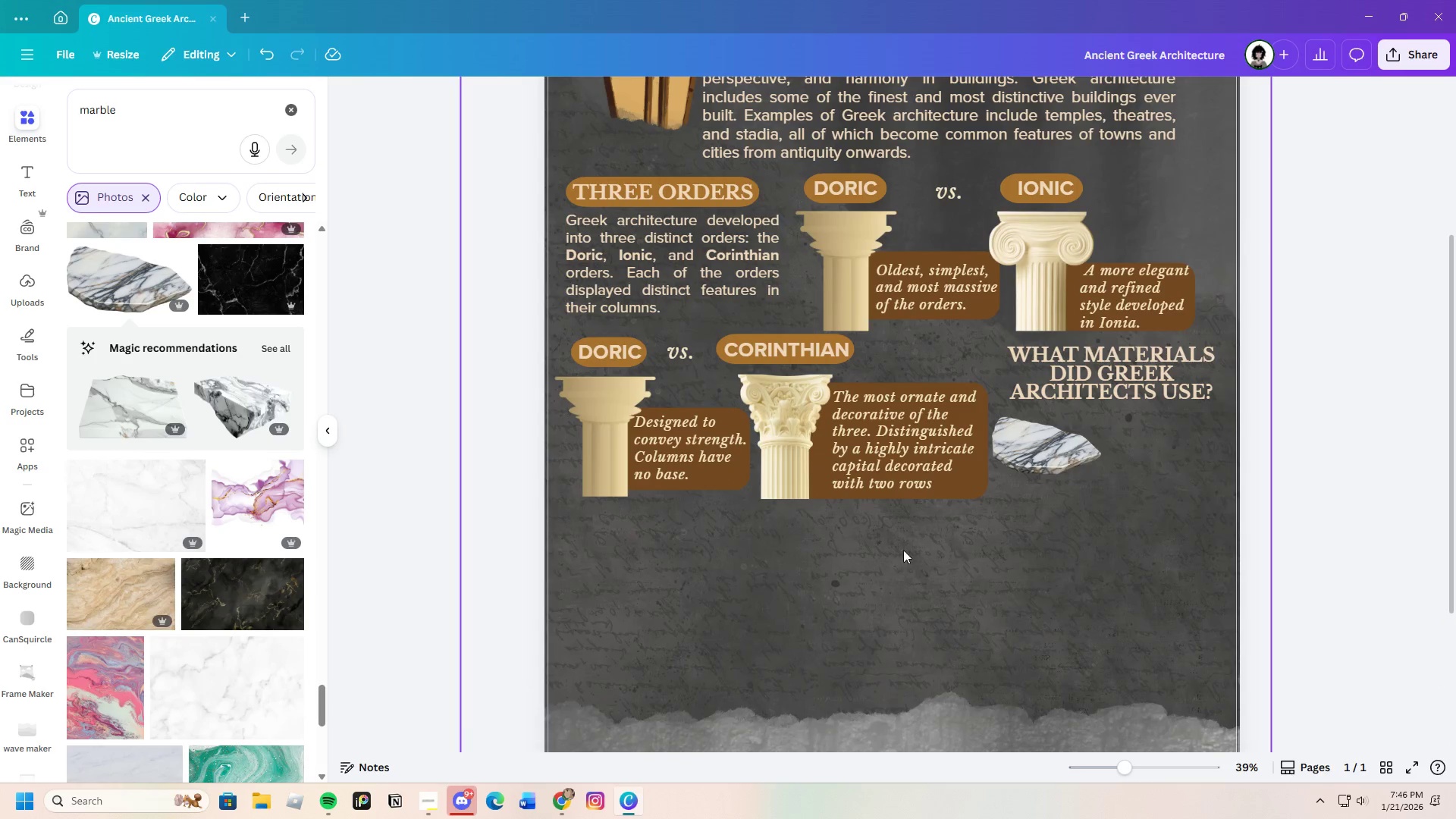 
left_click([896, 463])
 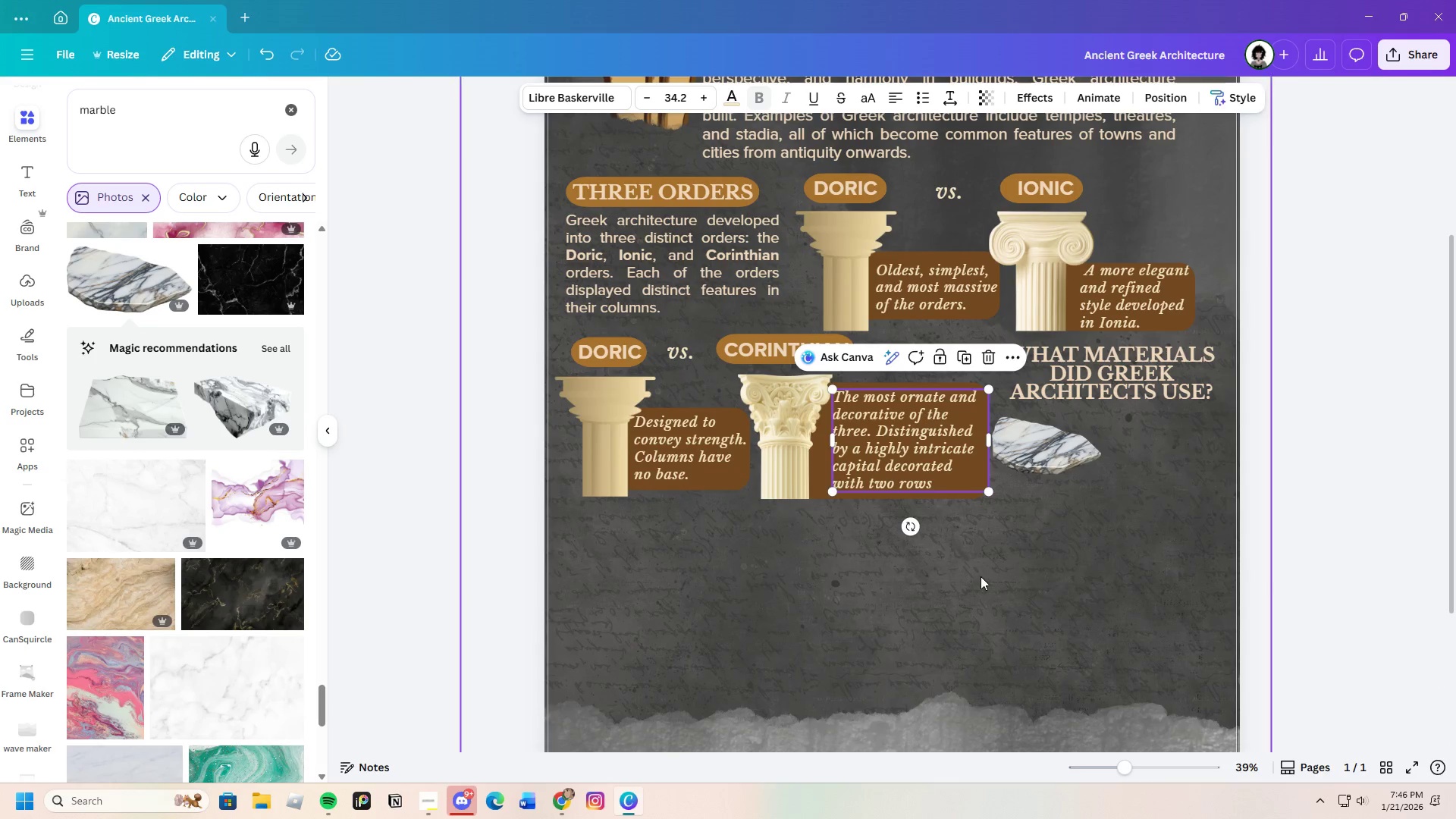 
left_click([992, 592])
 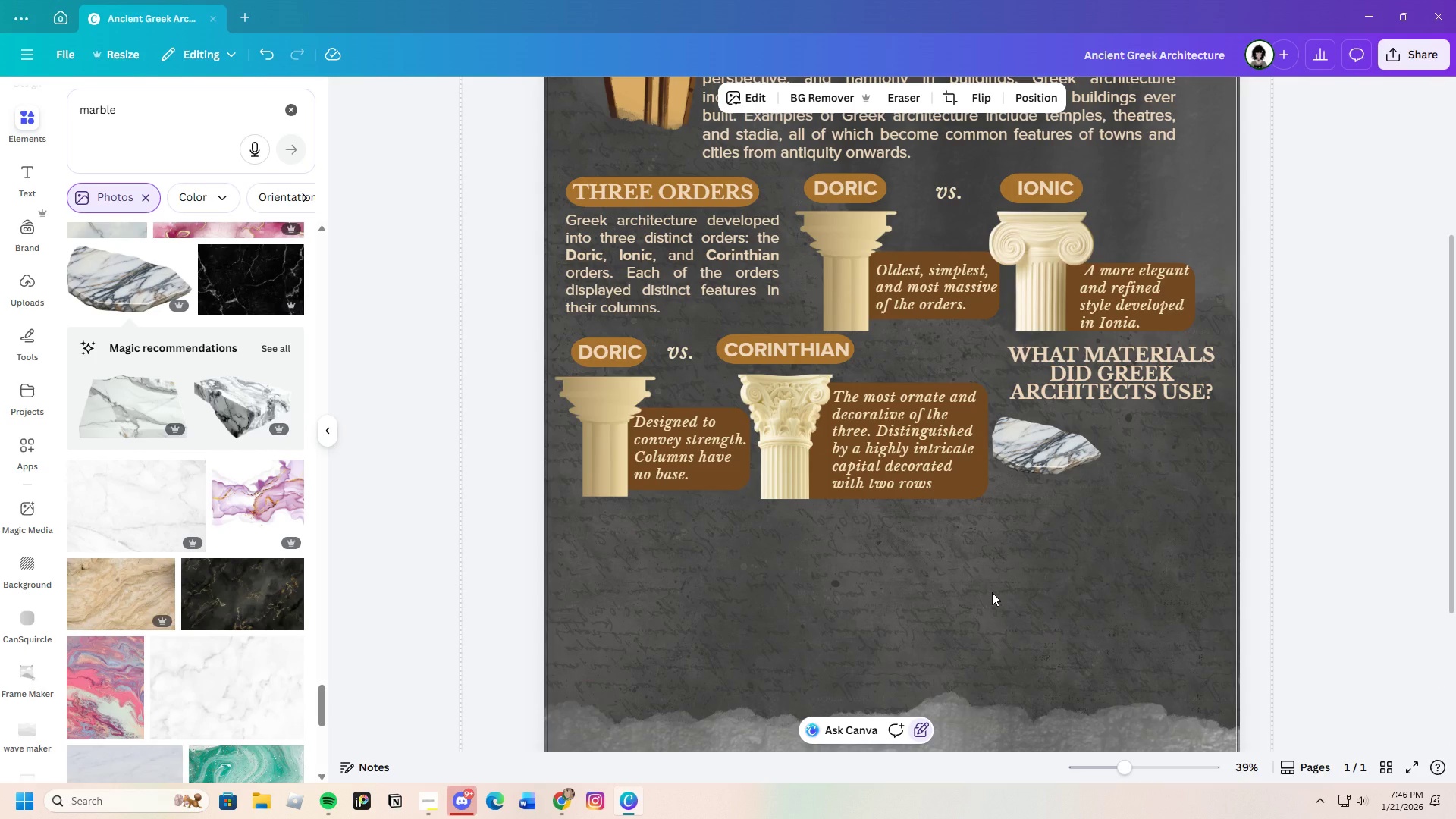 
scroll: coordinate [977, 652], scroll_direction: up, amount: 3.0
 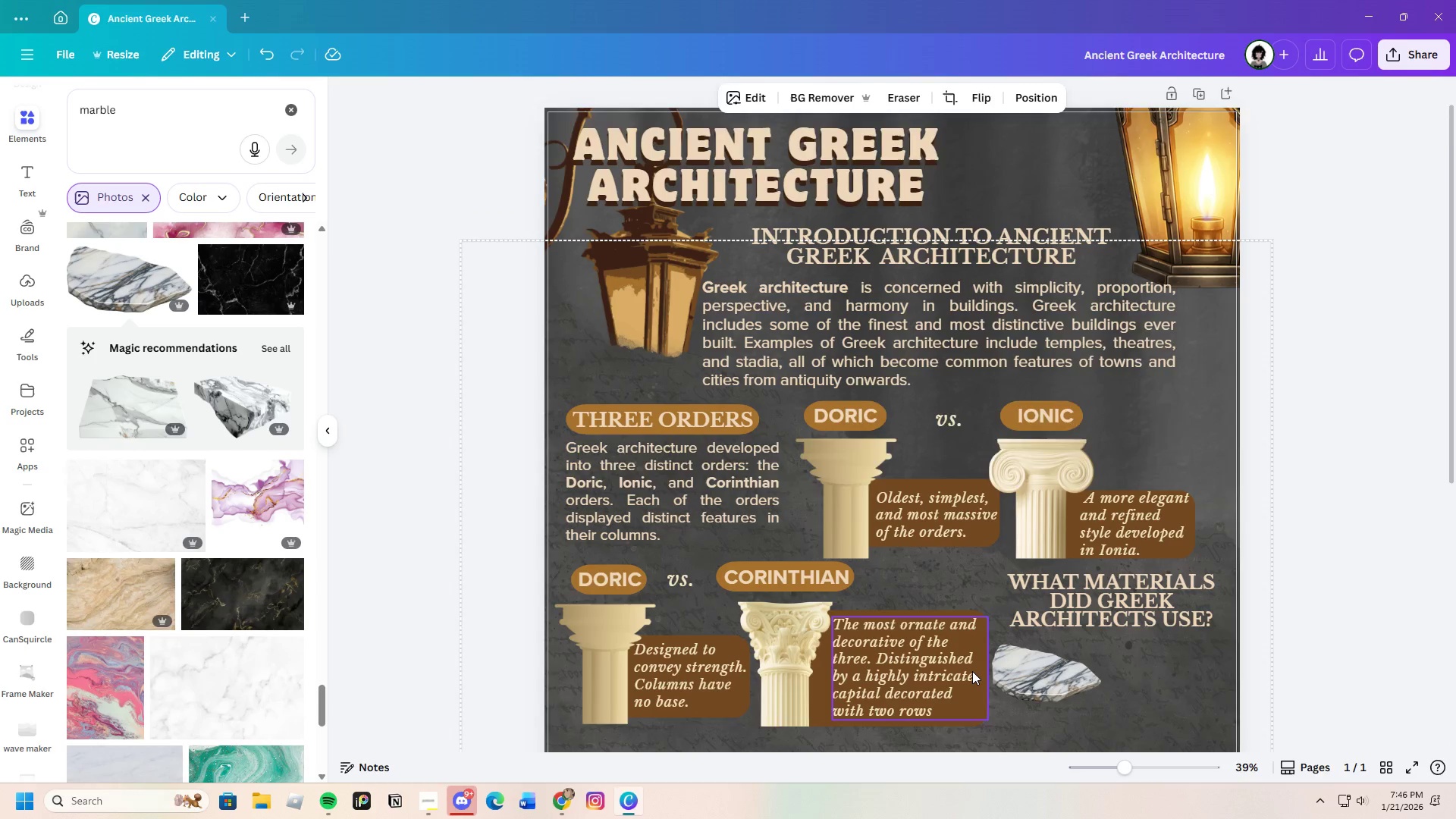 
scroll: coordinate [971, 669], scroll_direction: down, amount: 6.0
 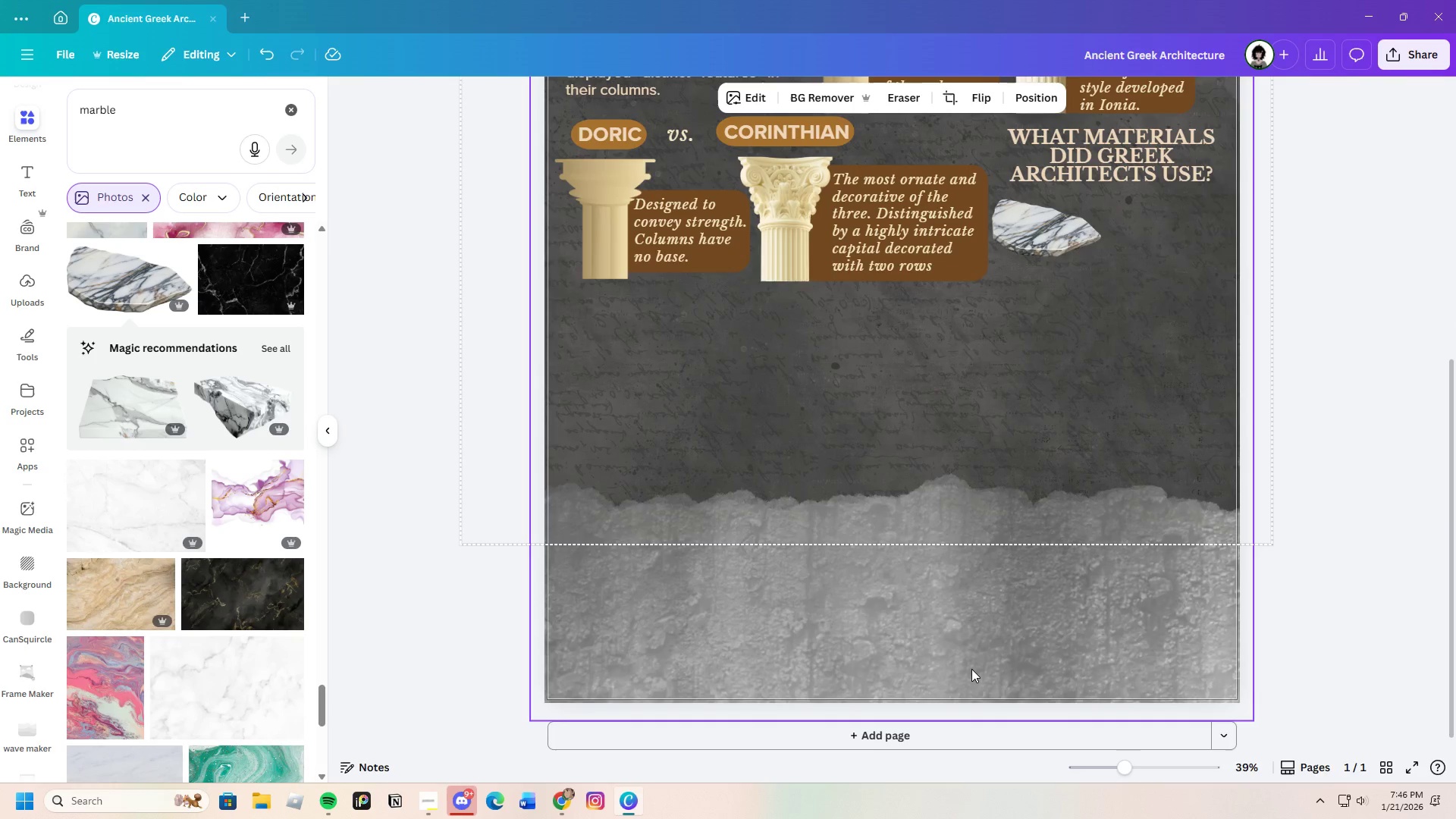 
scroll: coordinate [971, 669], scroll_direction: up, amount: 6.0
 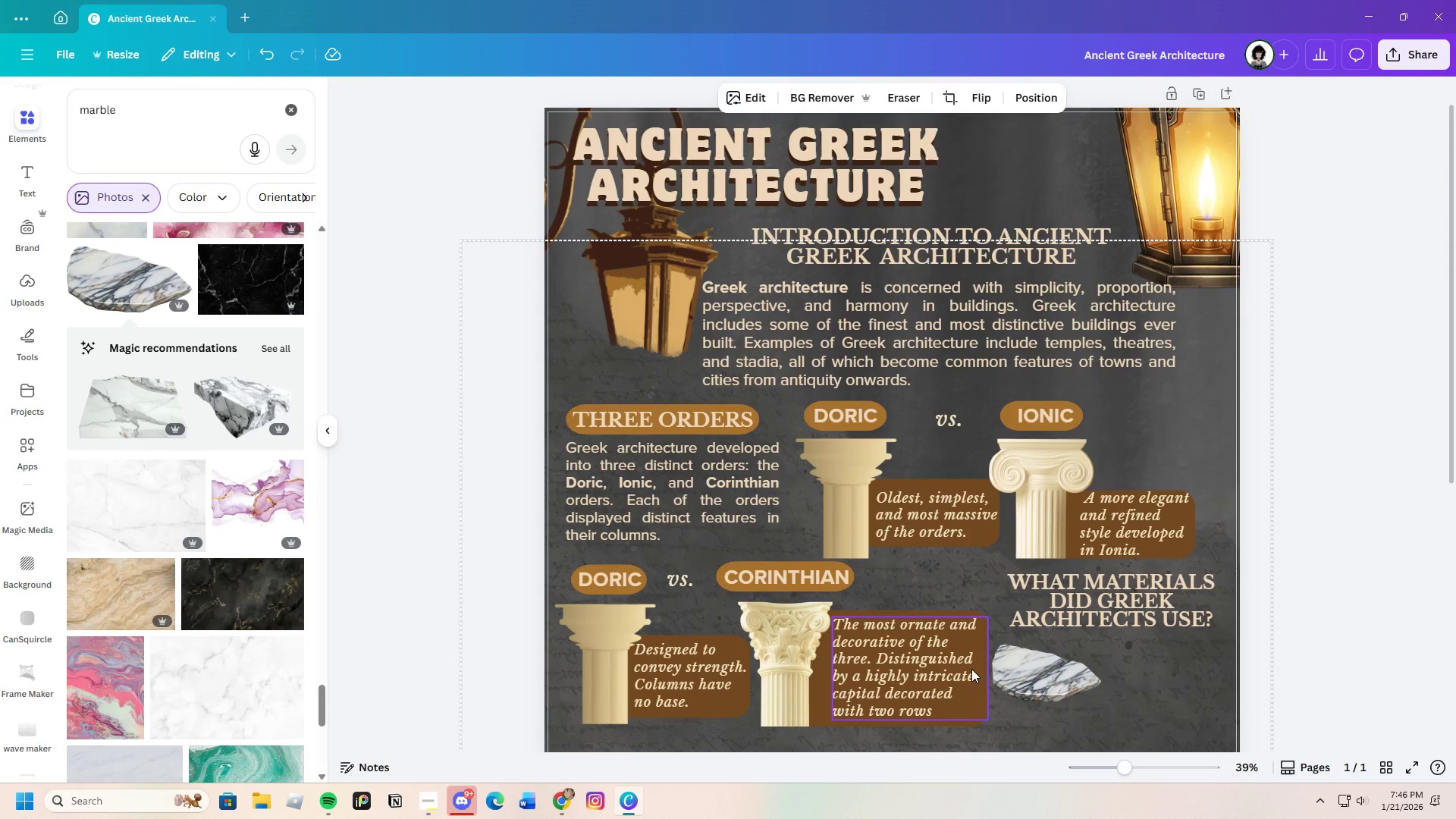 
scroll: coordinate [971, 669], scroll_direction: down, amount: 3.0
 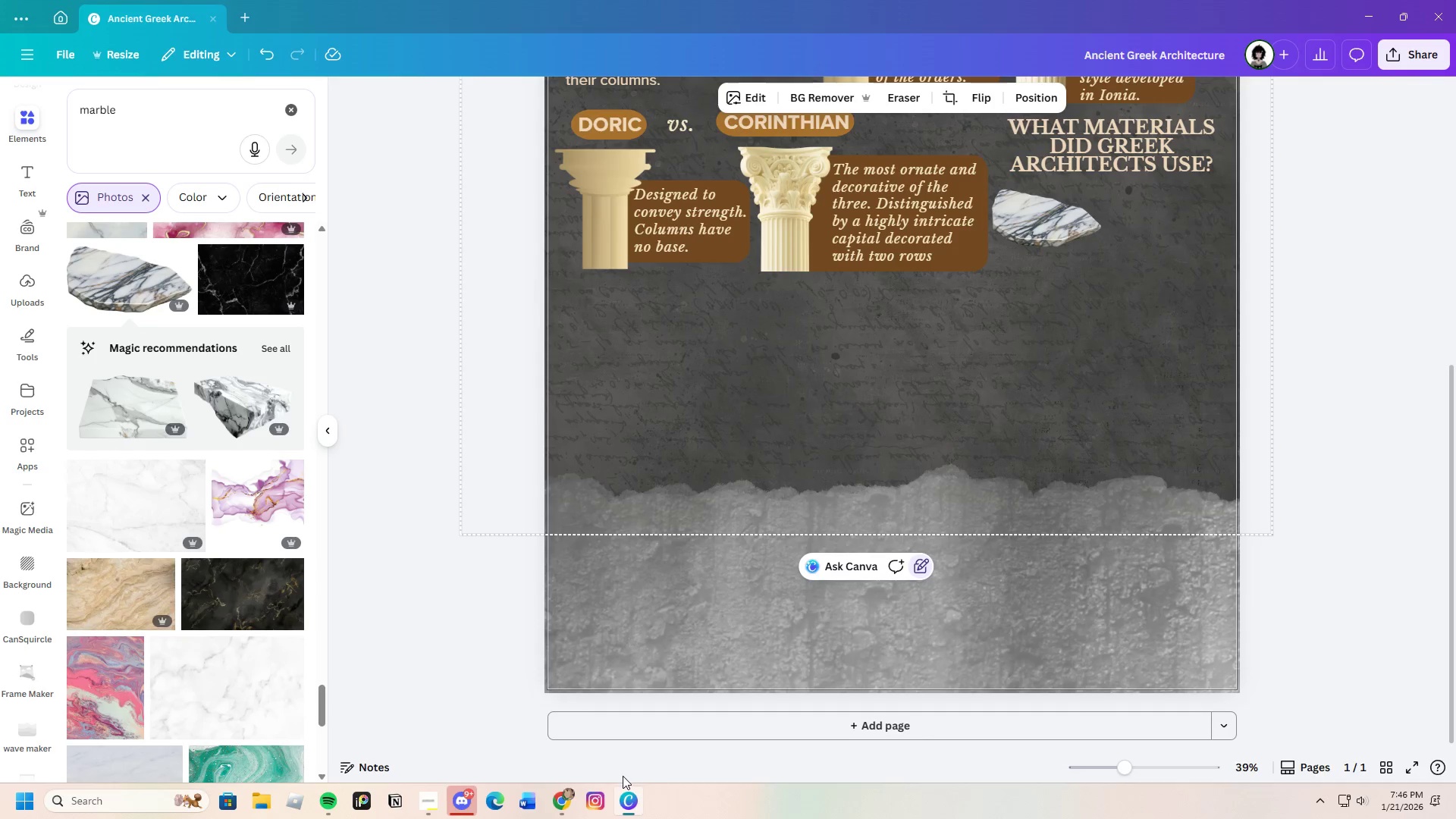 
left_click([566, 795])
 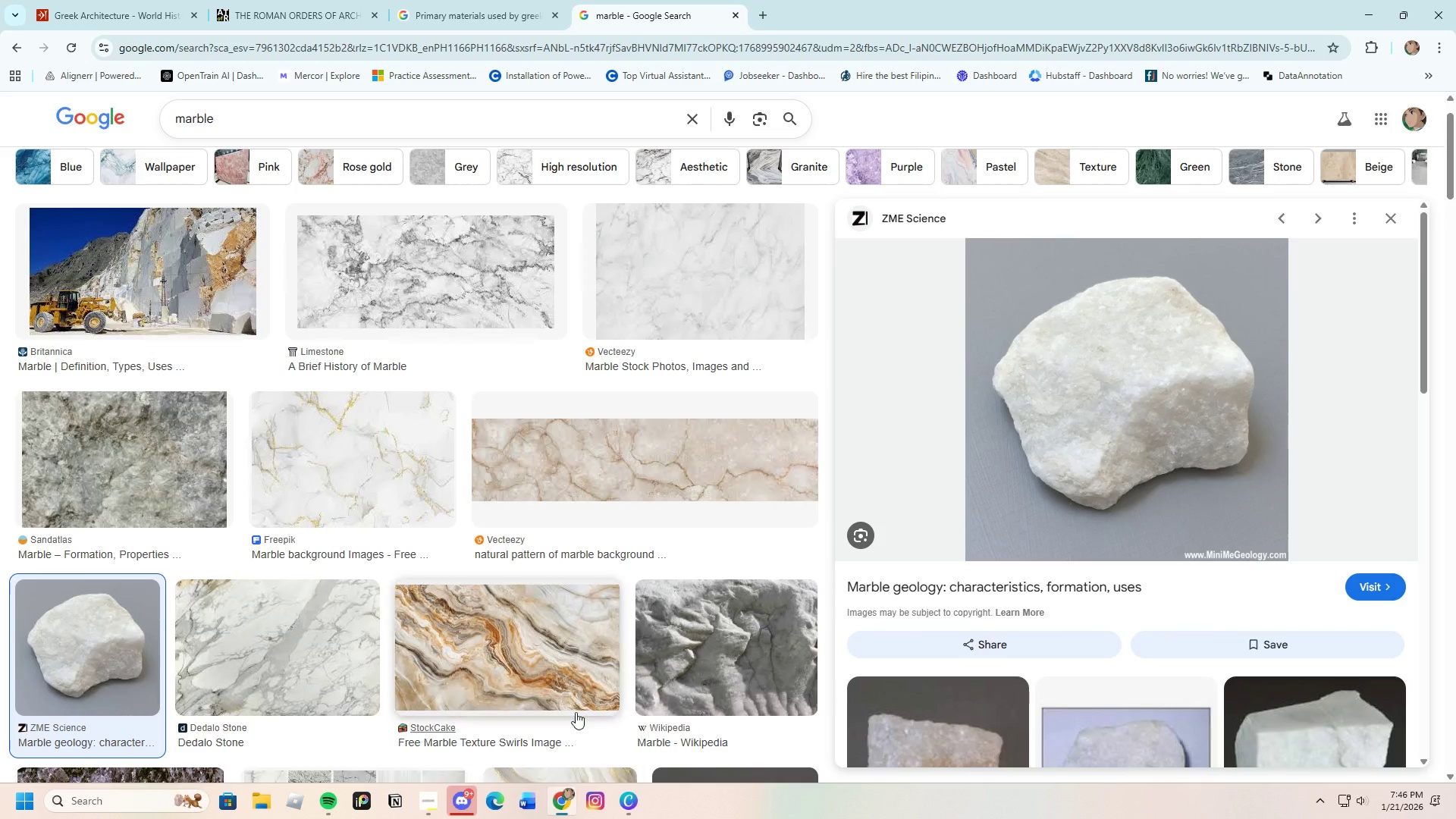 
scroll: coordinate [489, 586], scroll_direction: down, amount: 25.0
 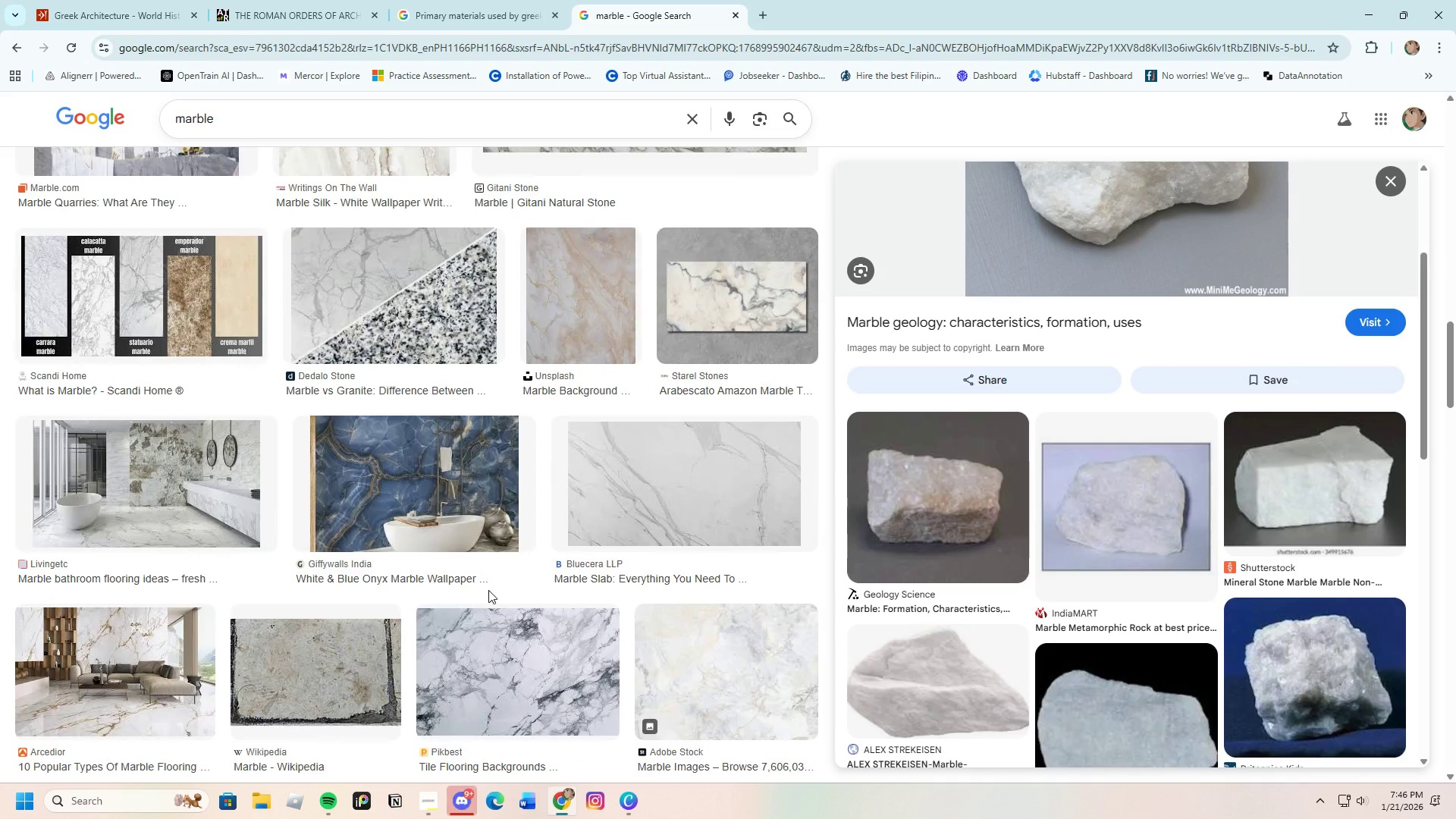 
scroll: coordinate [489, 639], scroll_direction: down, amount: 7.0
 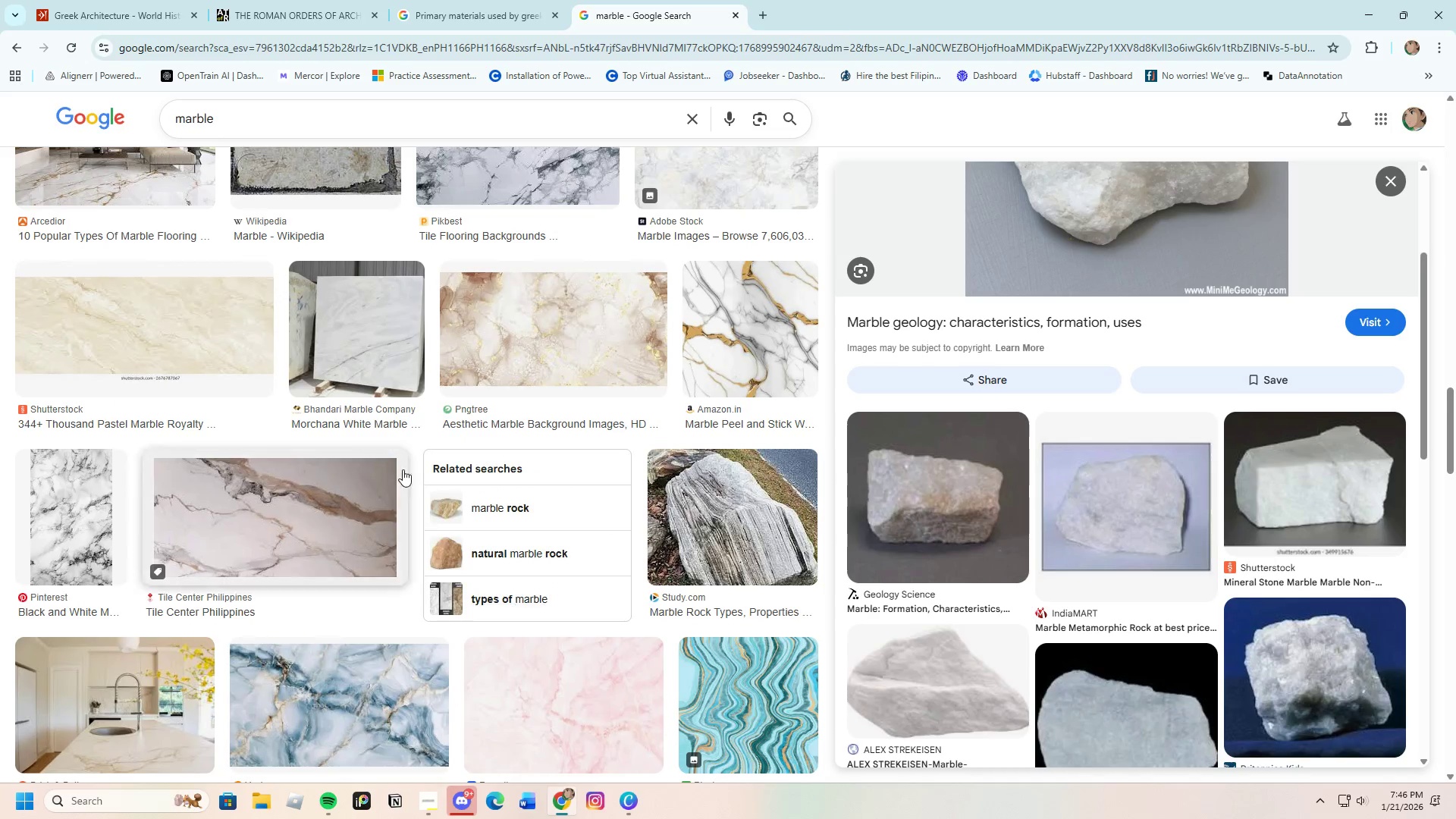 
left_click([387, 390])
 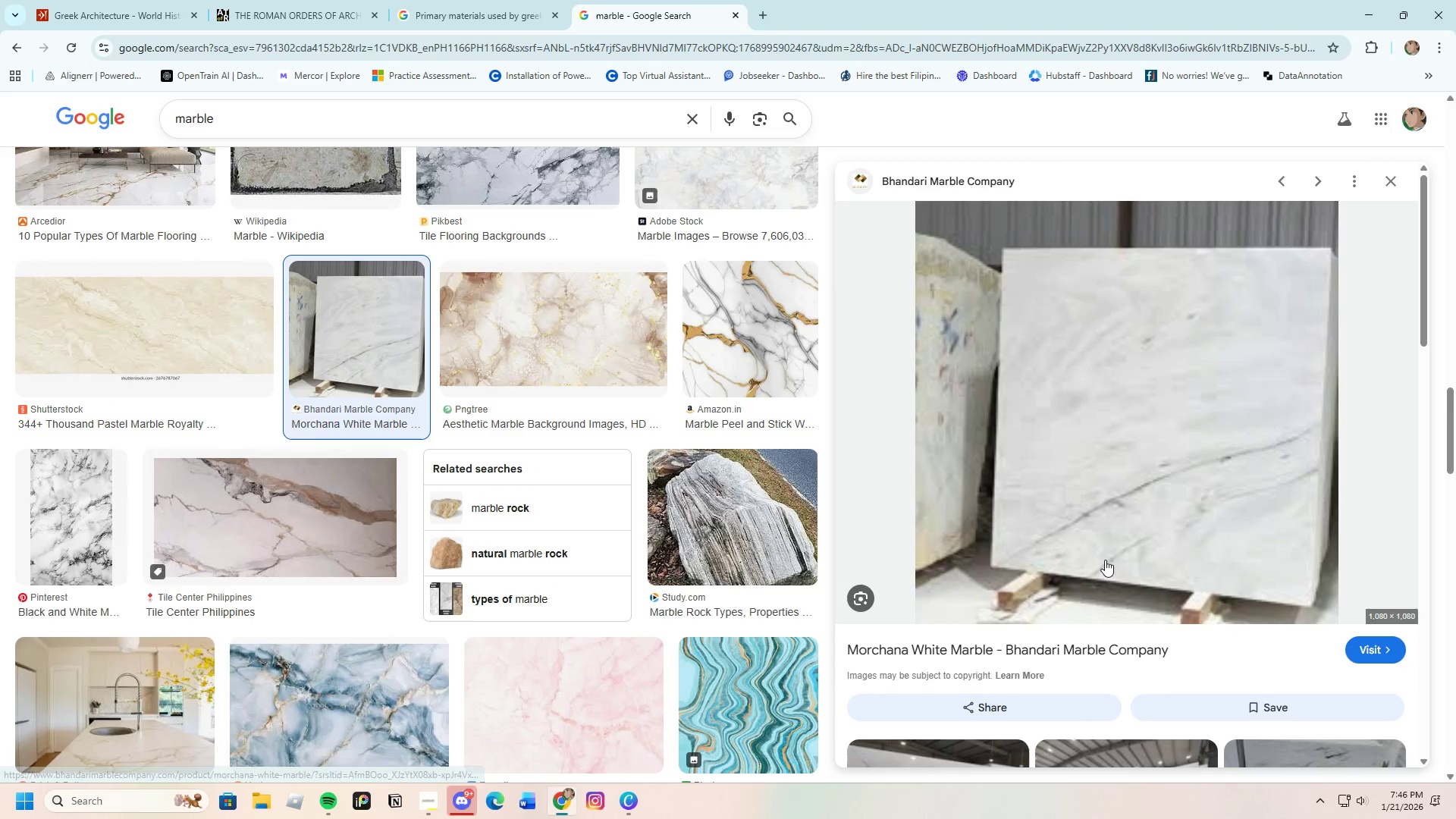 
scroll: coordinate [1129, 610], scroll_direction: down, amount: 6.0
 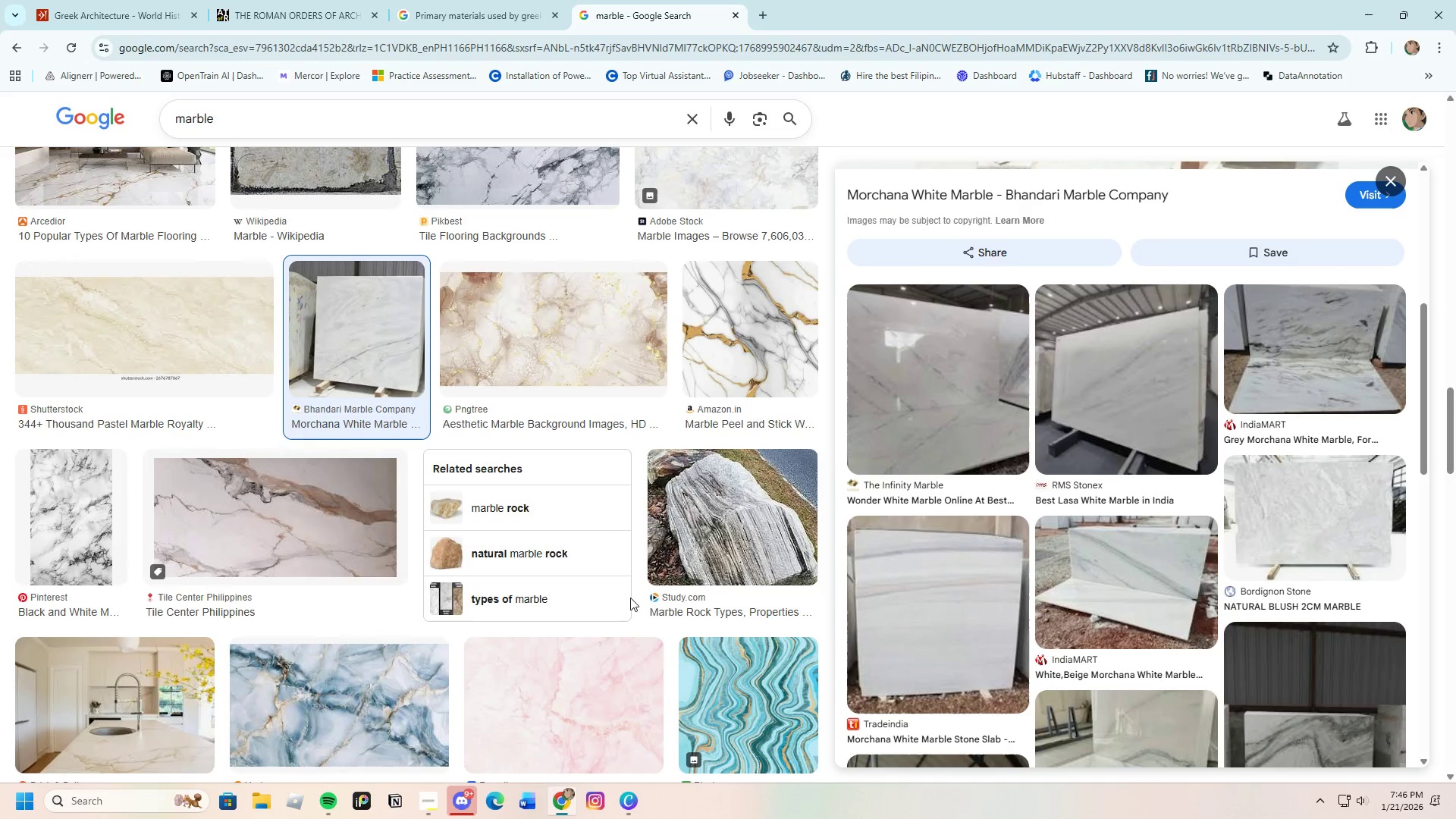 
scroll: coordinate [613, 600], scroll_direction: up, amount: 6.0
 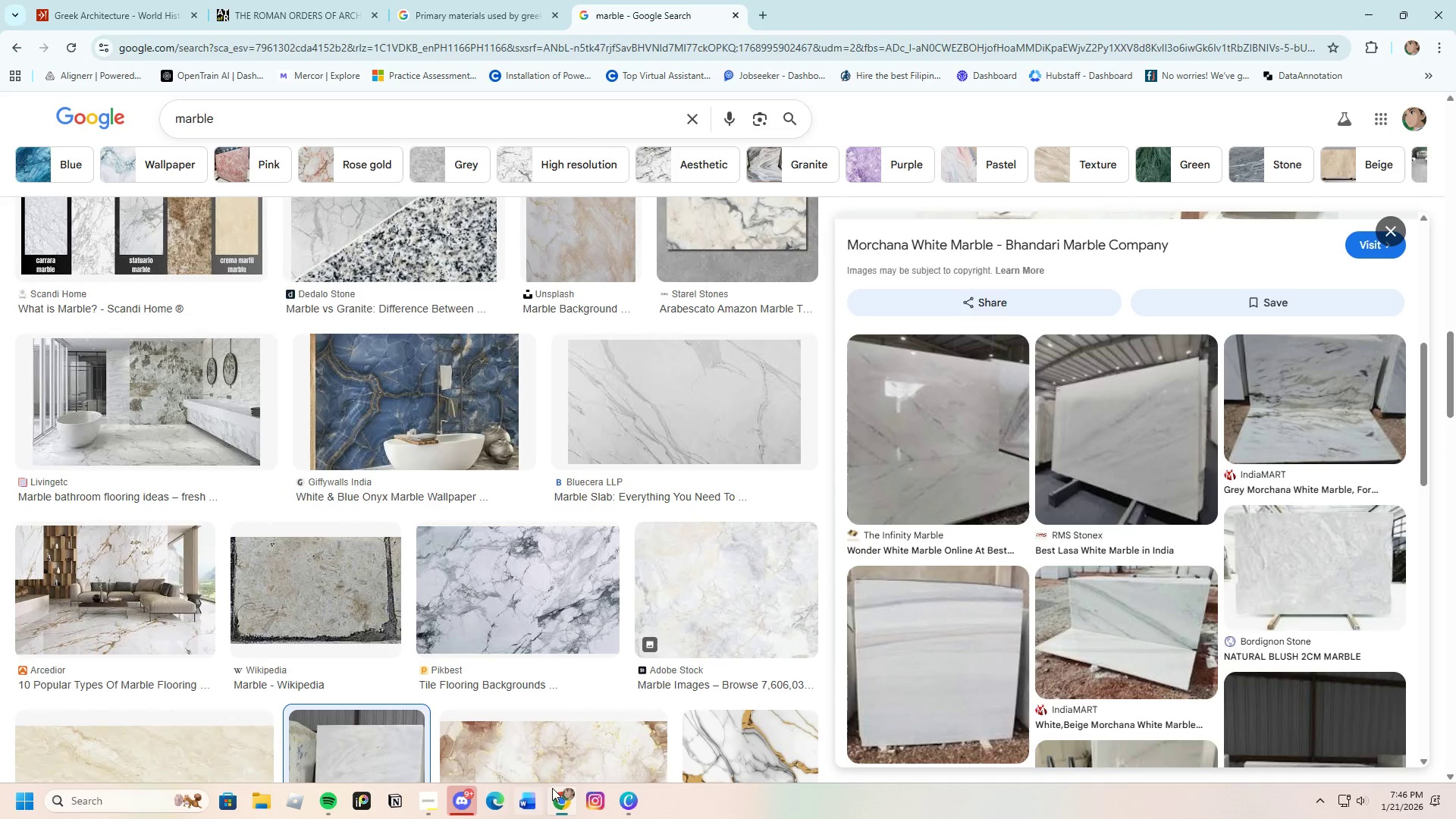 
left_click([634, 797])
 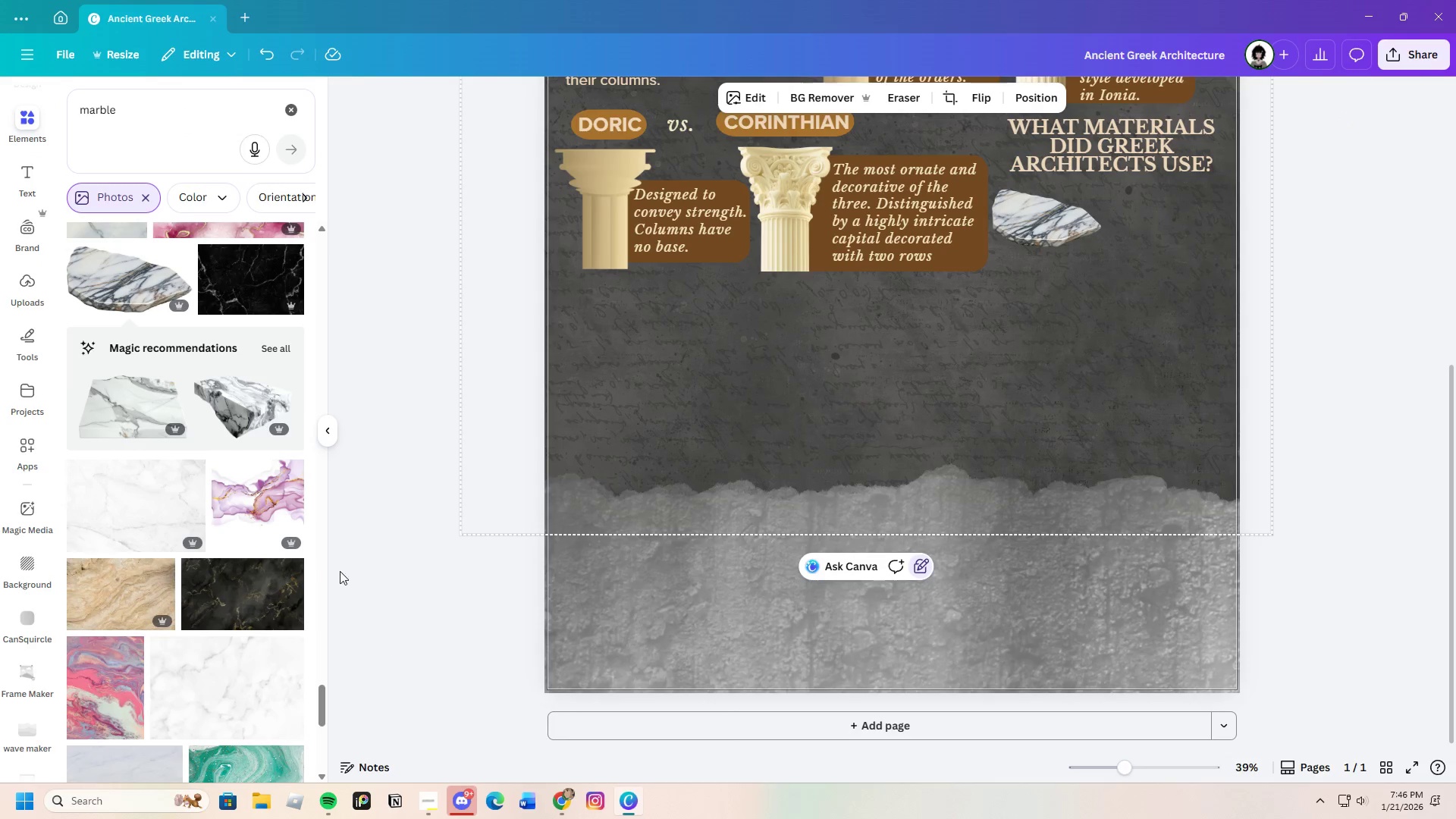 
scroll: coordinate [250, 592], scroll_direction: down, amount: 19.0
 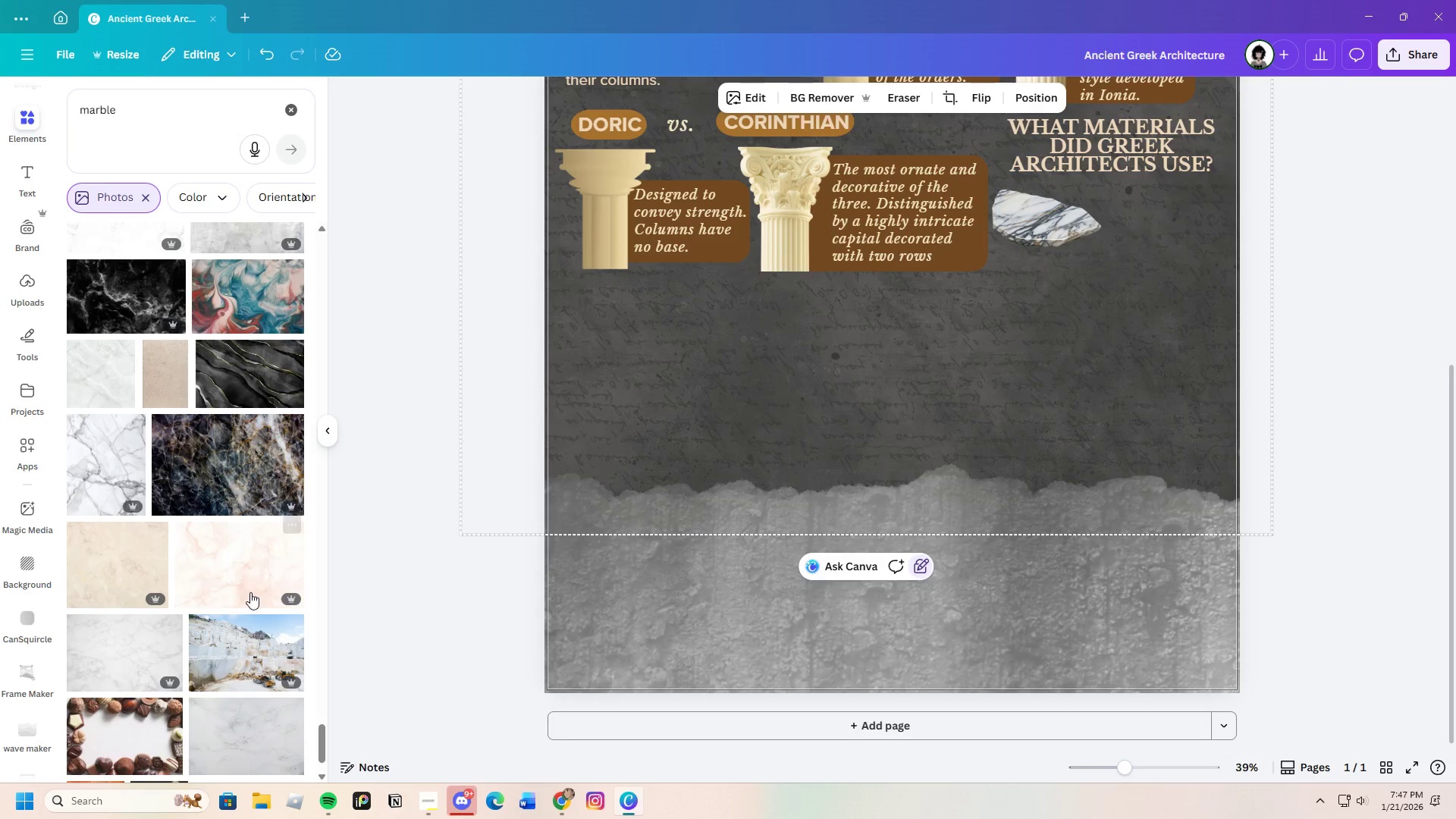 
scroll: coordinate [243, 595], scroll_direction: up, amount: 18.0
 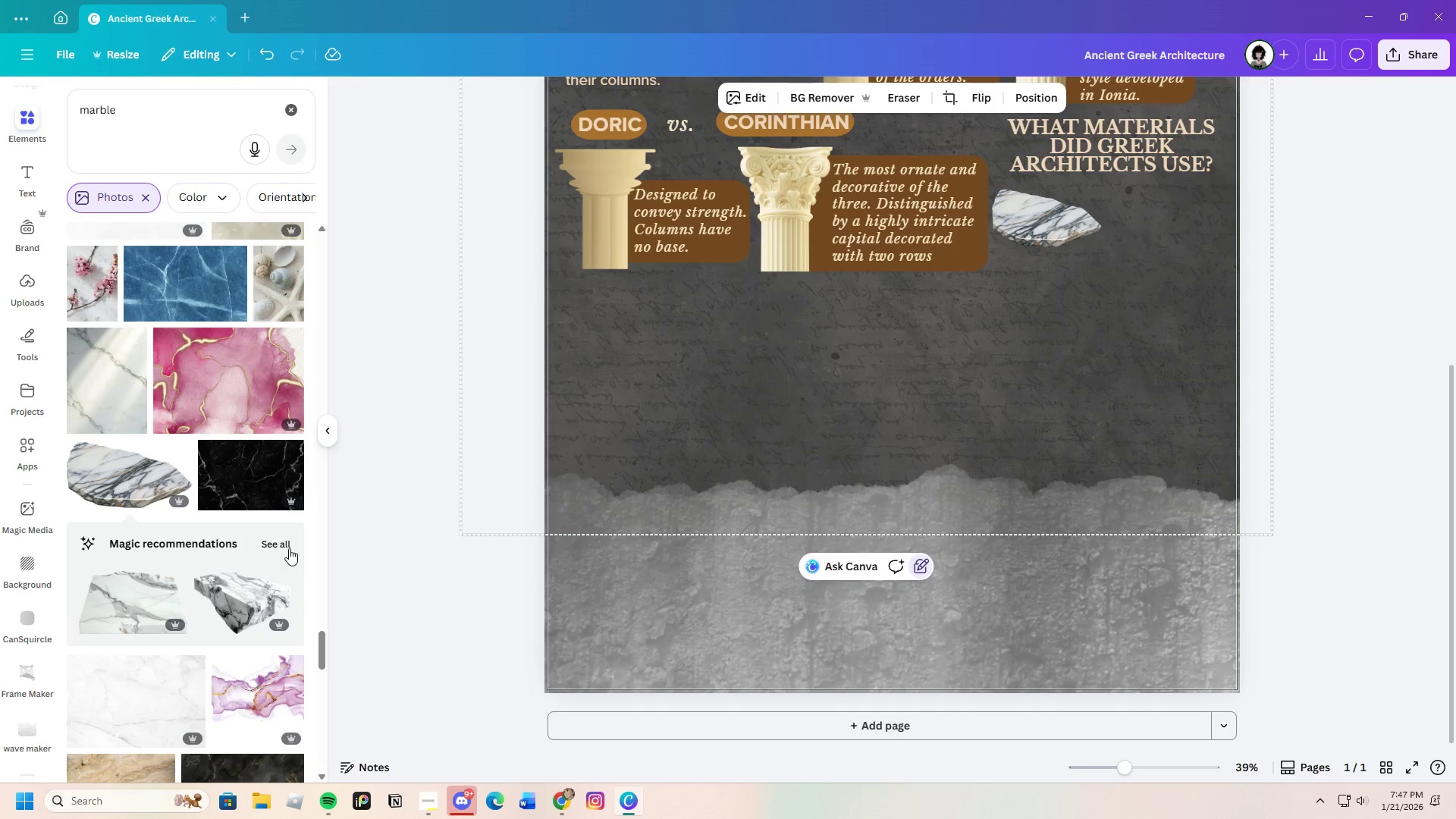 
left_click([278, 541])
 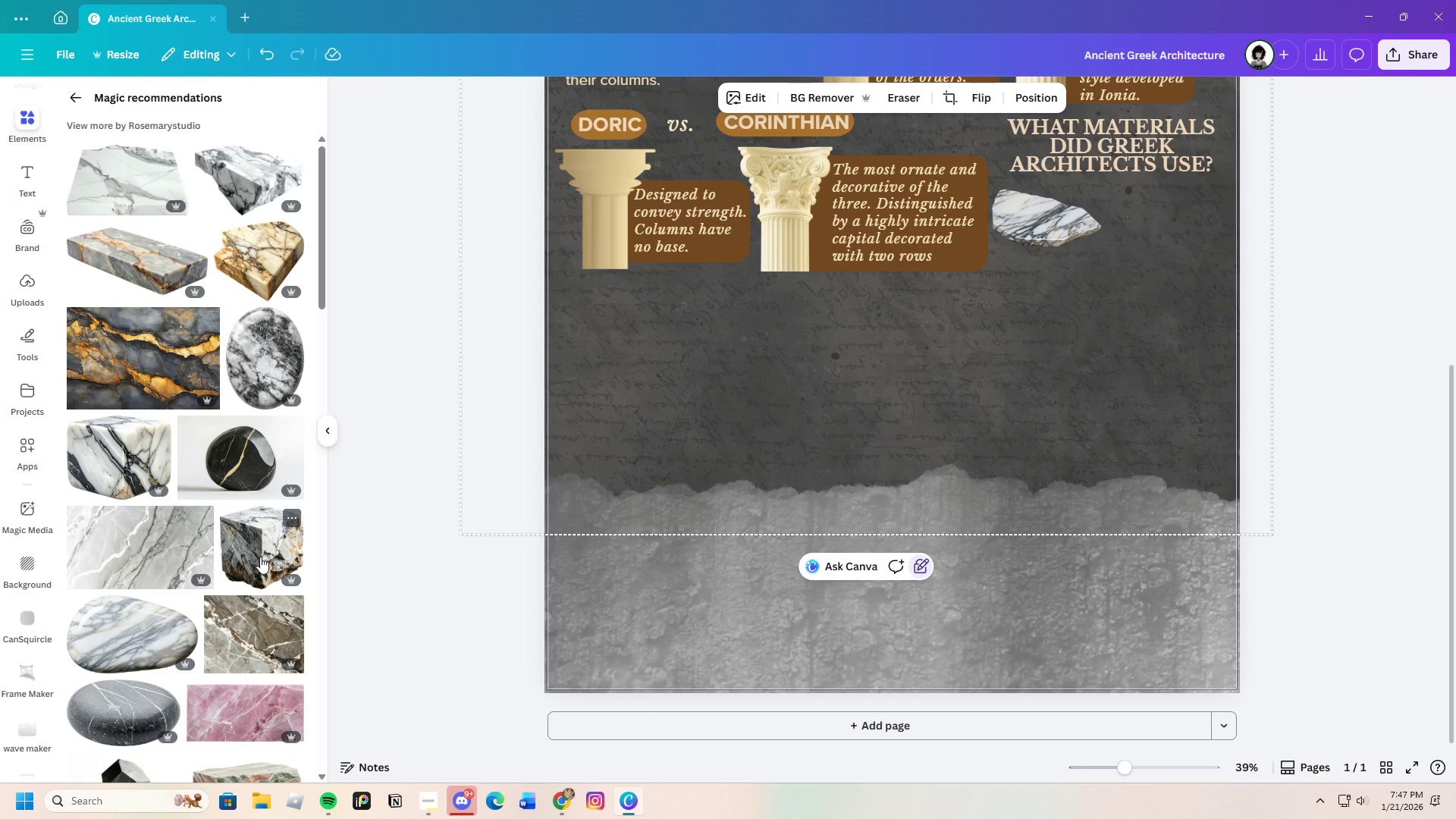 
wait(9.27)
 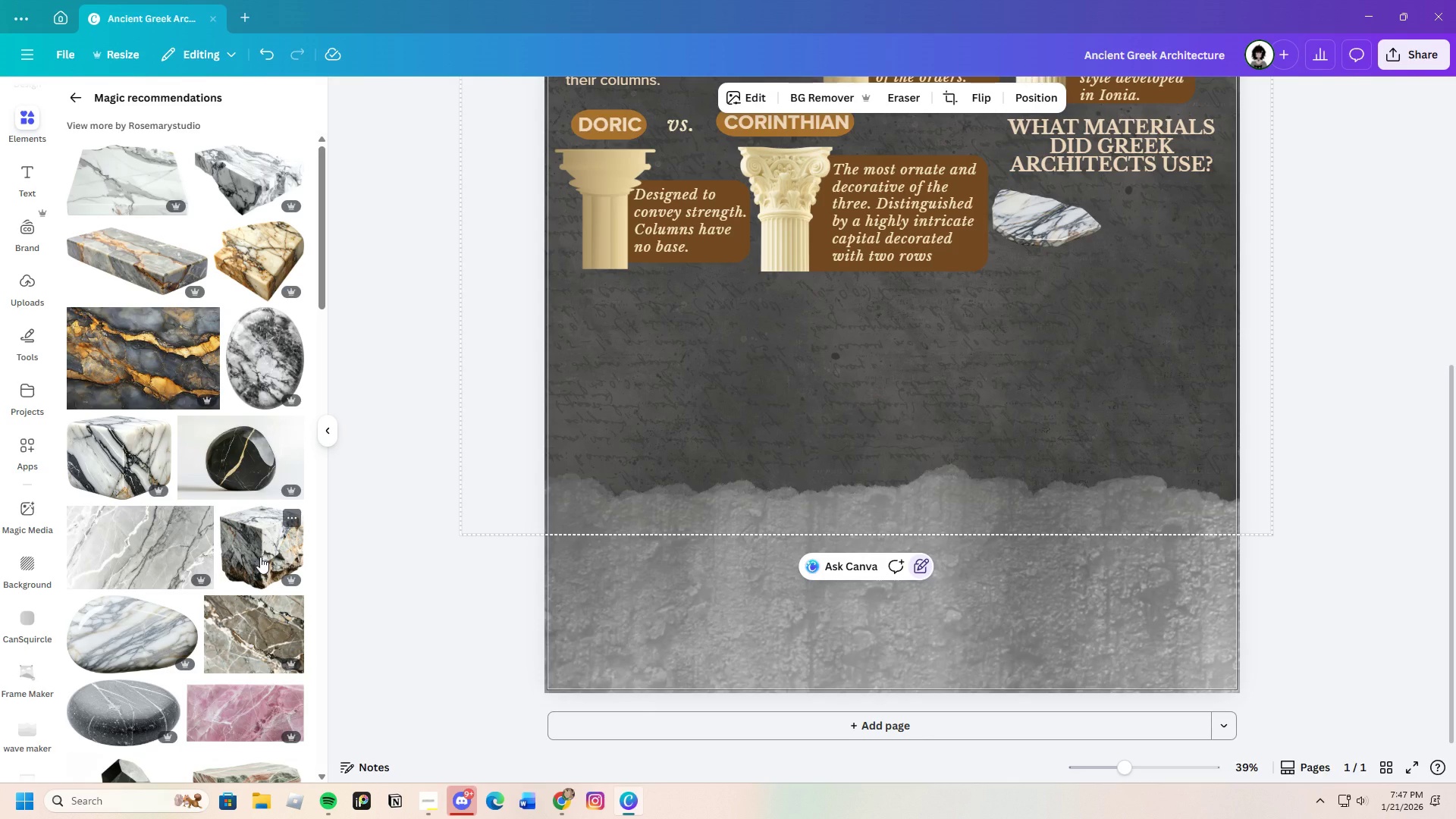 
scroll: coordinate [252, 560], scroll_direction: down, amount: 6.0
 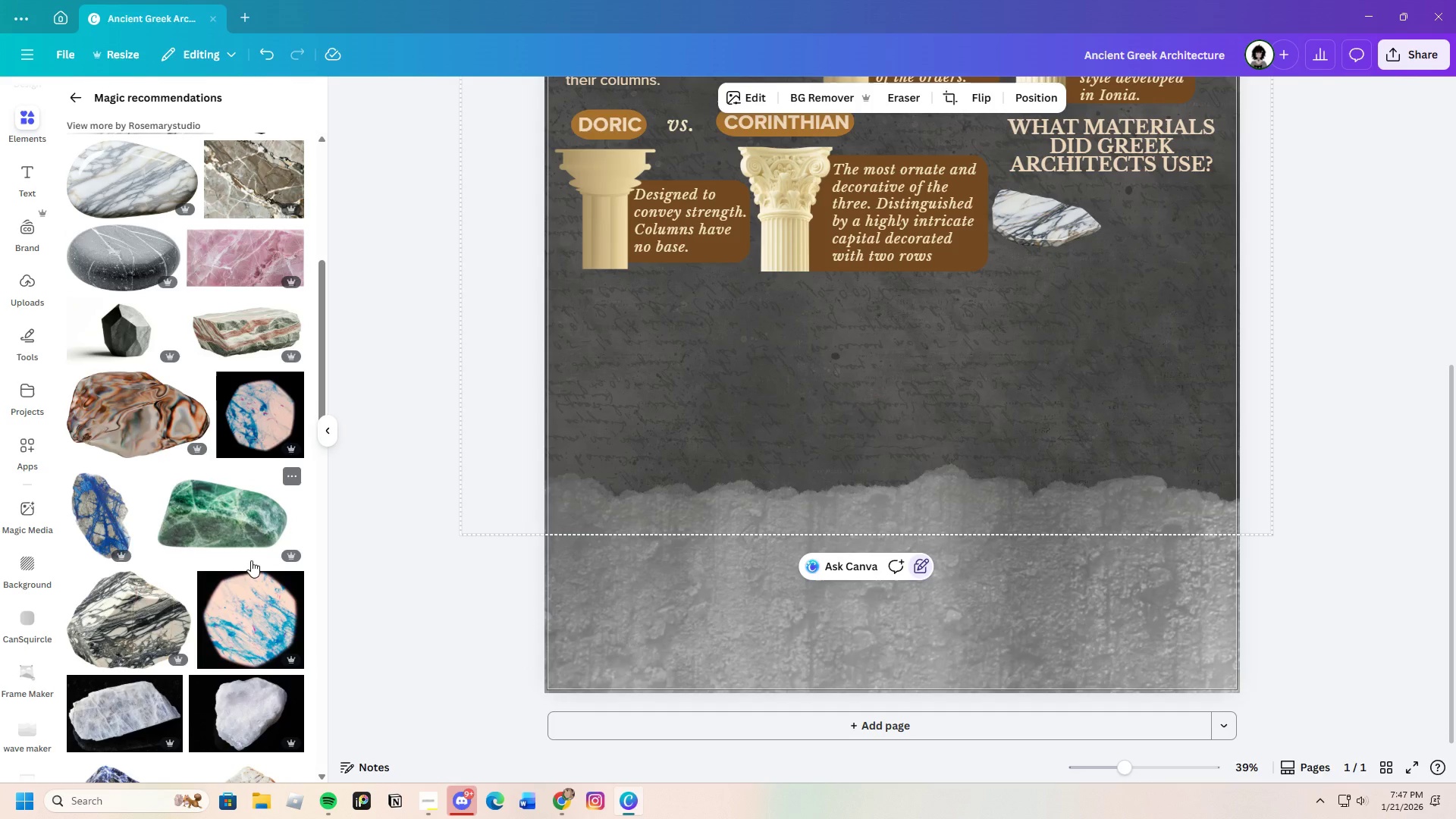 
scroll: coordinate [251, 560], scroll_direction: up, amount: 3.0
 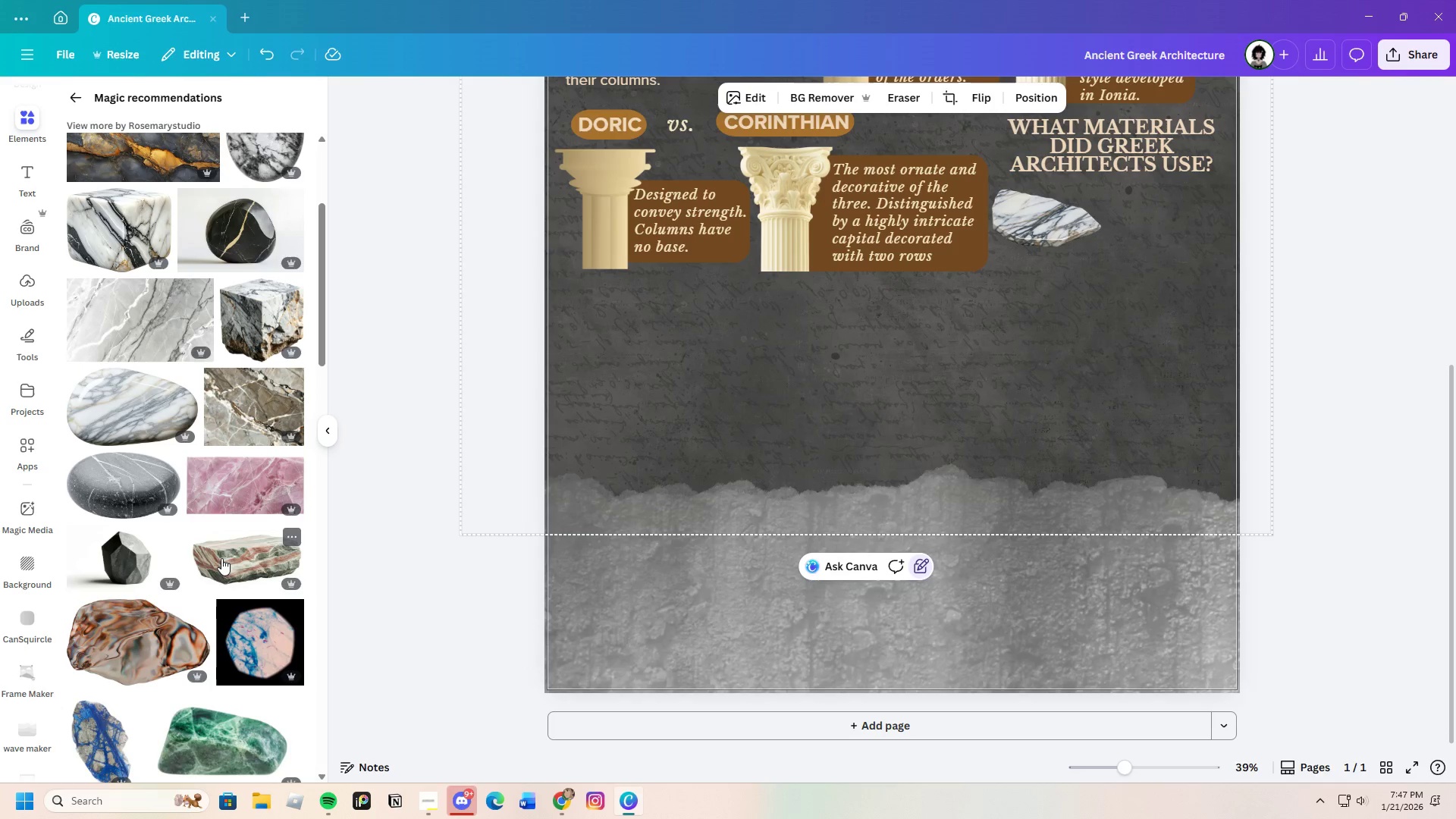 
mouse_move([163, 477])
 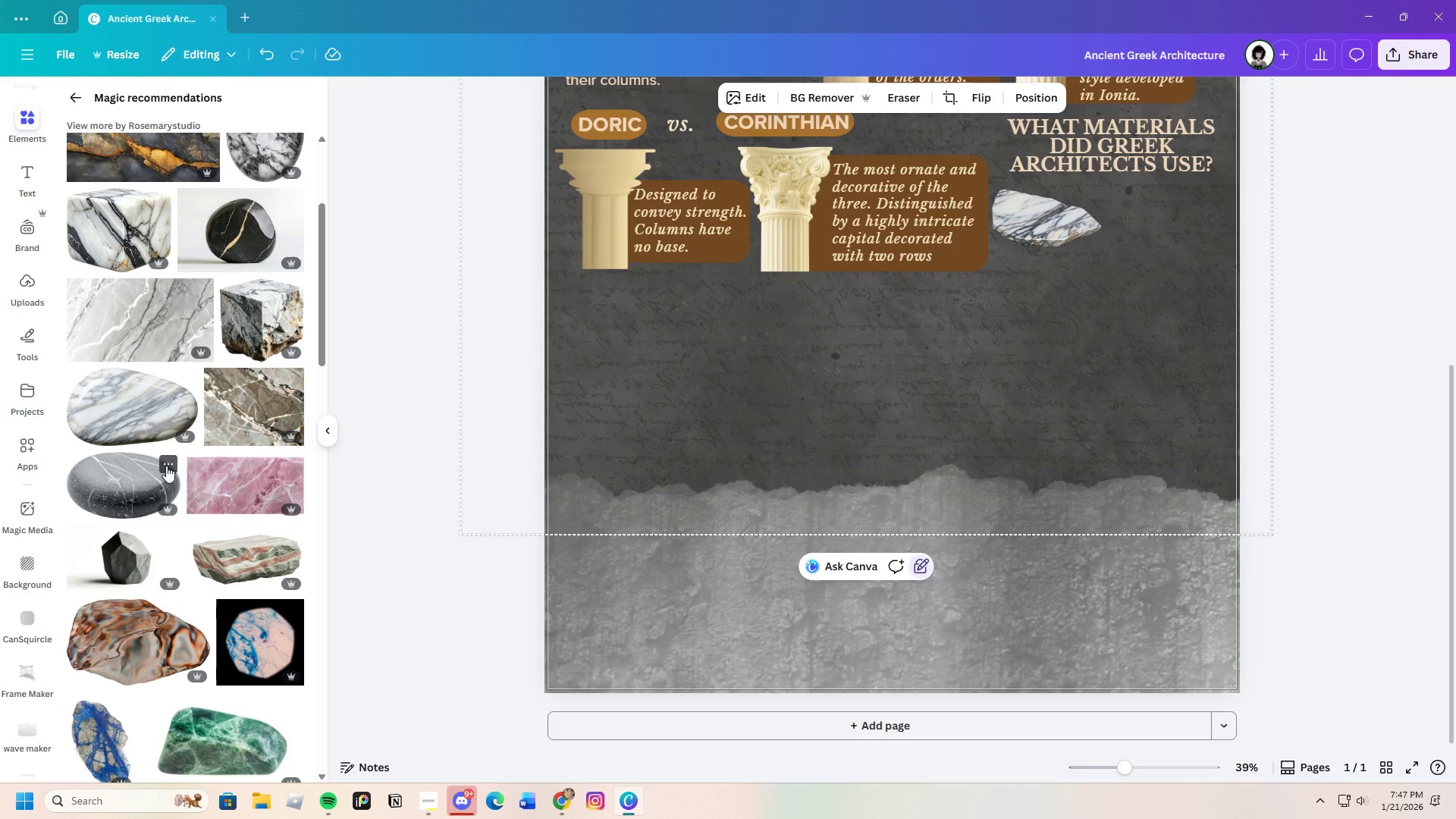 
left_click([166, 466])
 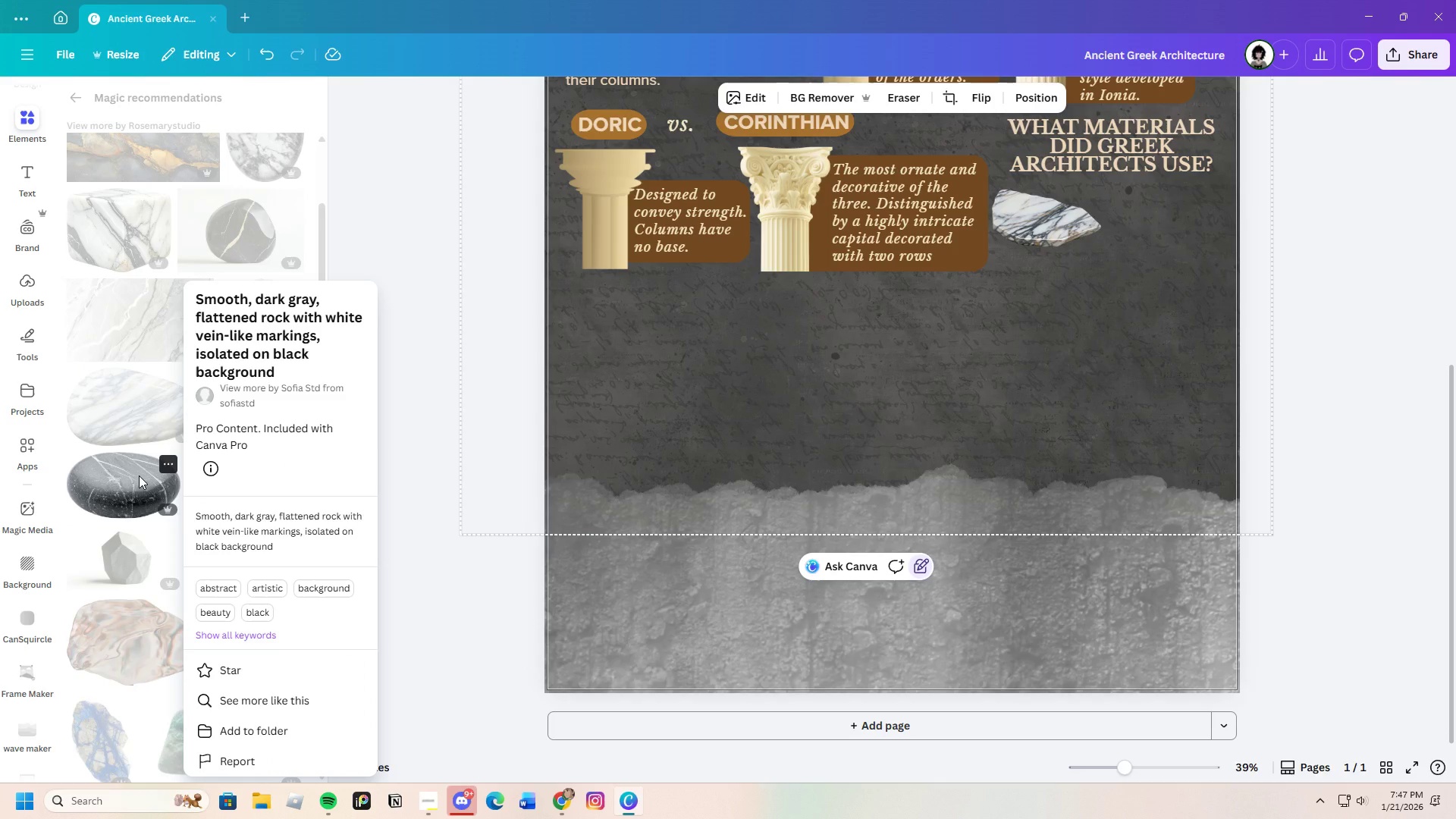 
left_click([139, 475])
 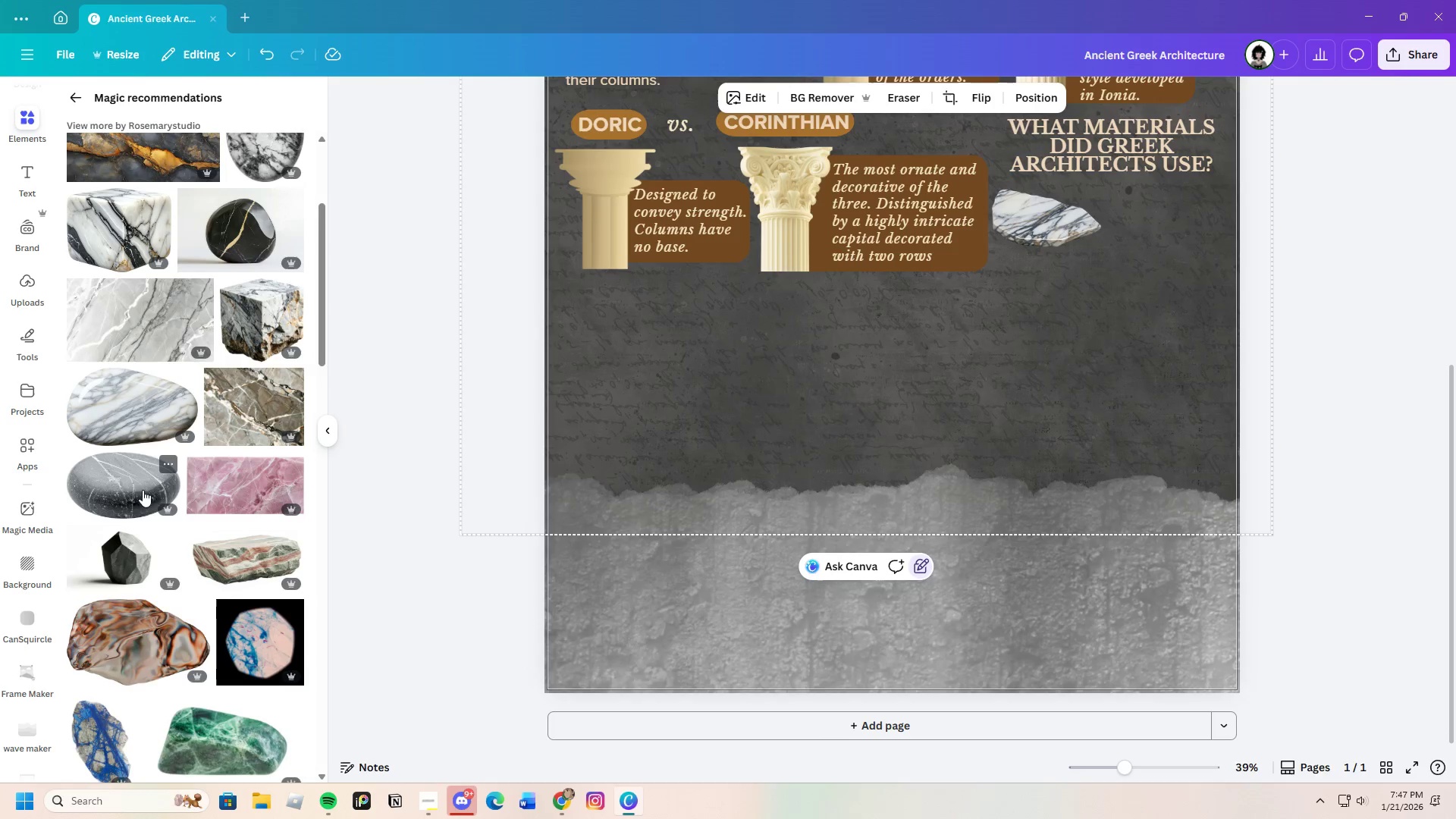 
scroll: coordinate [144, 495], scroll_direction: up, amount: 3.0
 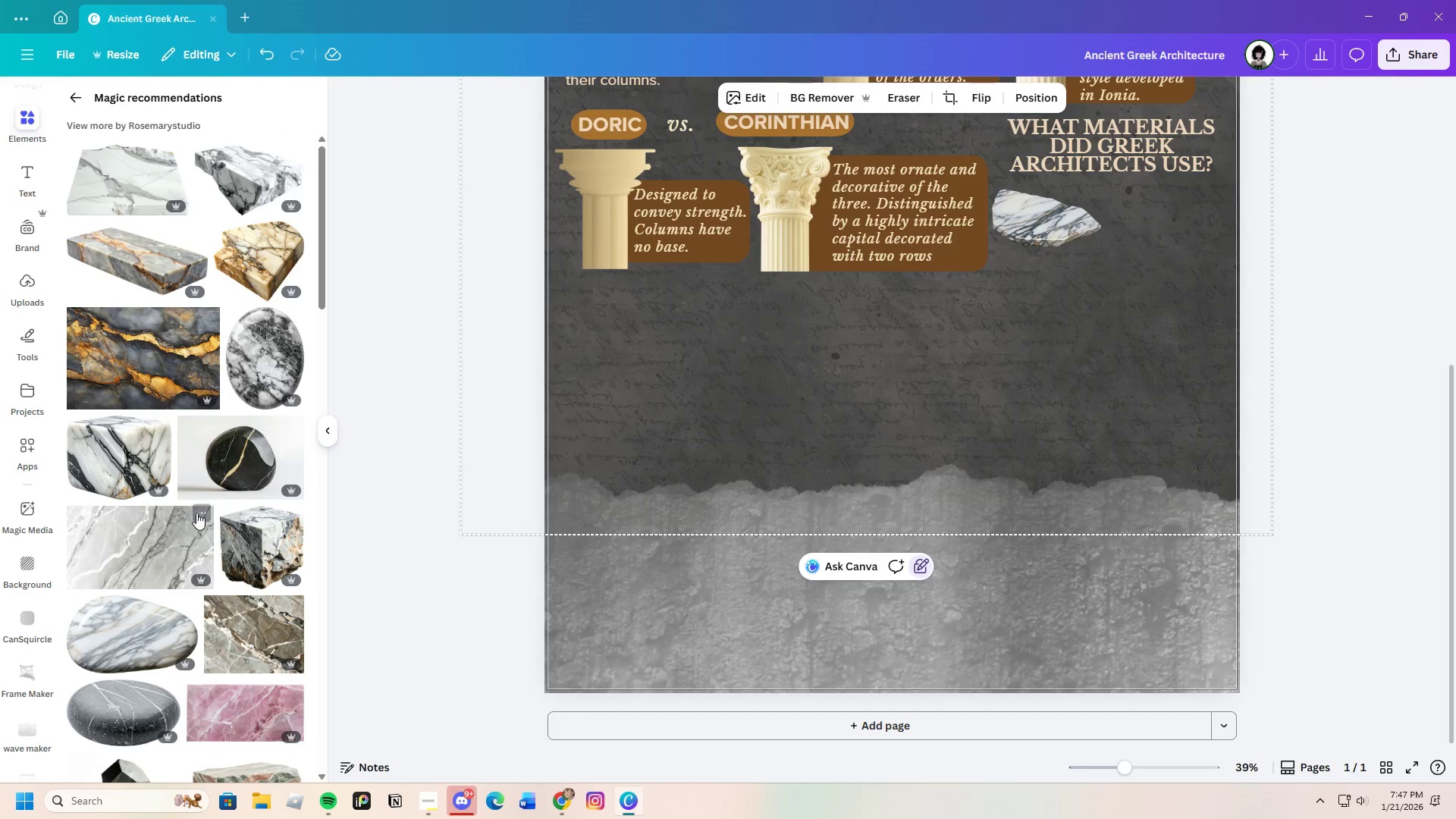 
mouse_move([262, 529])
 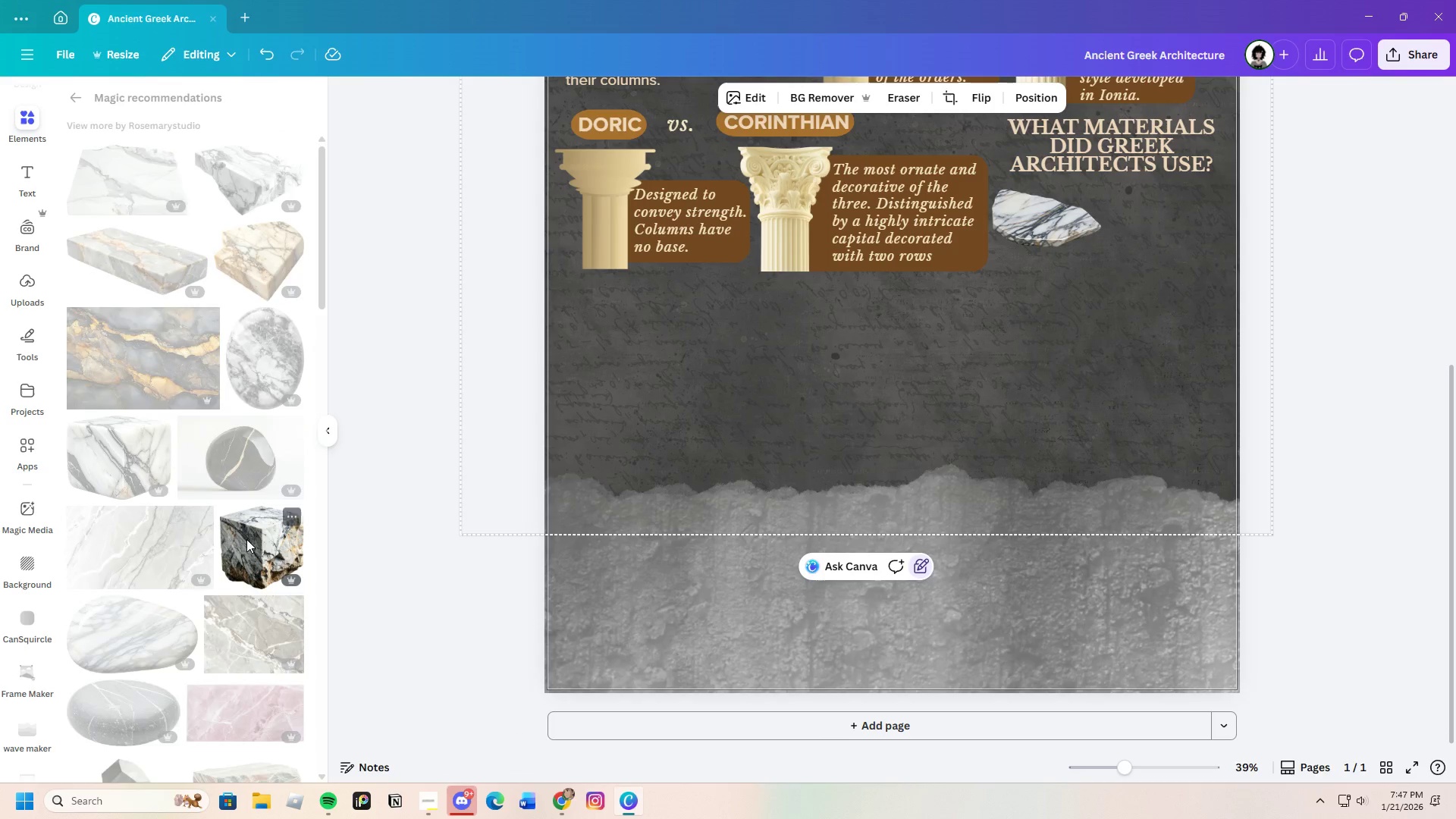 
left_click([246, 539])
 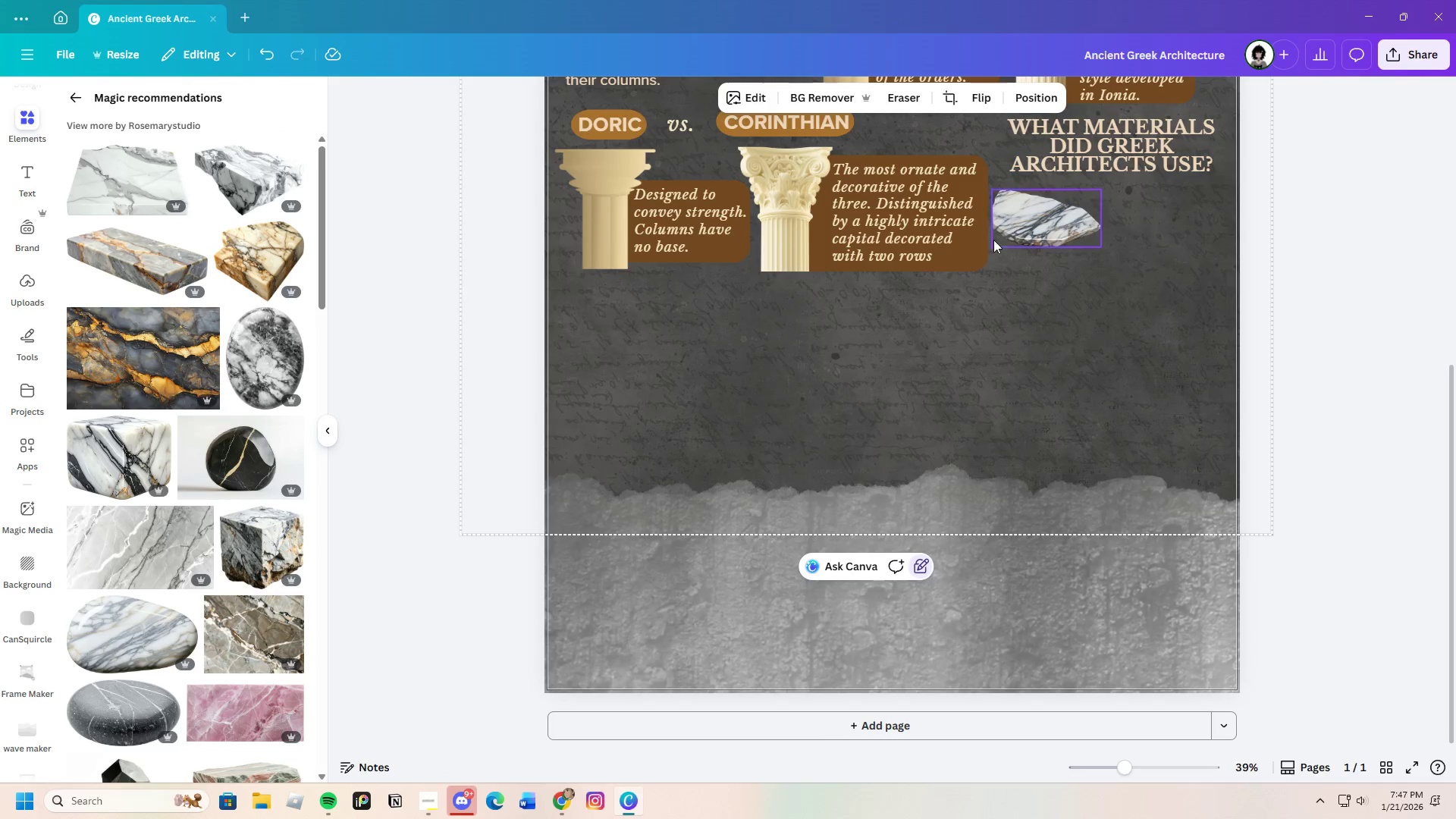 
left_click([1034, 224])
 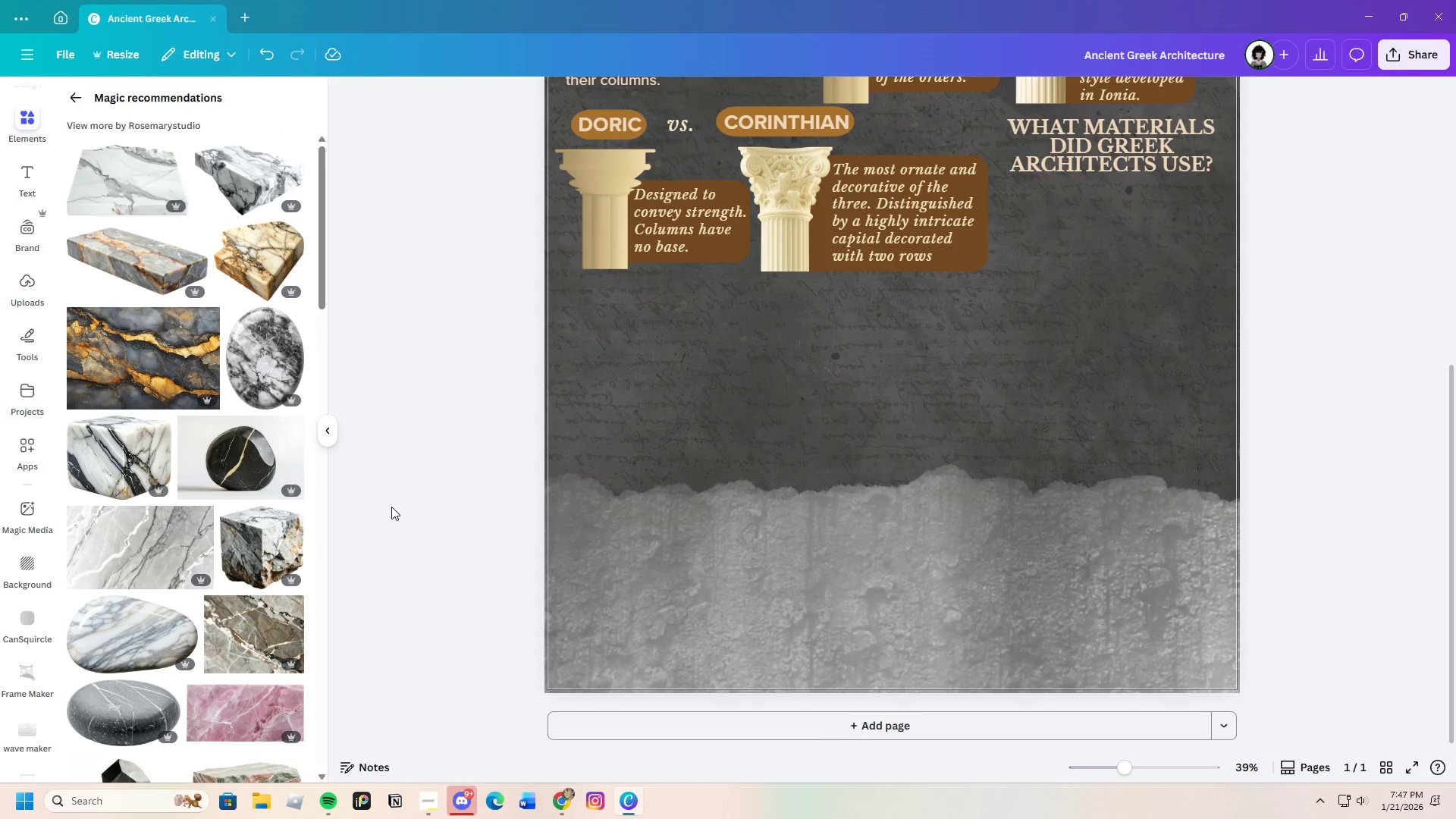 
left_click([265, 551])
 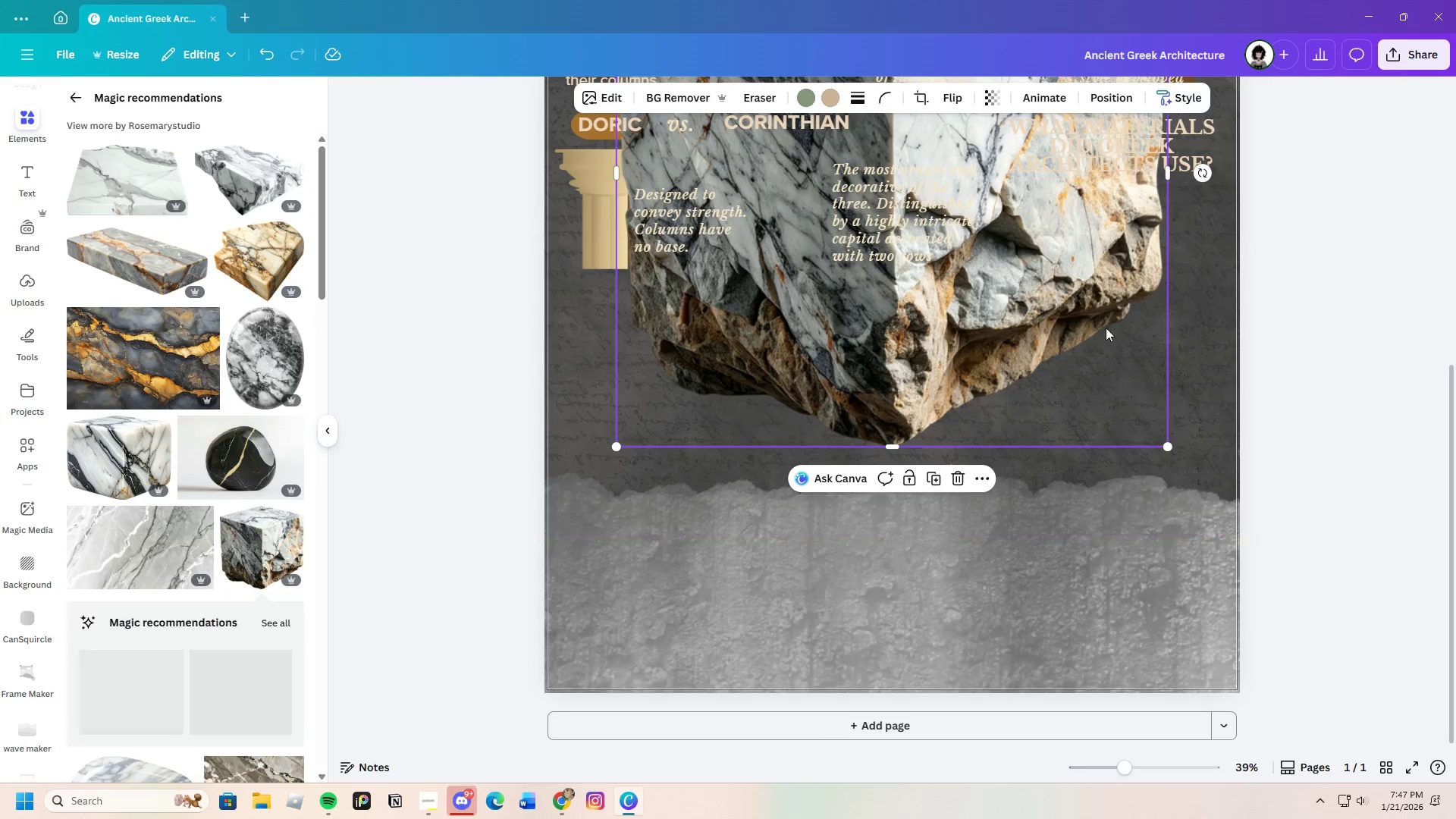 
left_click_drag(start_coordinate=[1099, 321], to_coordinate=[1099, 507])
 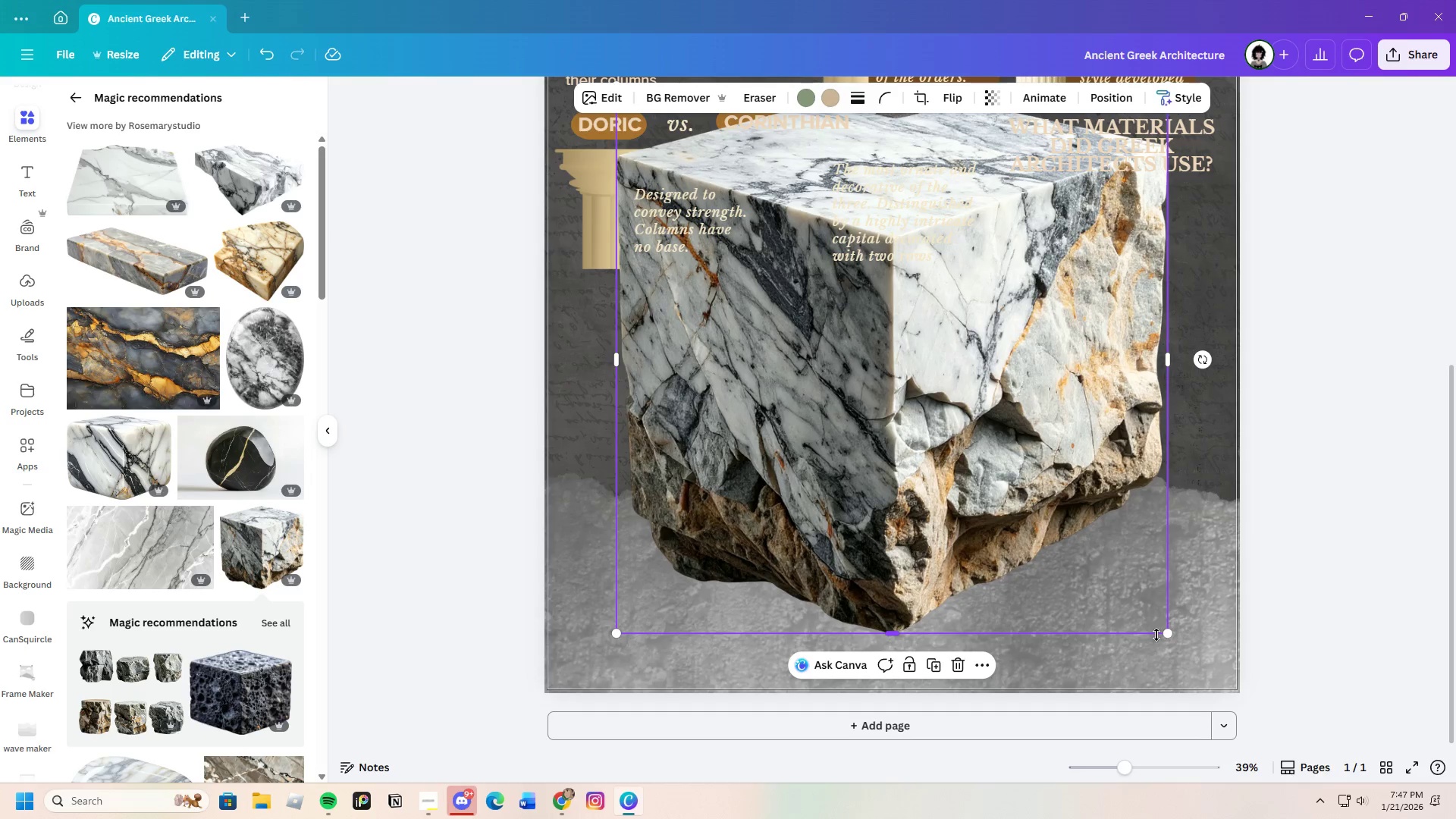 
left_click_drag(start_coordinate=[1169, 636], to_coordinate=[716, 254])
 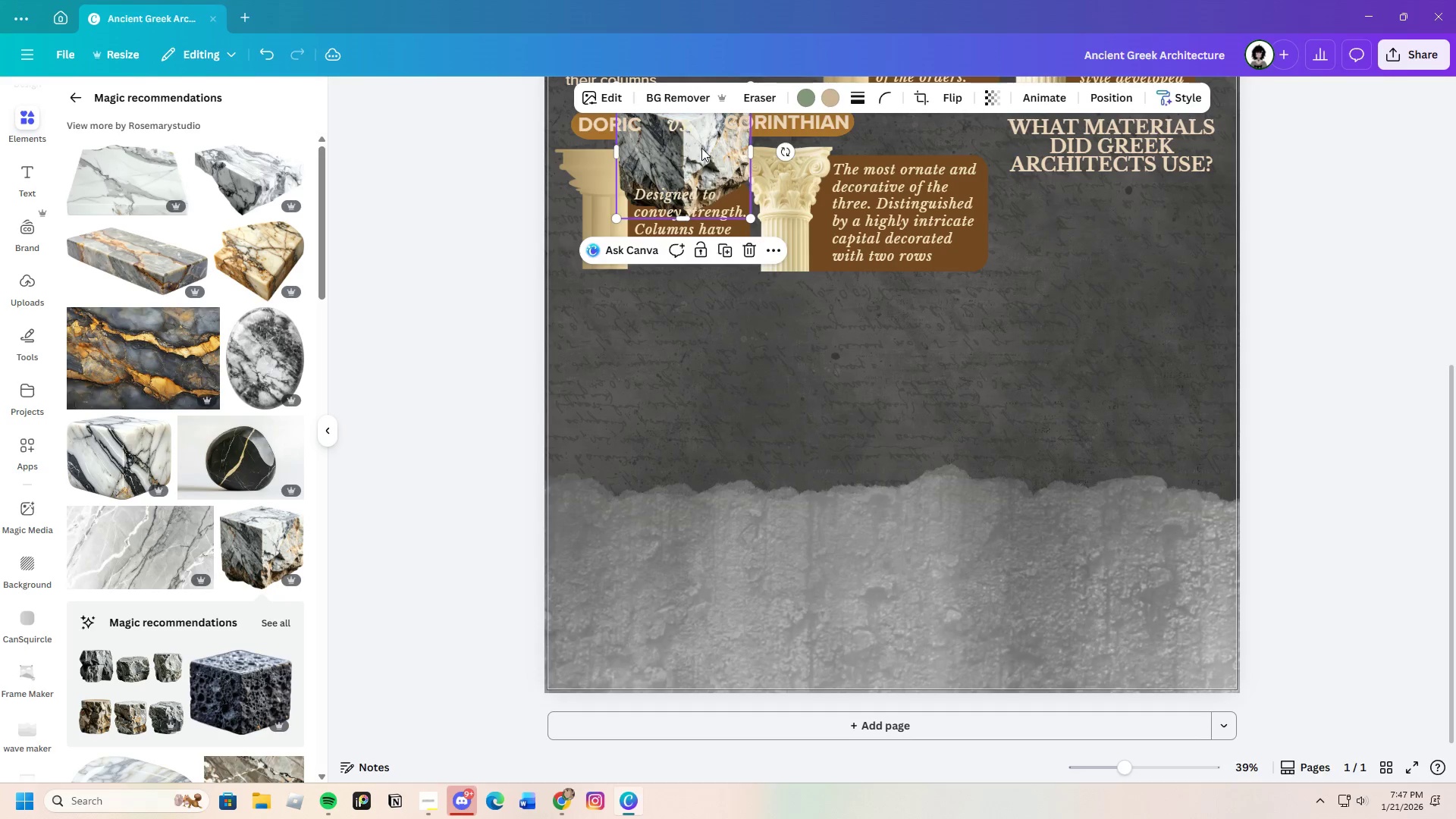 
left_click_drag(start_coordinate=[701, 148], to_coordinate=[1078, 287])
 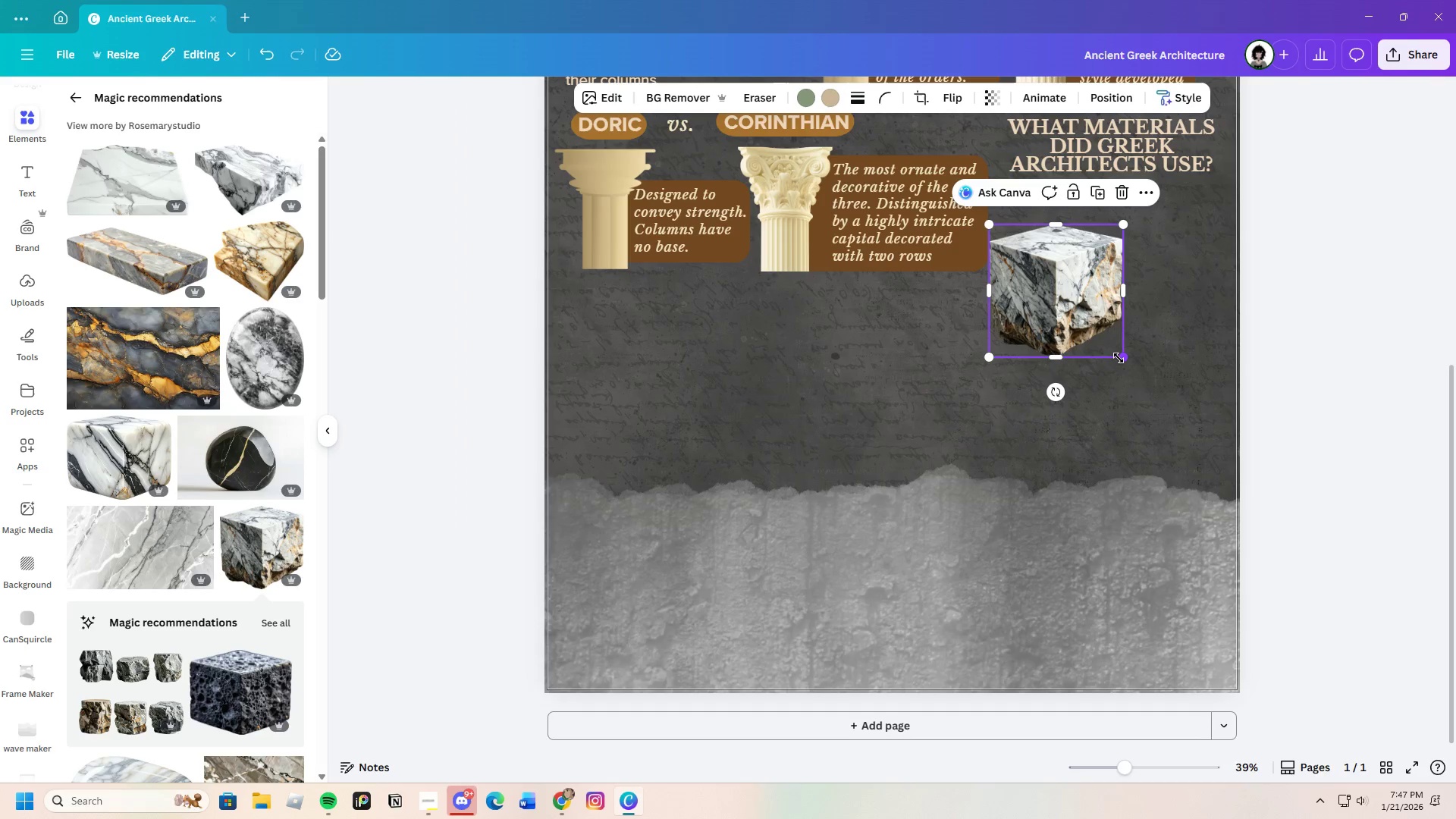 
left_click_drag(start_coordinate=[1119, 358], to_coordinate=[1095, 292])
 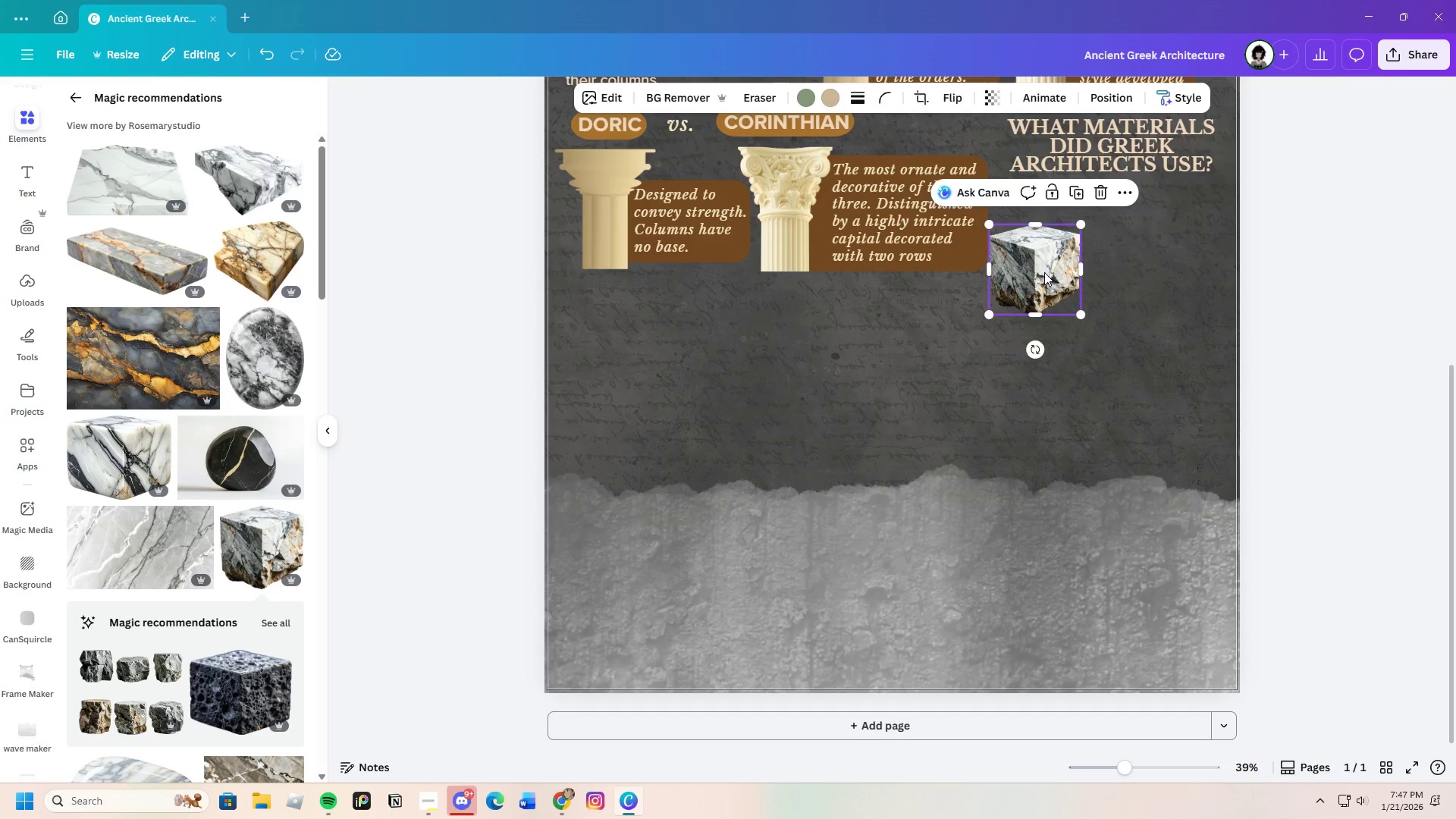 
left_click_drag(start_coordinate=[1044, 272], to_coordinate=[1051, 237])
 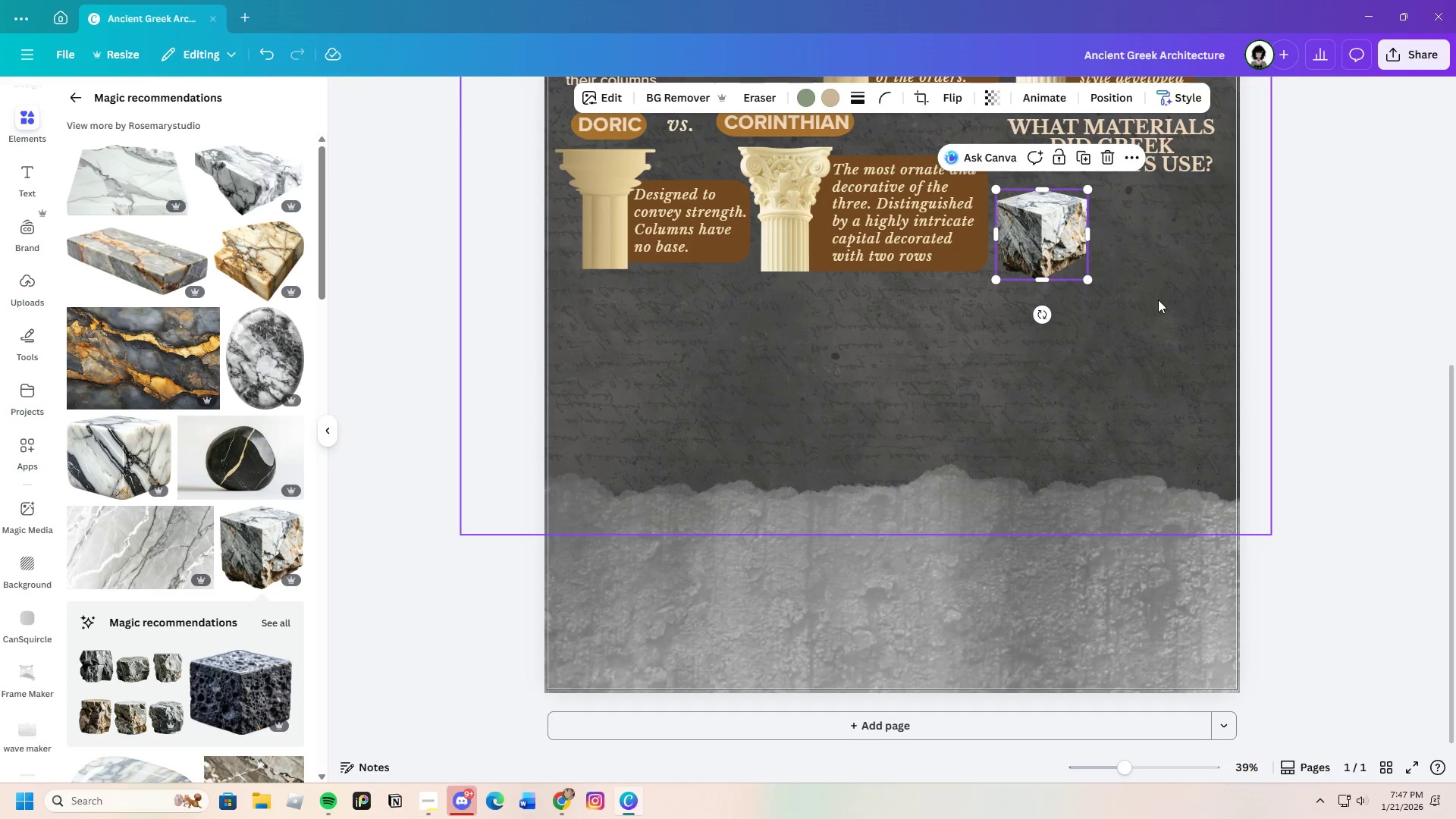 
left_click([1158, 300])
 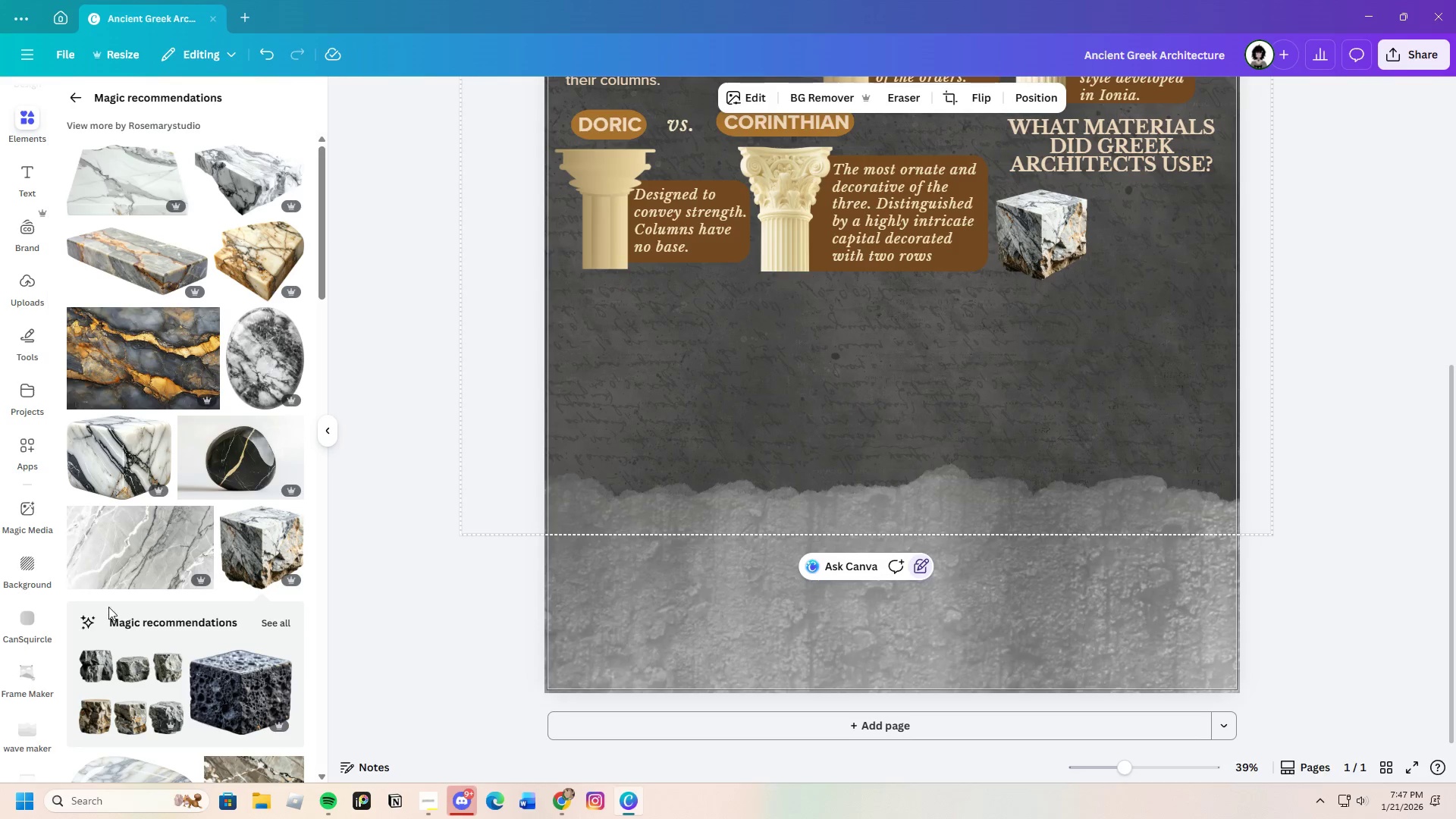 
scroll: coordinate [246, 674], scroll_direction: down, amount: 15.0
 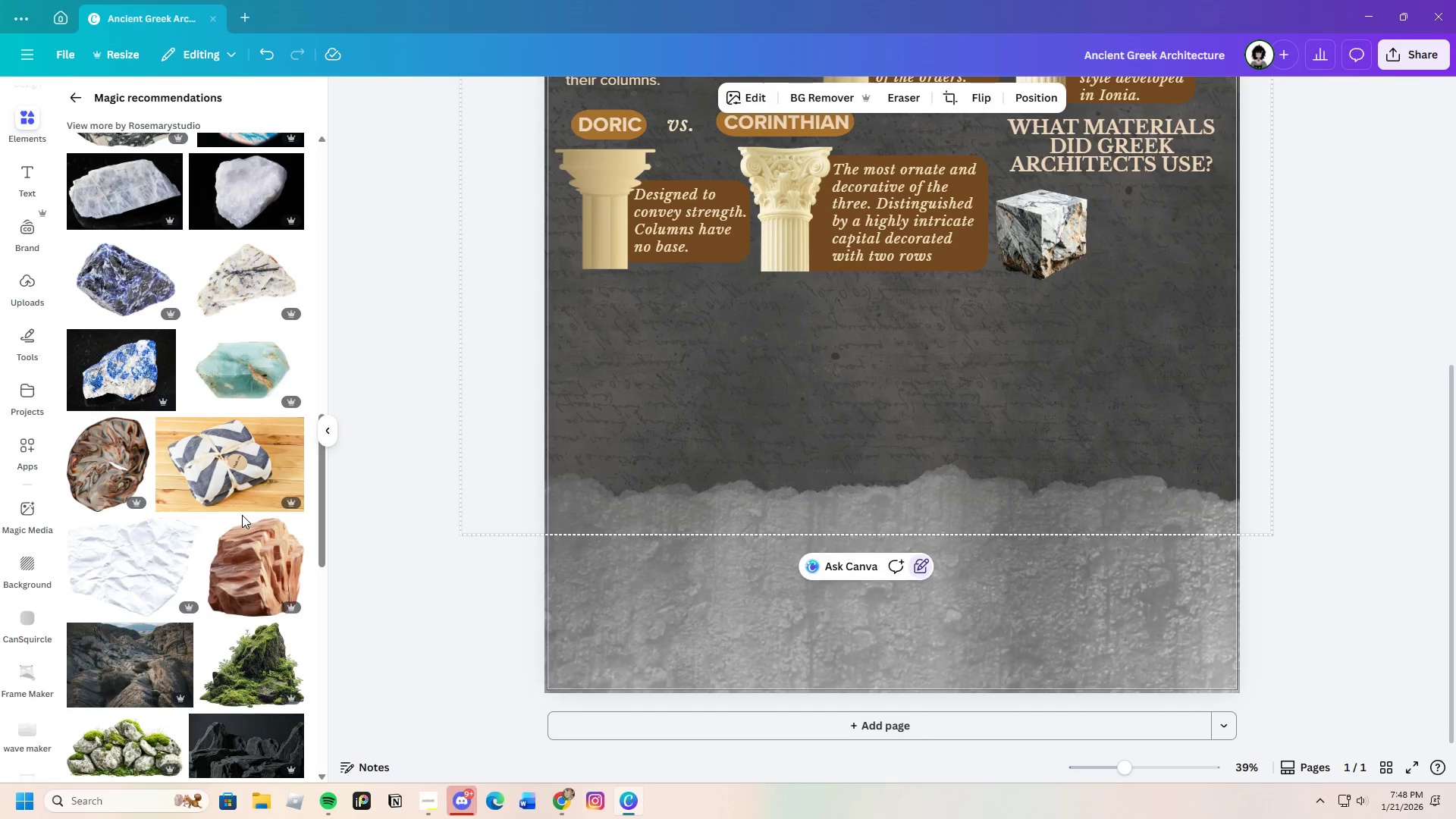 
wait(6.95)
 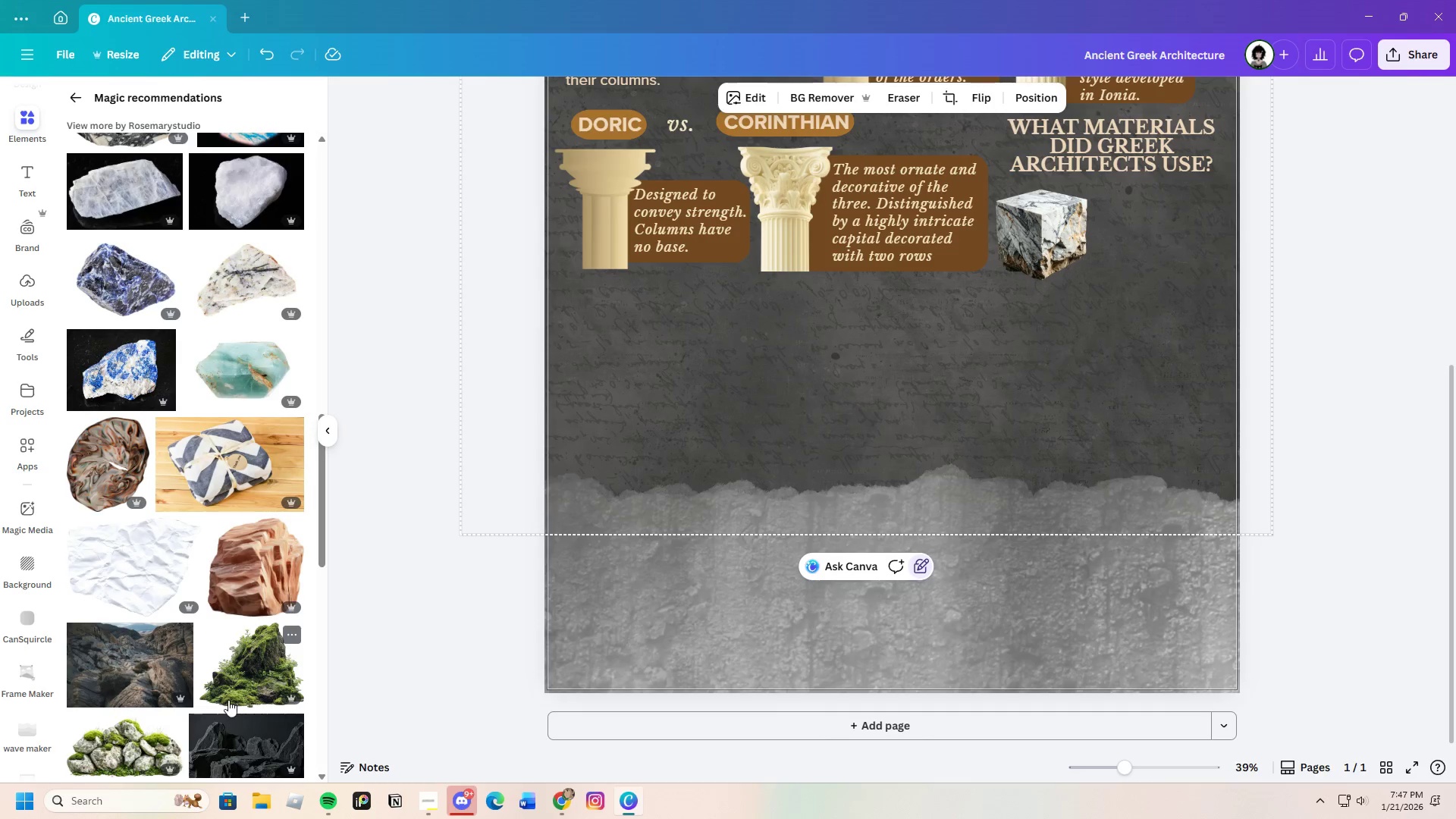 
mouse_move([245, 538])
 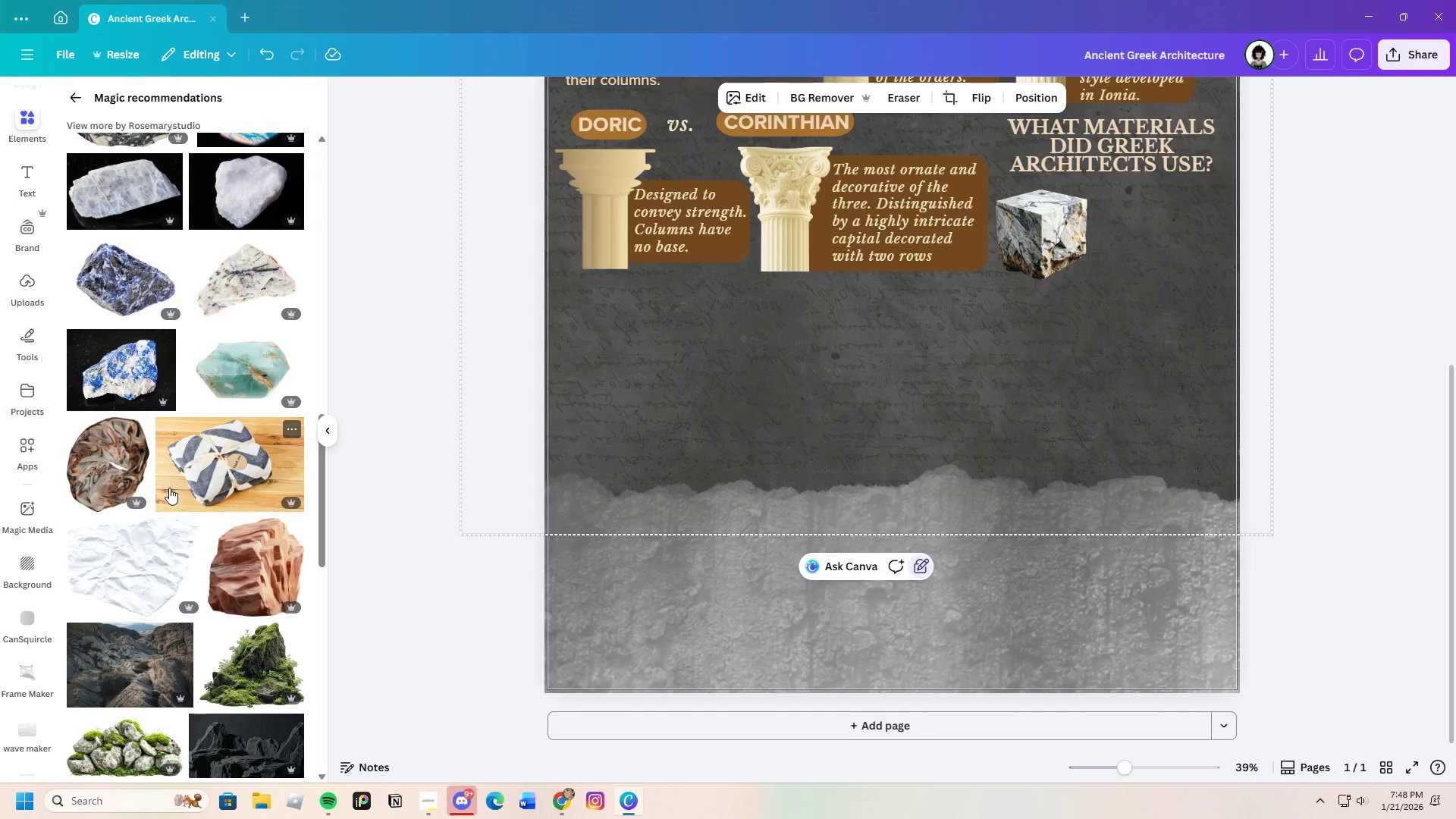 
scroll: coordinate [69, 497], scroll_direction: down, amount: 10.0
 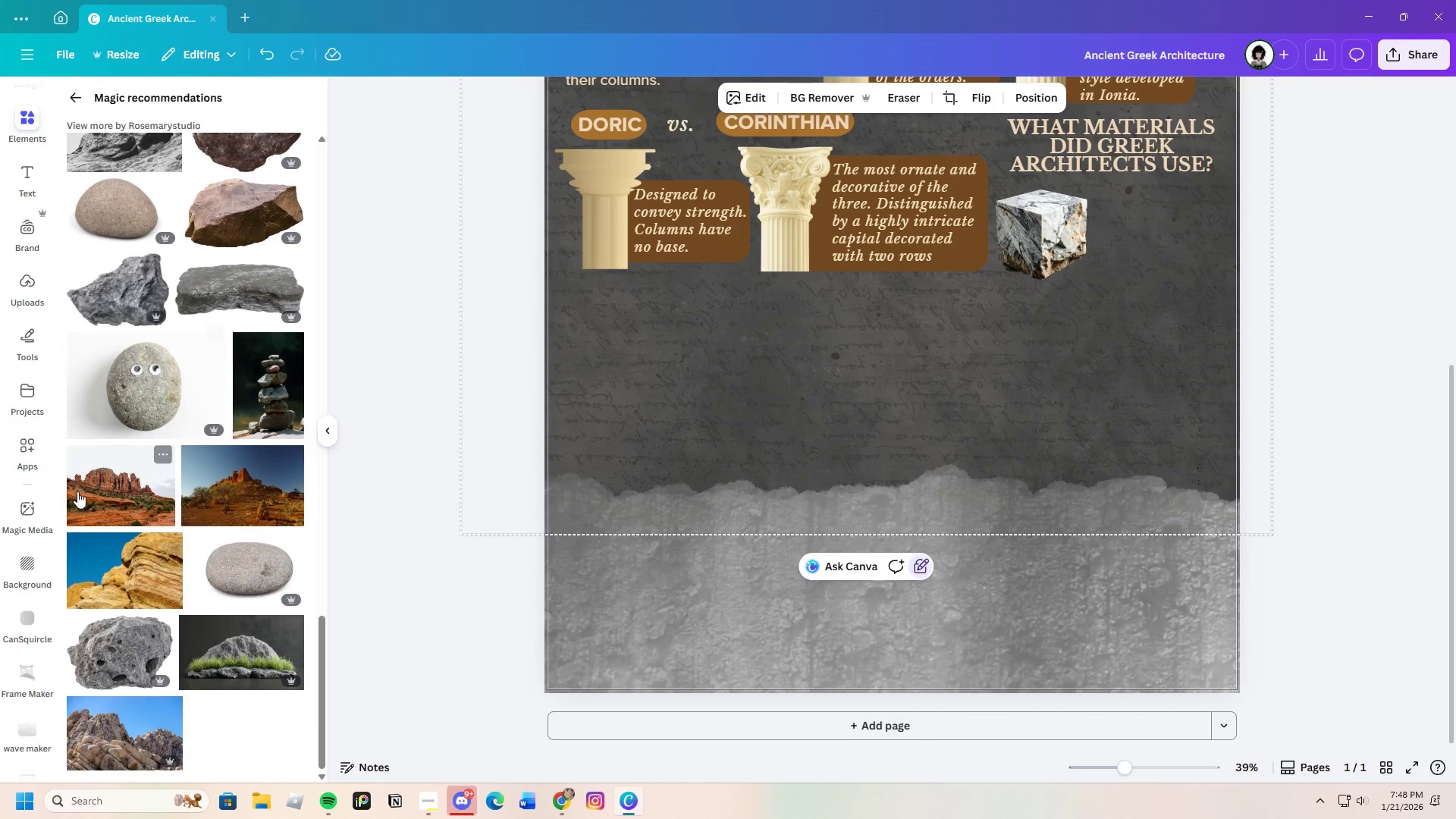 
mouse_move([85, 475])
 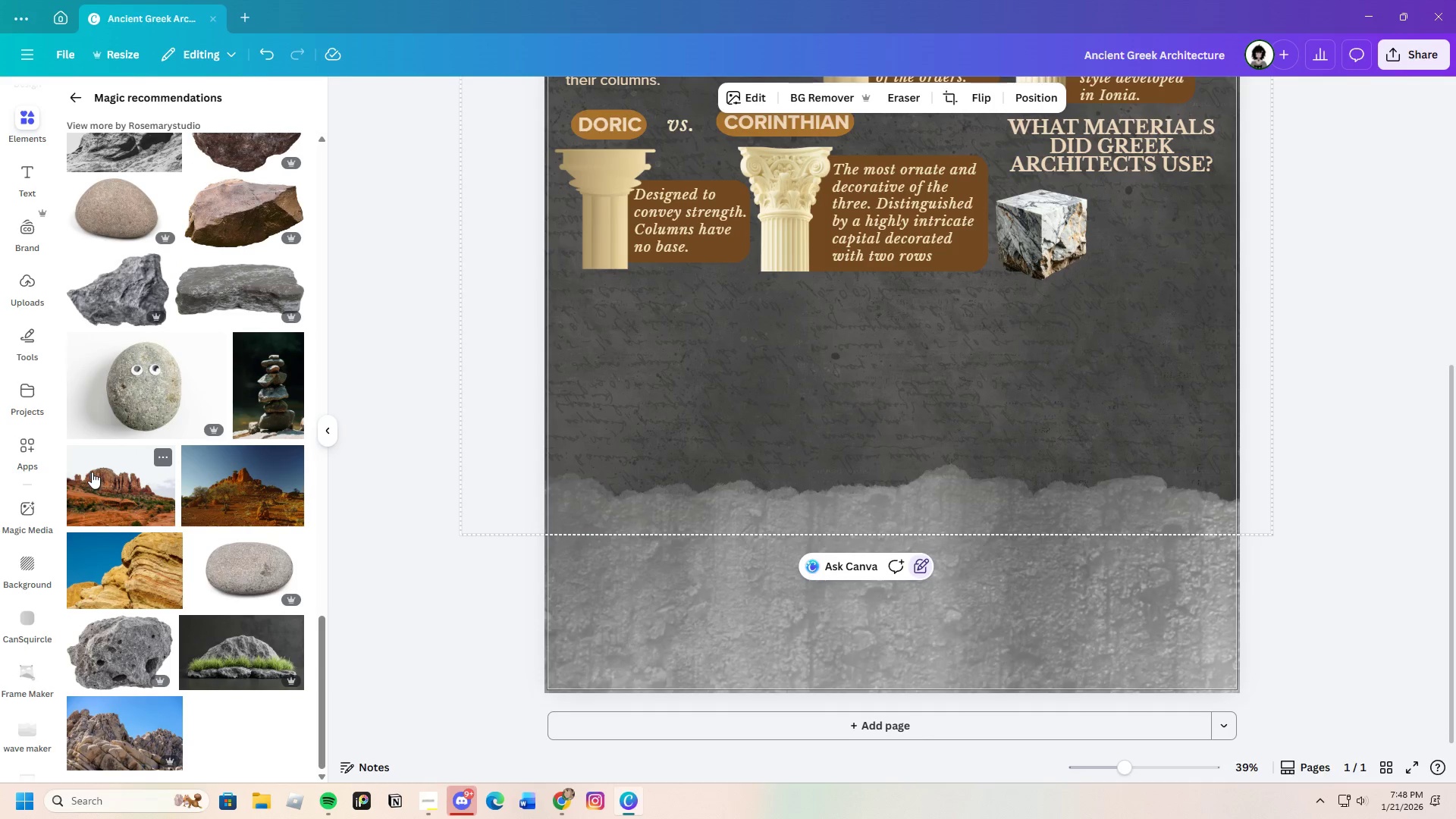 
scroll: coordinate [204, 501], scroll_direction: none, amount: 0.0
 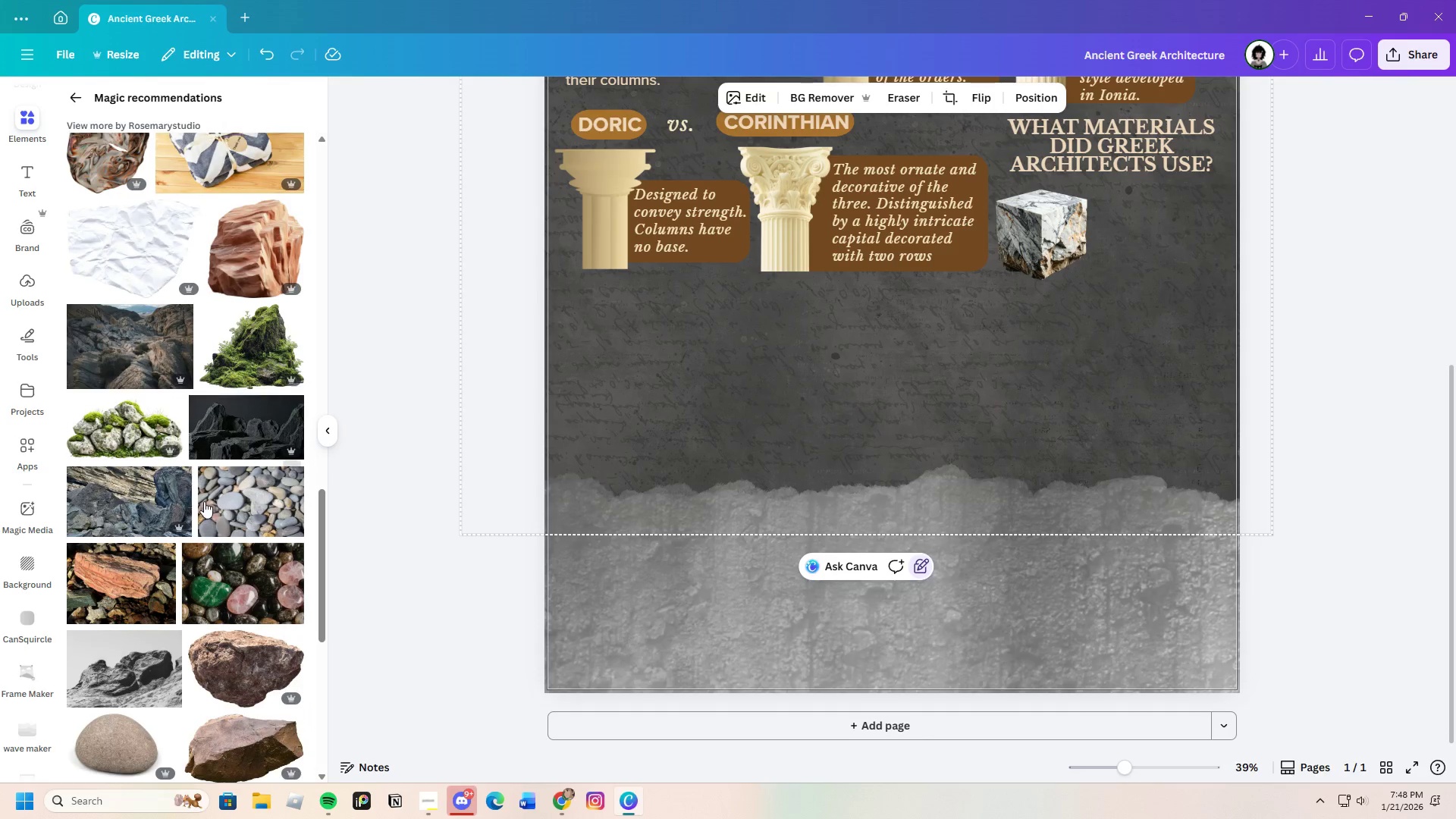 
scroll: coordinate [198, 504], scroll_direction: up, amount: 6.0
 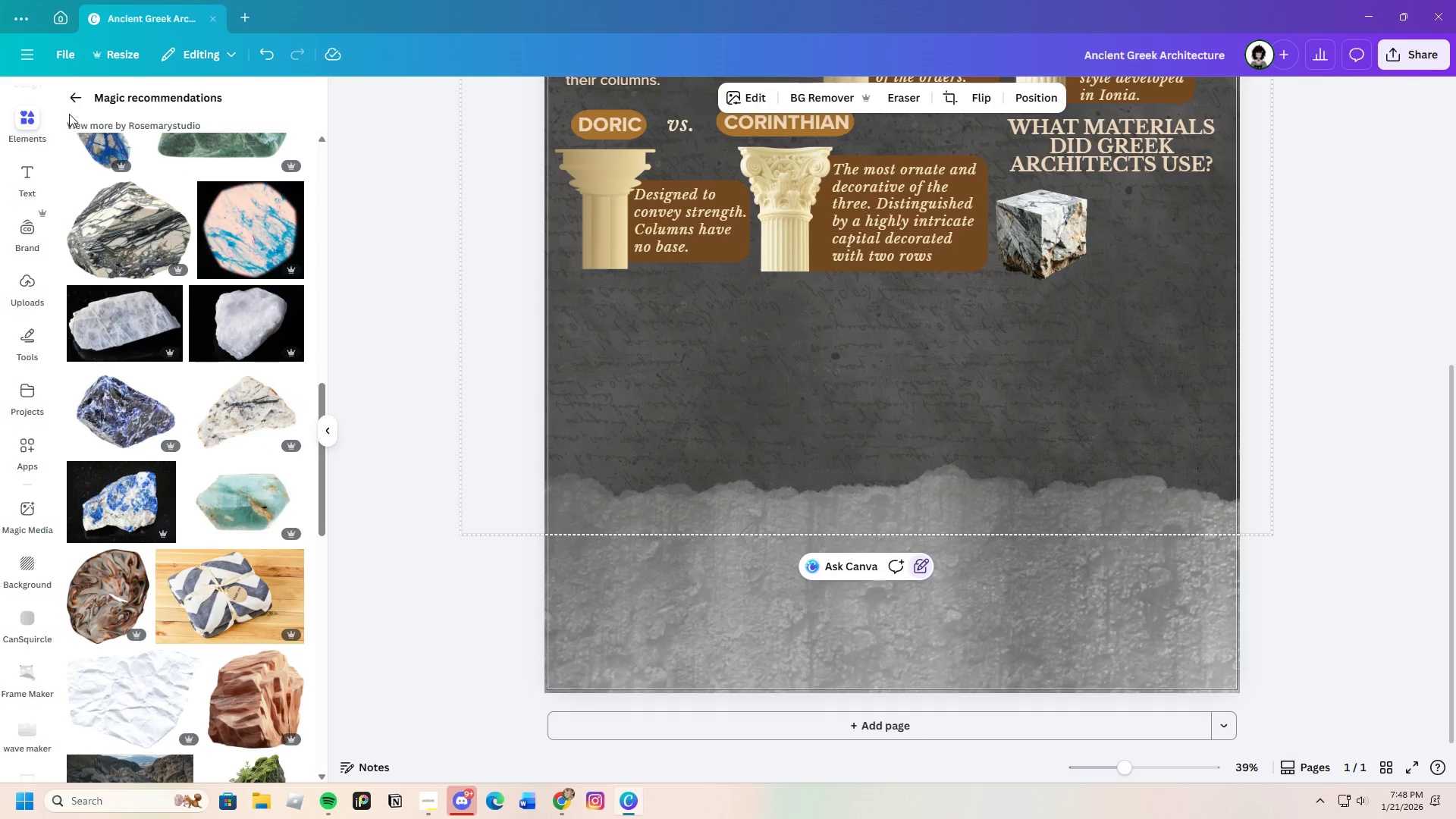 
left_click([65, 93])
 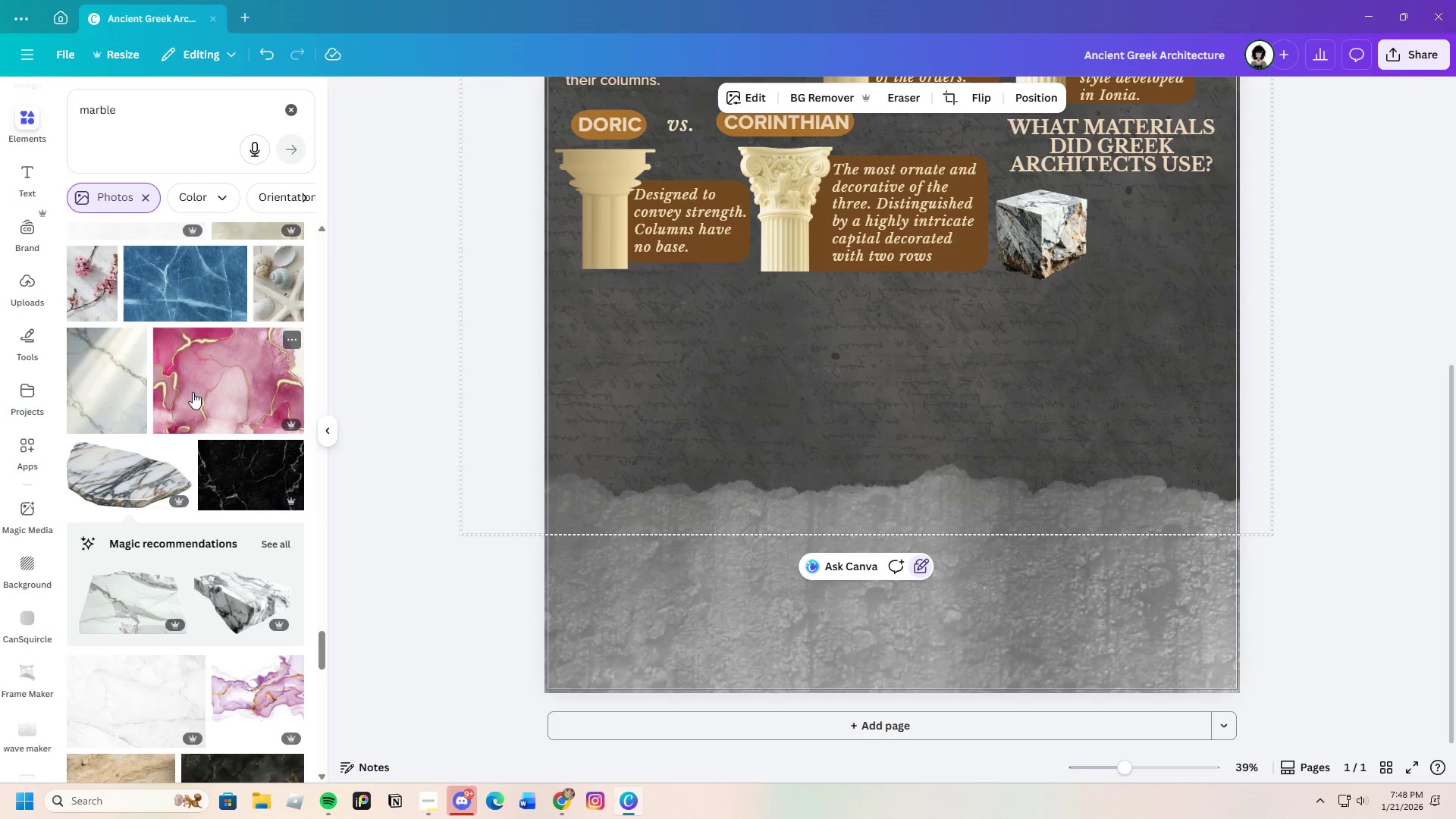 
scroll: coordinate [136, 496], scroll_direction: down, amount: 19.0
 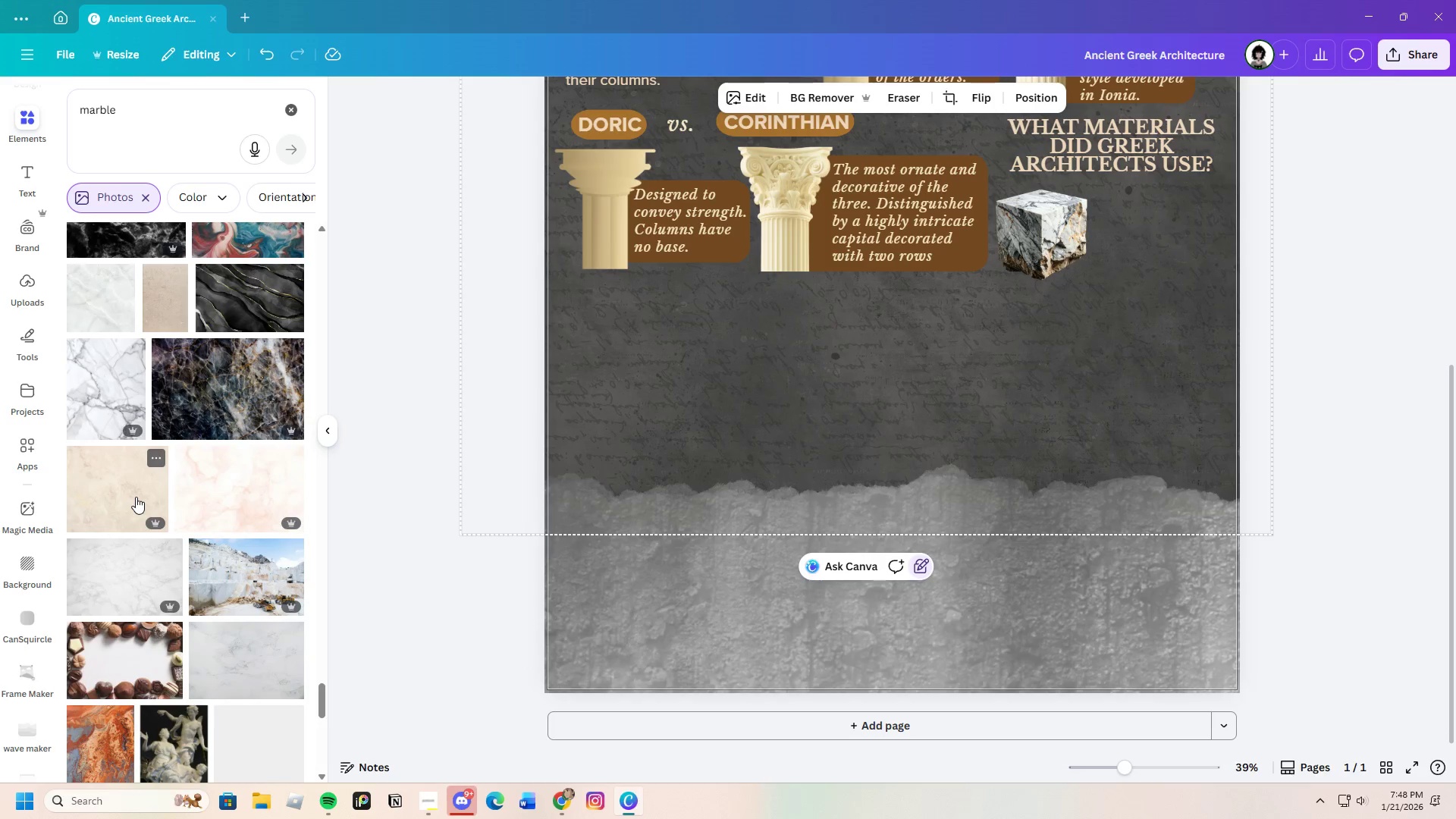 
scroll: coordinate [123, 506], scroll_direction: down, amount: 15.0
 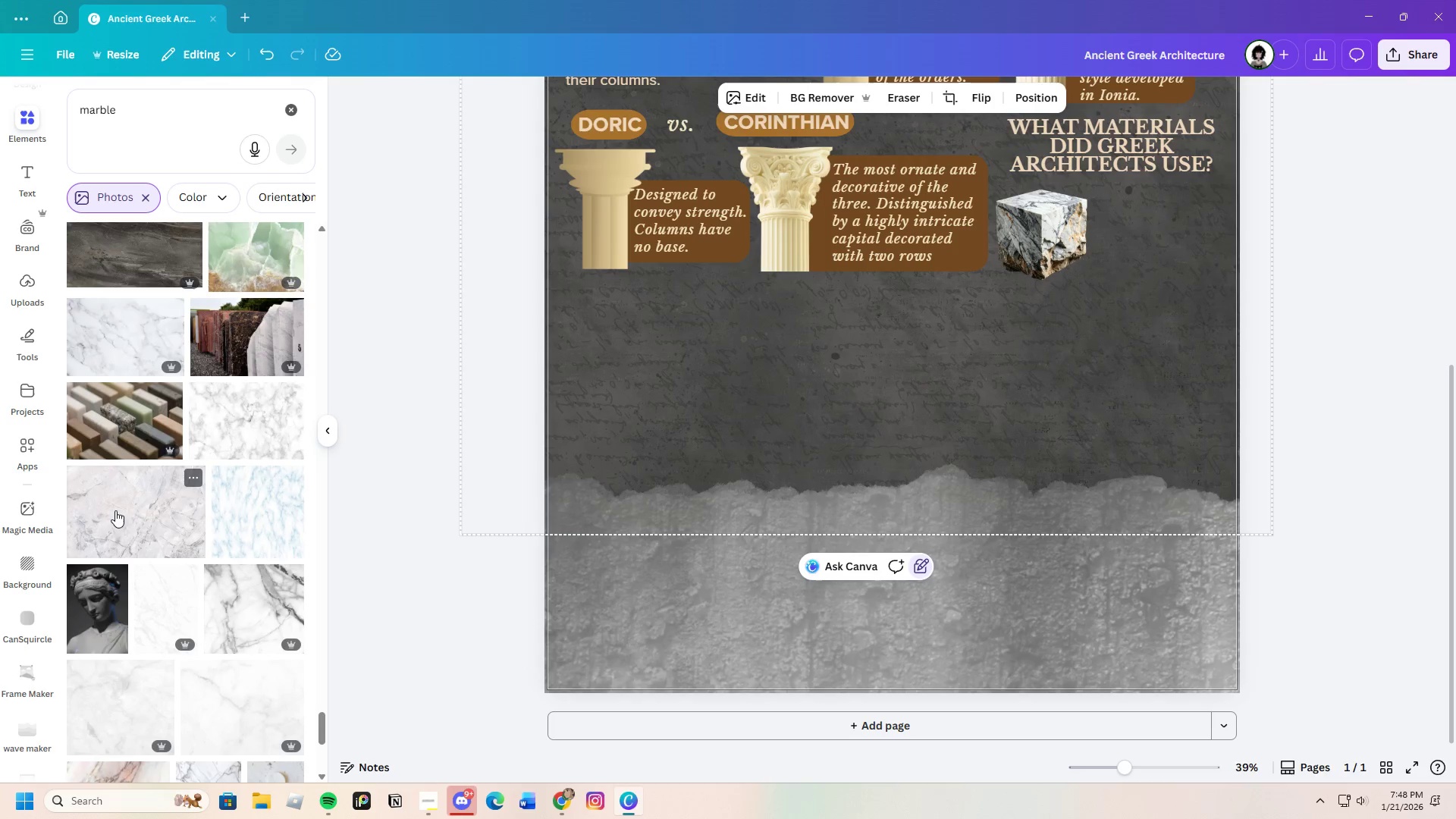 
mouse_move([105, 508])
 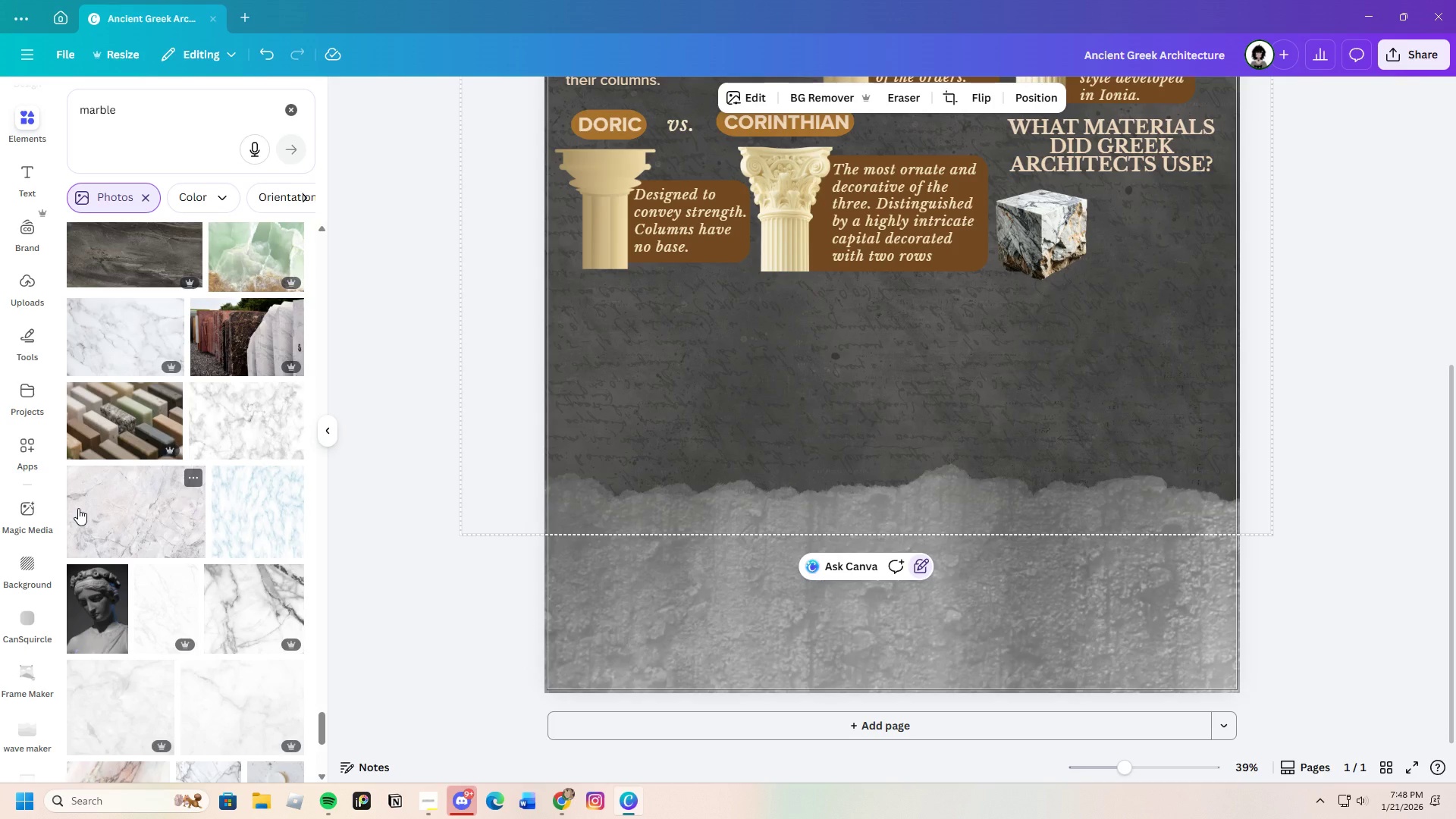 
wait(5.71)
 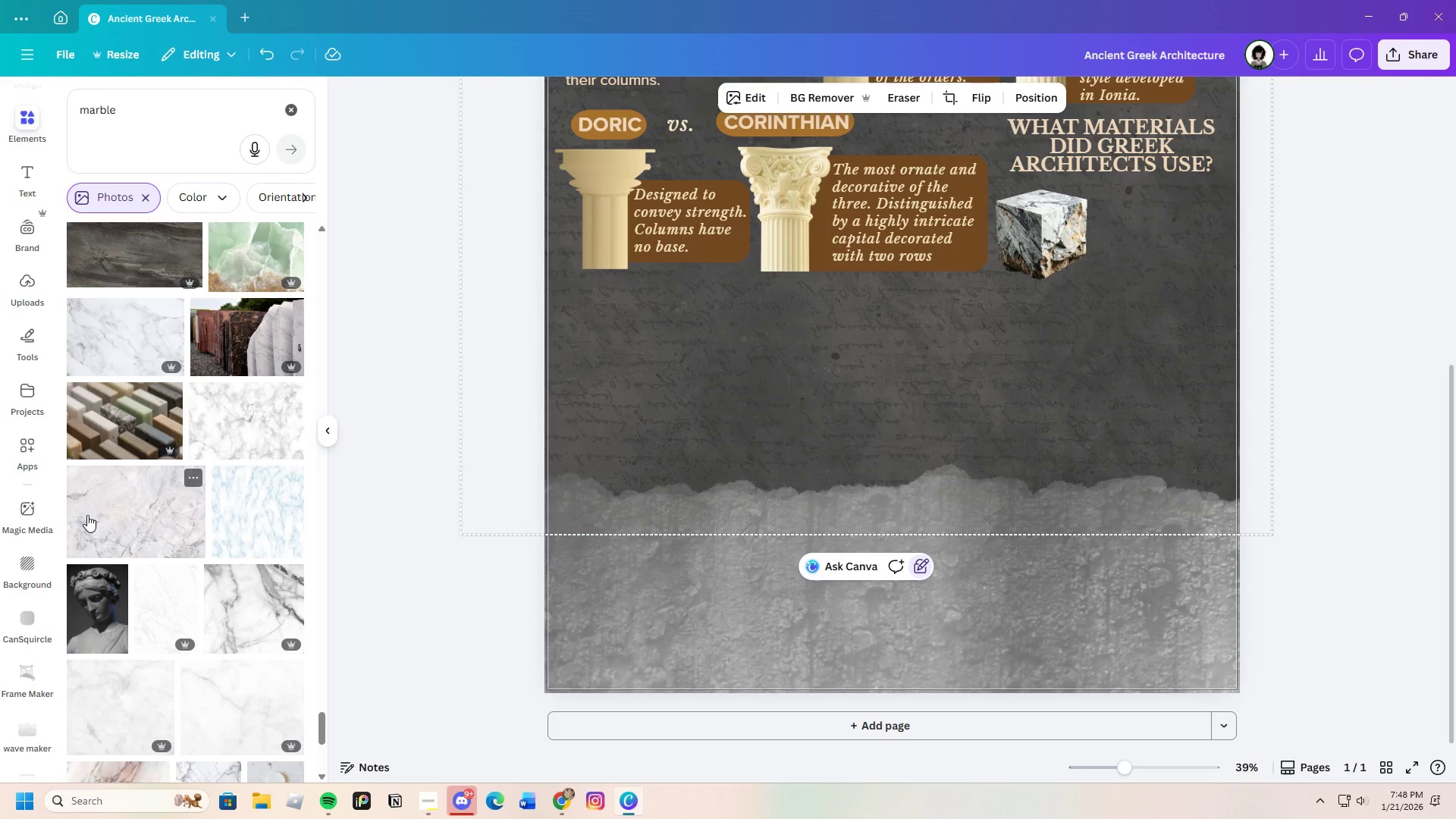 
scroll: coordinate [68, 510], scroll_direction: down, amount: 8.0
 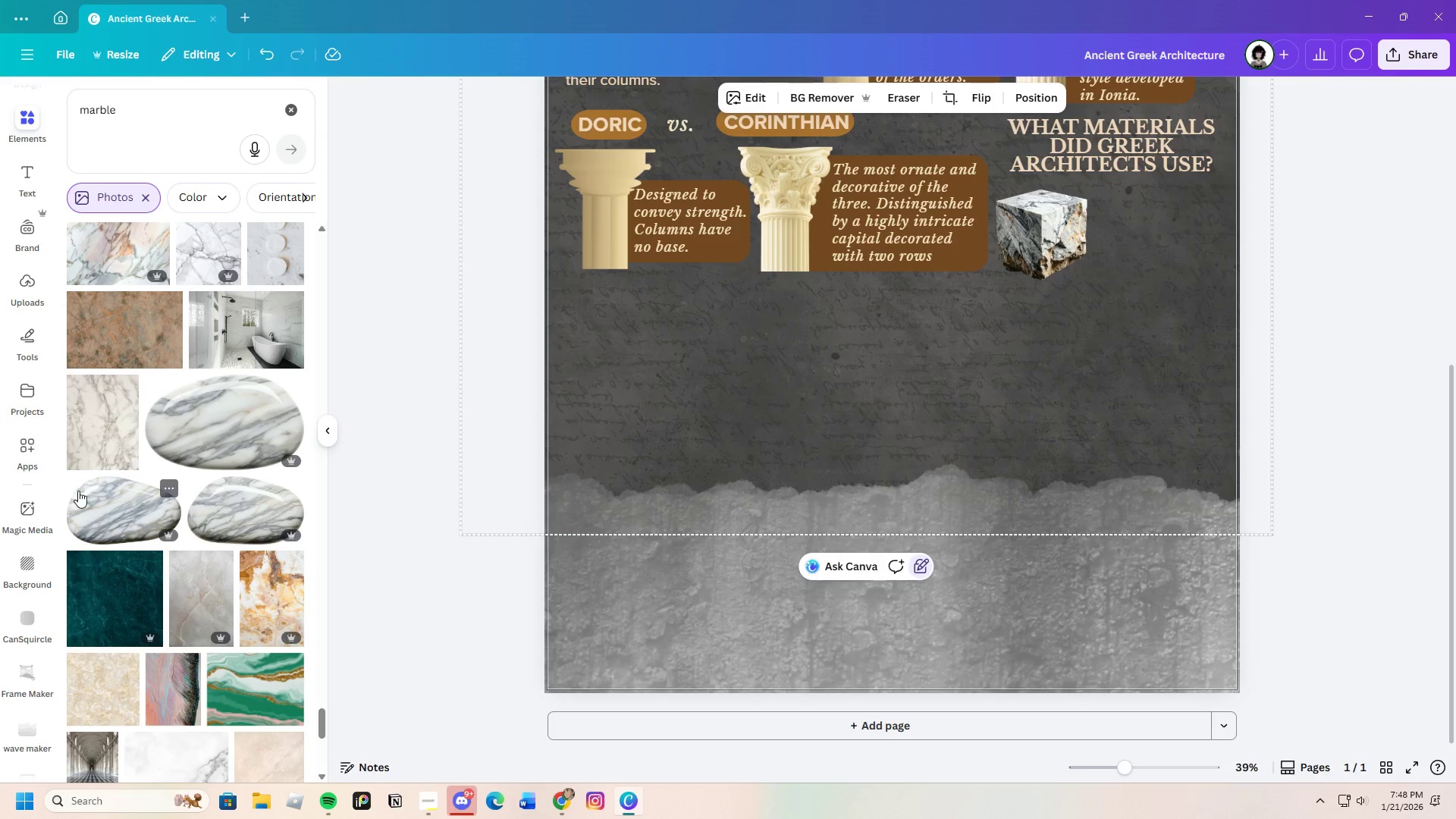 
scroll: coordinate [80, 489], scroll_direction: up, amount: 2.0
 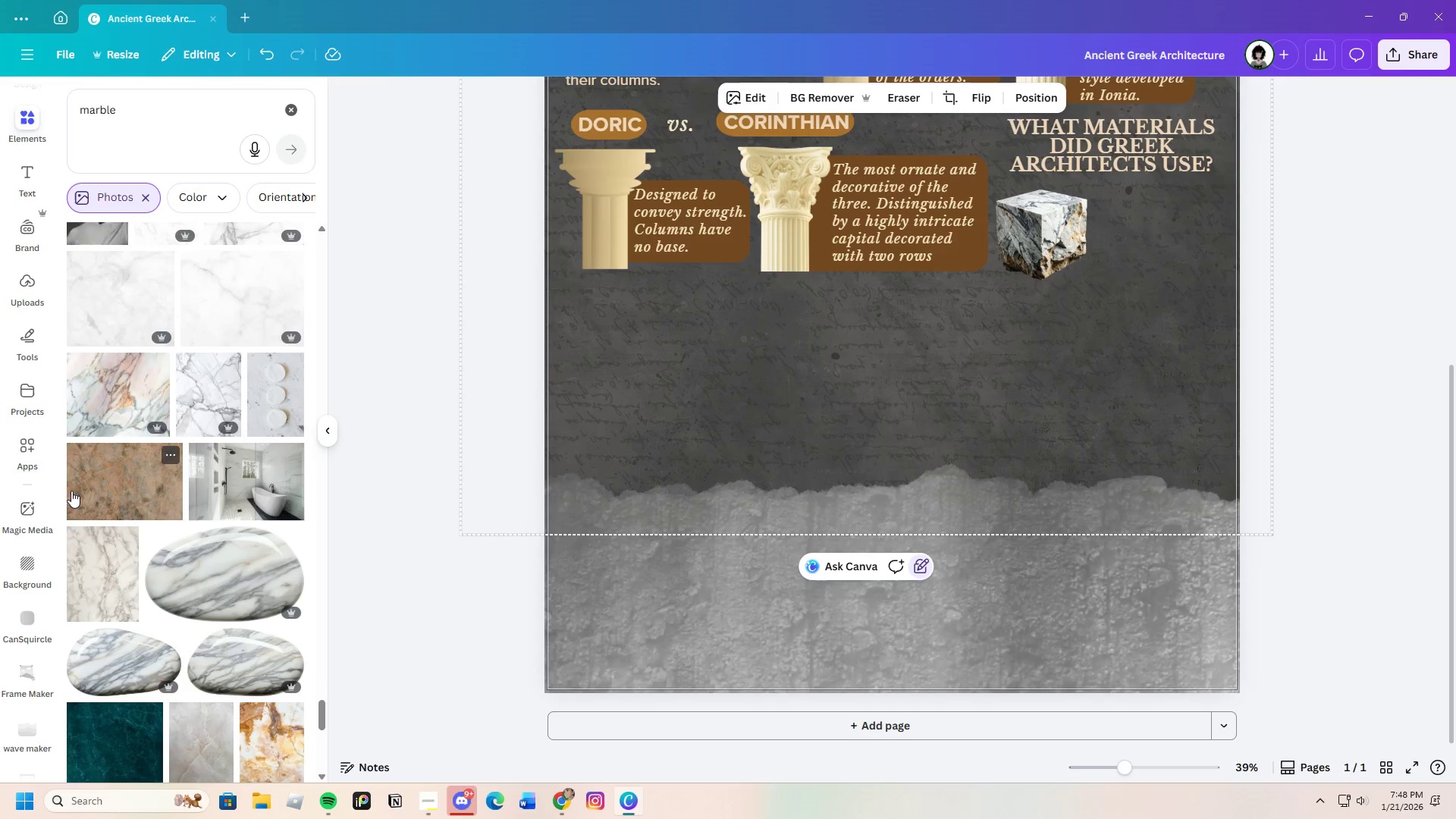 
scroll: coordinate [65, 497], scroll_direction: down, amount: 8.0
 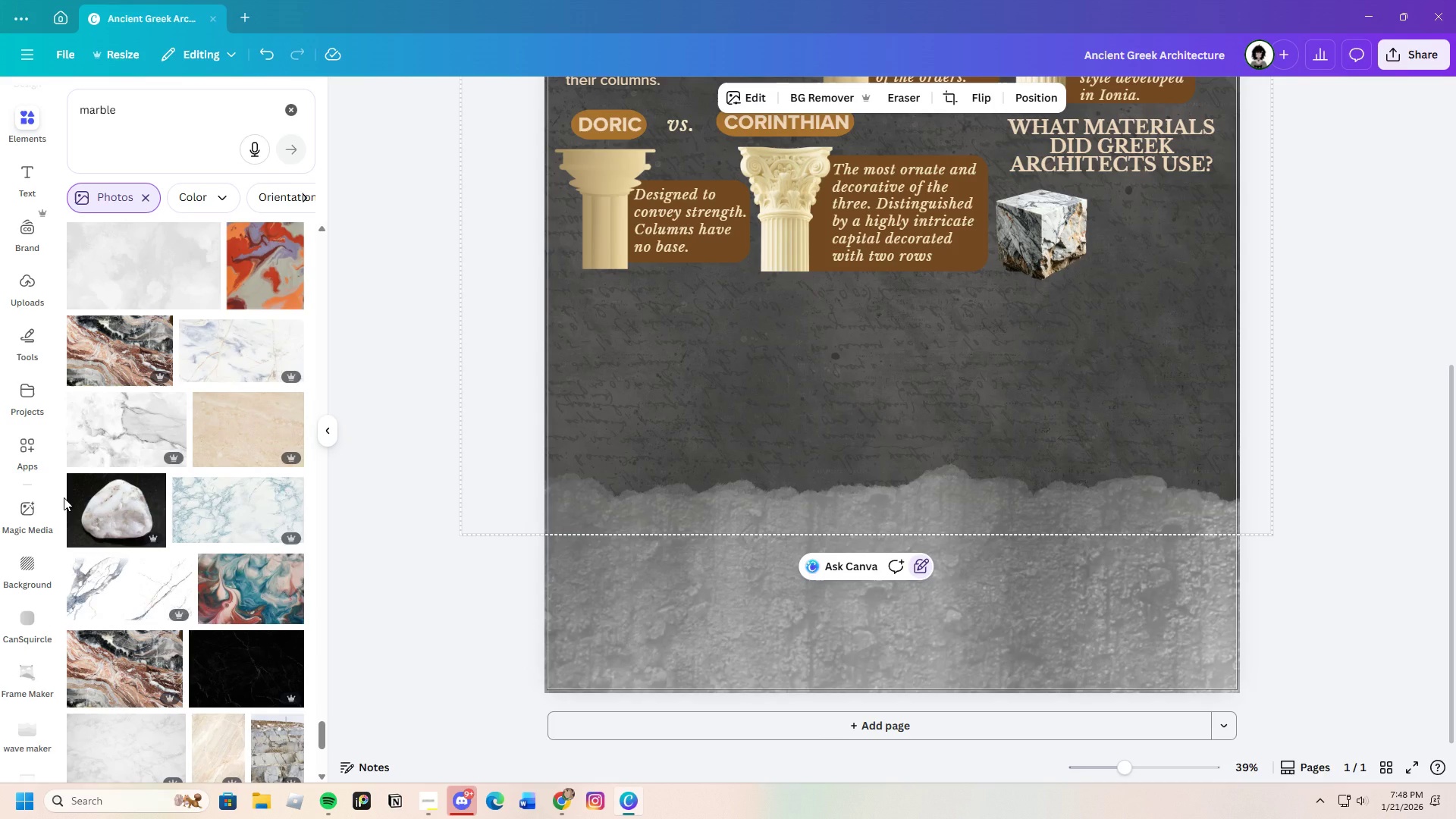 
left_click([155, 485])
 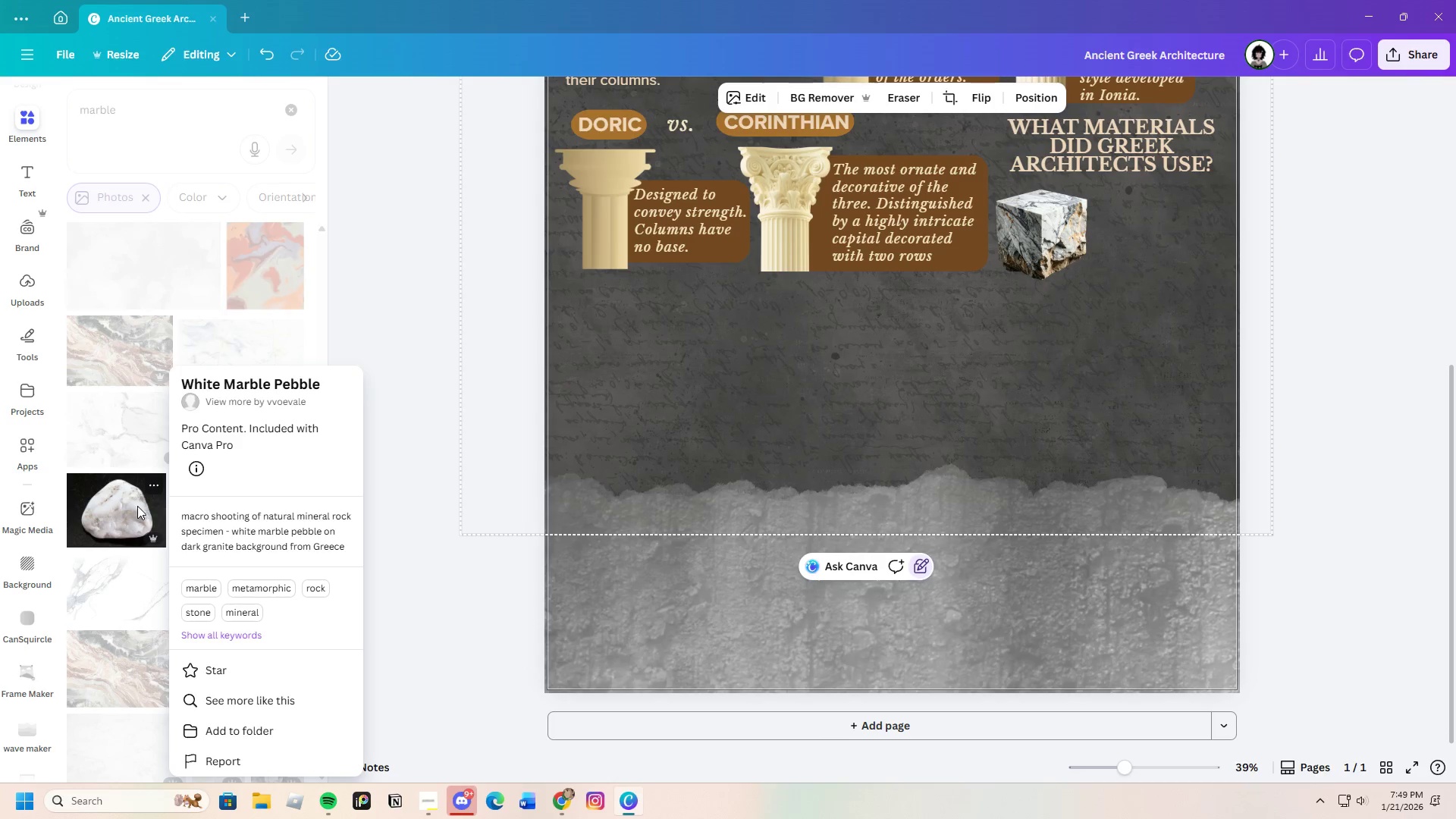 
wait(8.91)
 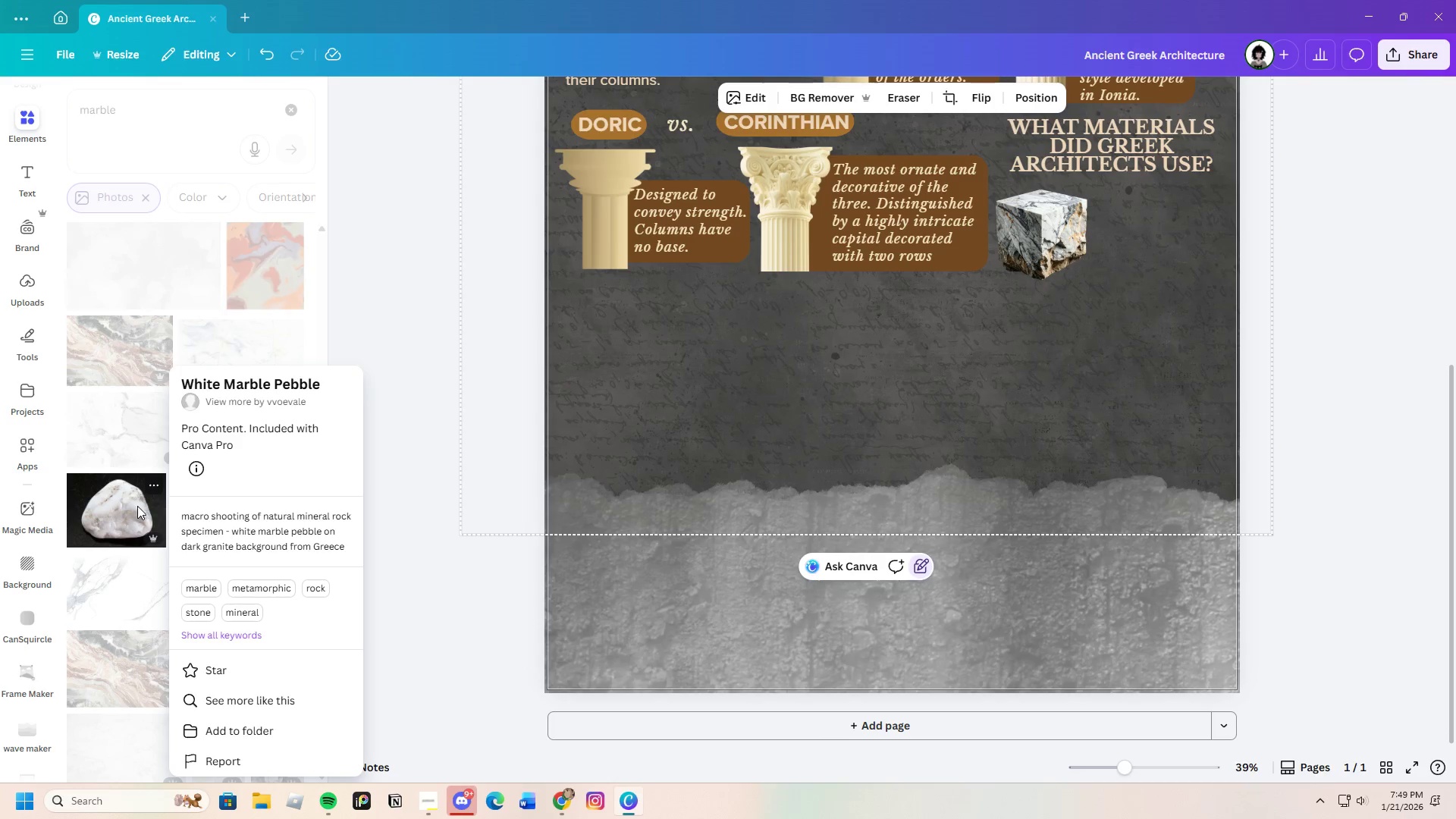 
left_click([441, 437])
 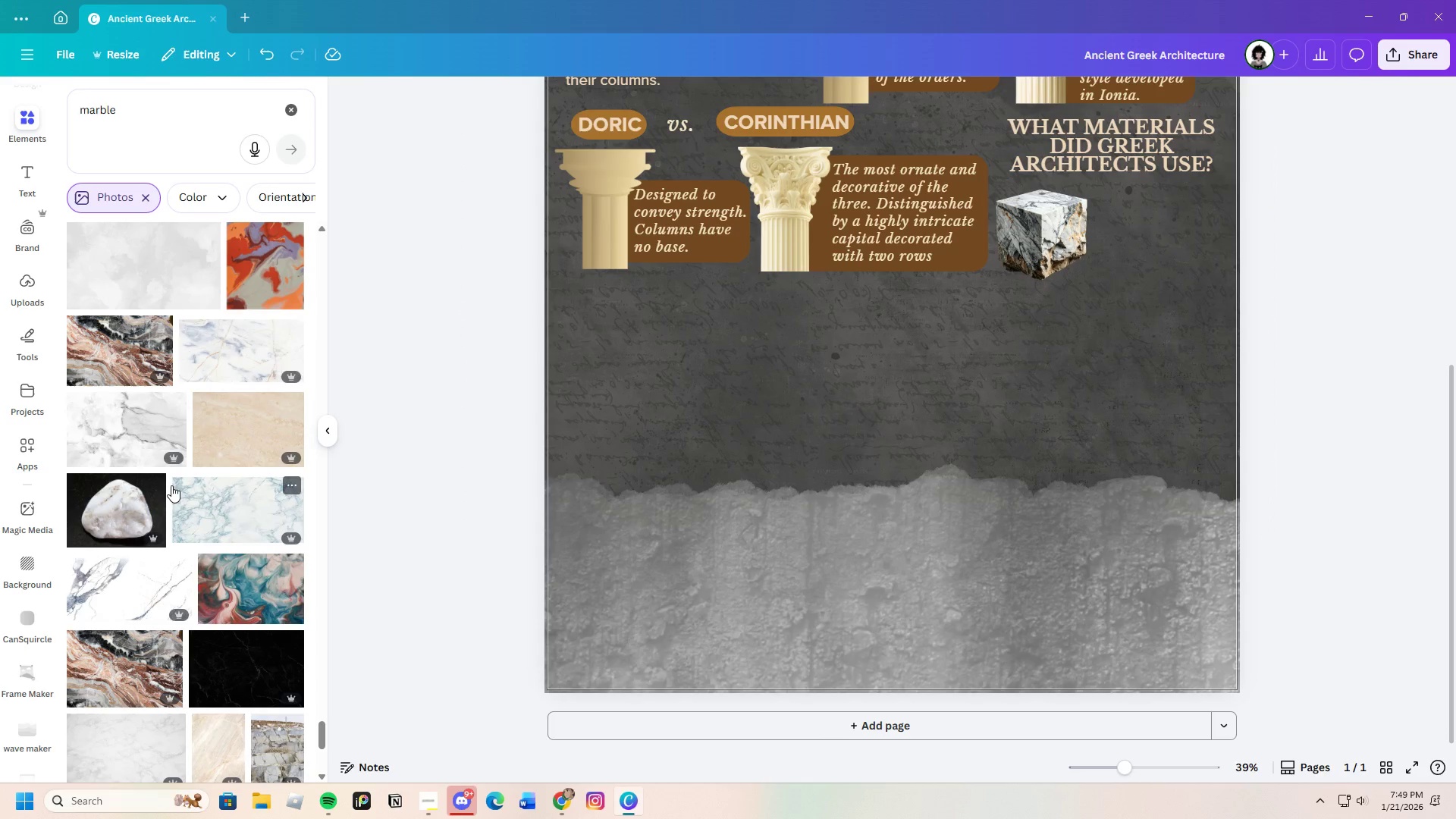 
scroll: coordinate [149, 500], scroll_direction: down, amount: 8.0
 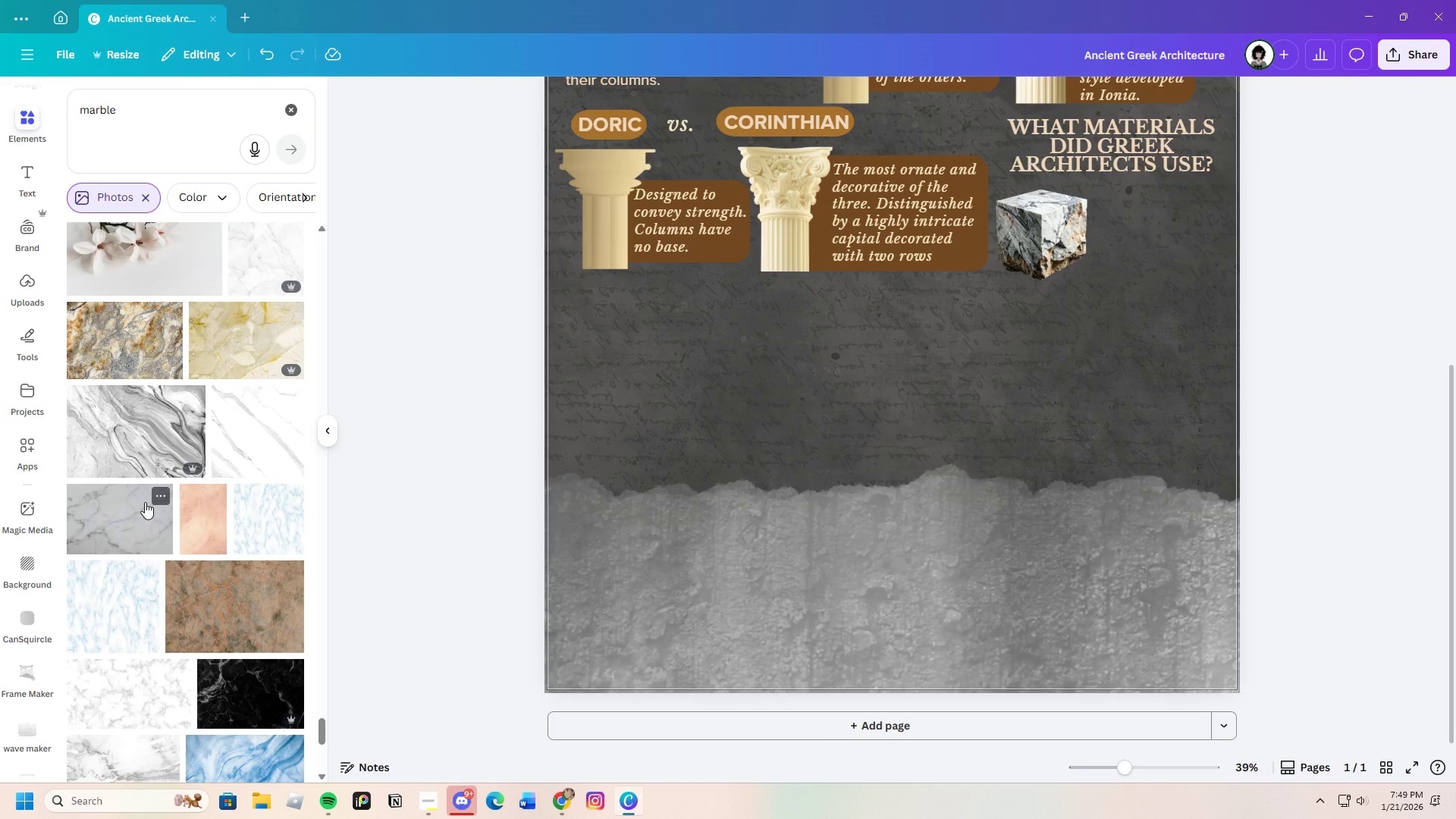 
wait(5.62)
 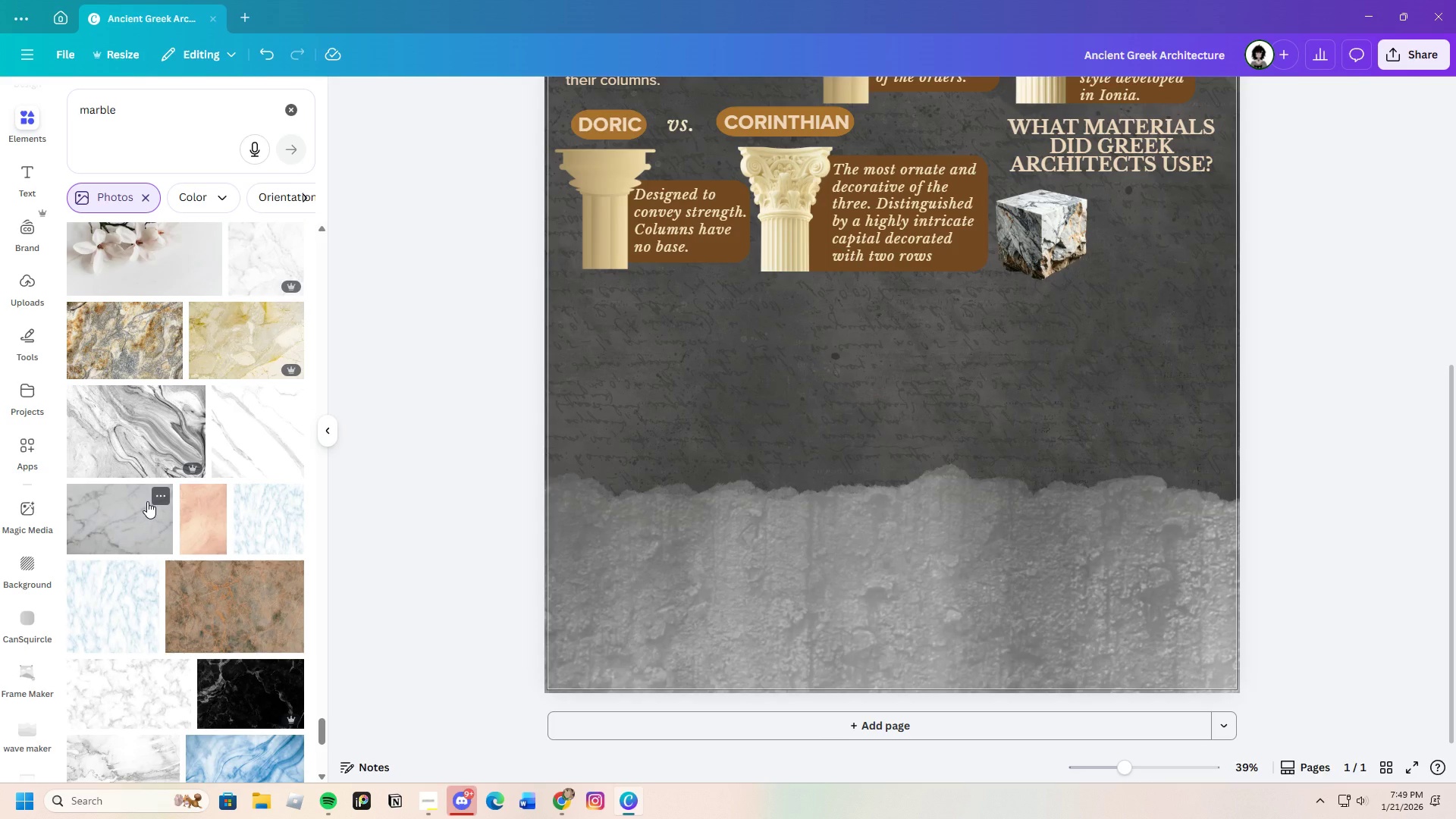 
scroll: coordinate [135, 513], scroll_direction: down, amount: 12.0
 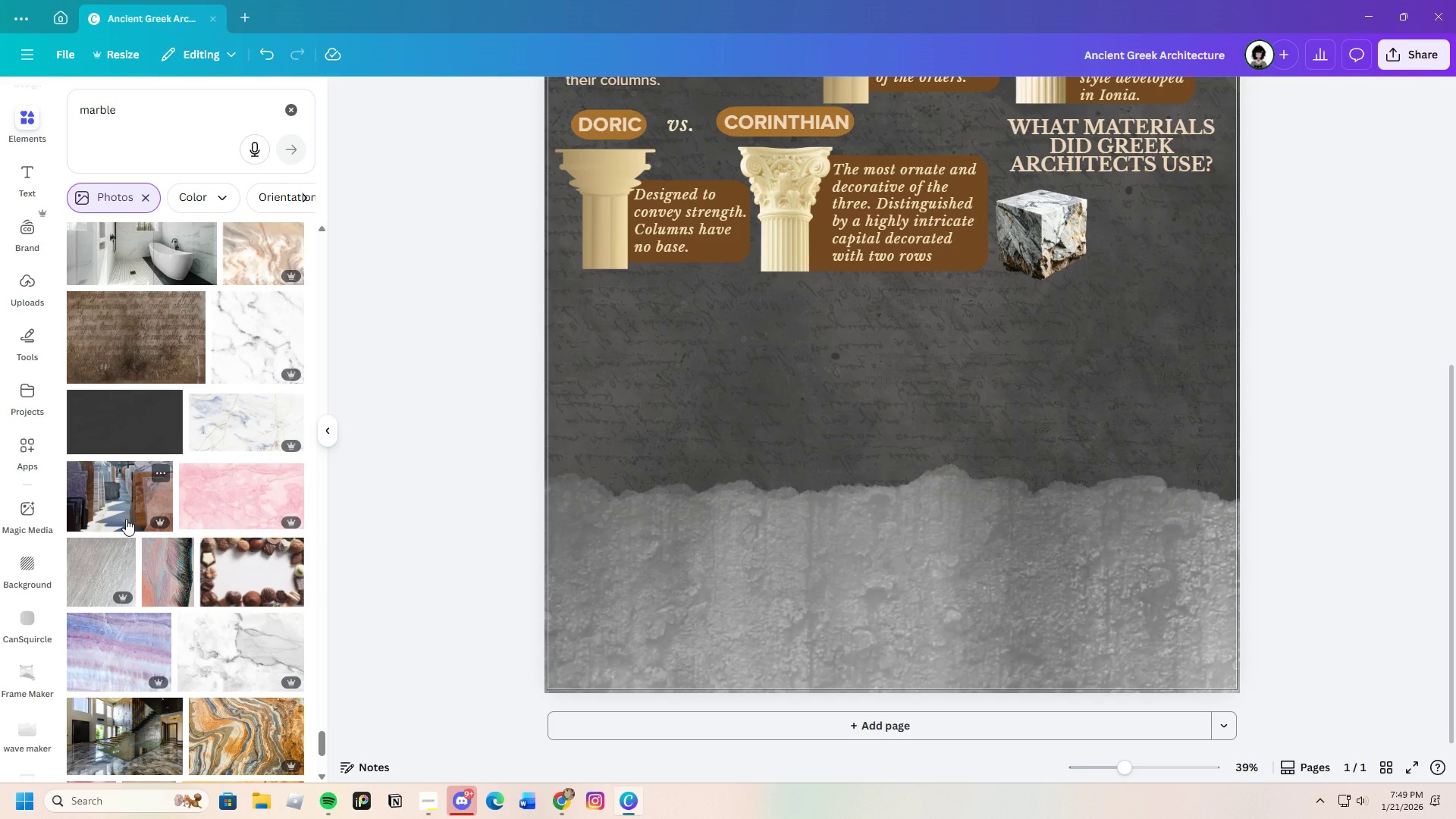 
scroll: coordinate [128, 526], scroll_direction: down, amount: 16.0
 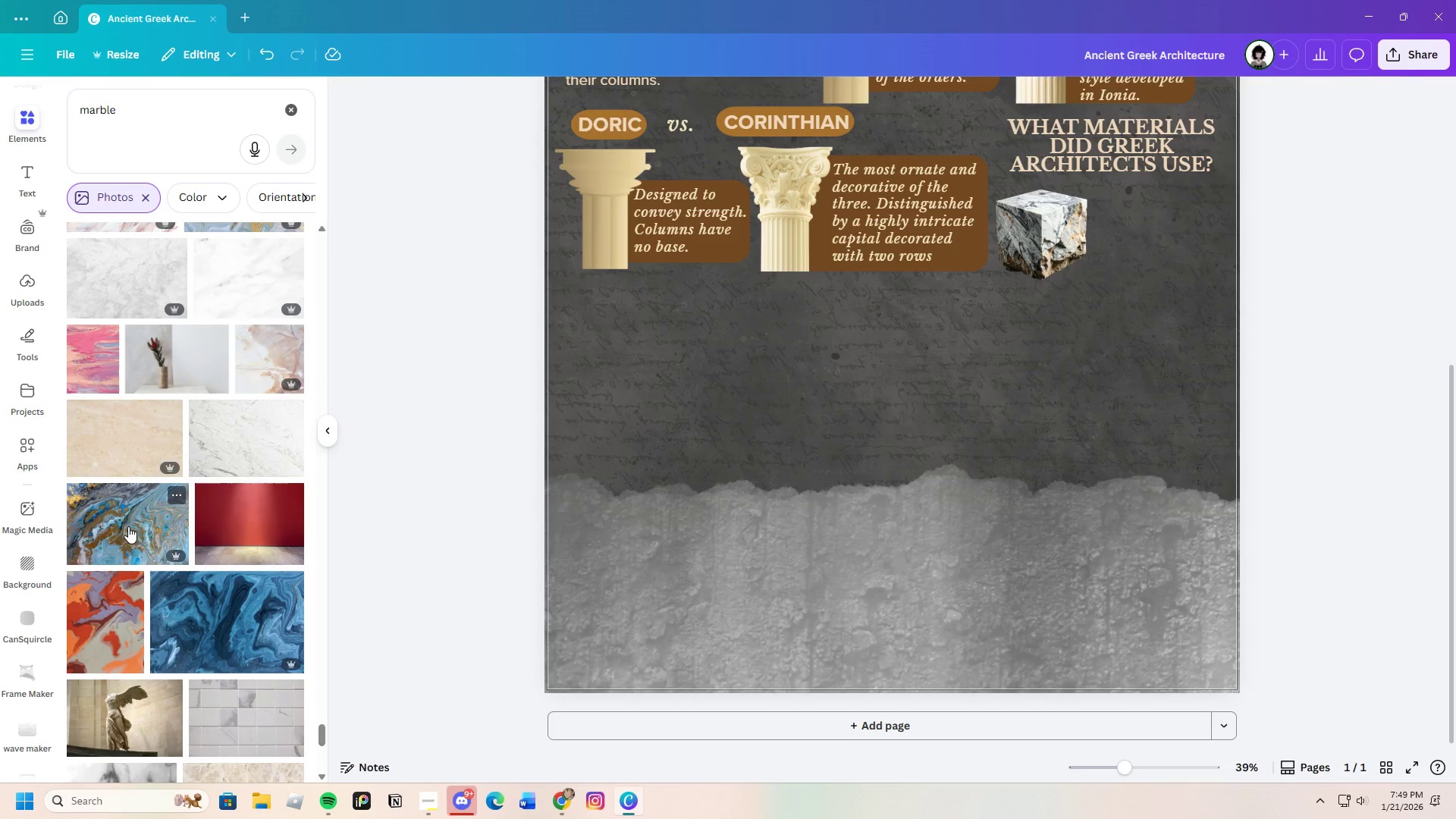 
scroll: coordinate [111, 533], scroll_direction: down, amount: 16.0
 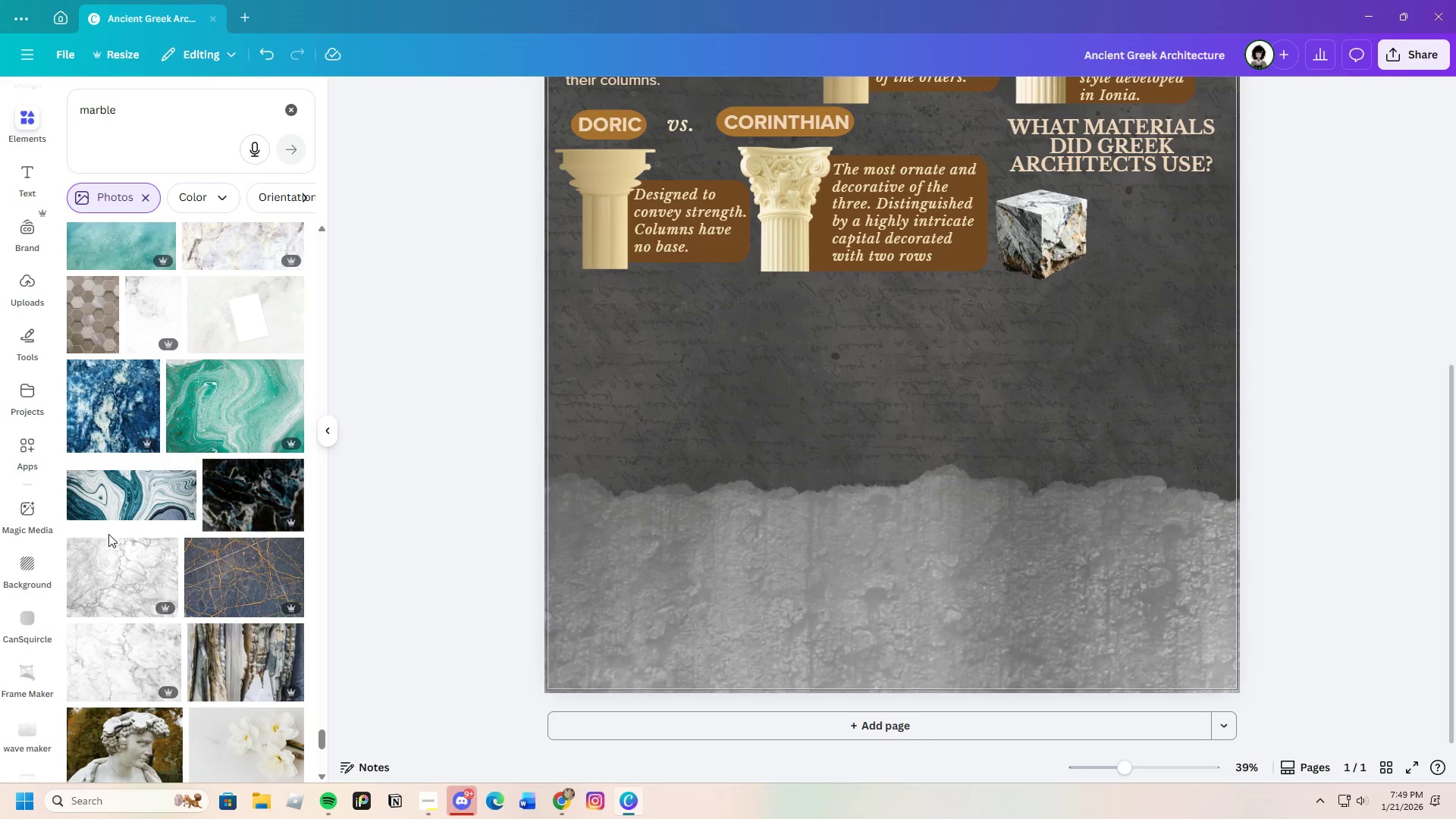 
scroll: coordinate [104, 531], scroll_direction: down, amount: 14.0
 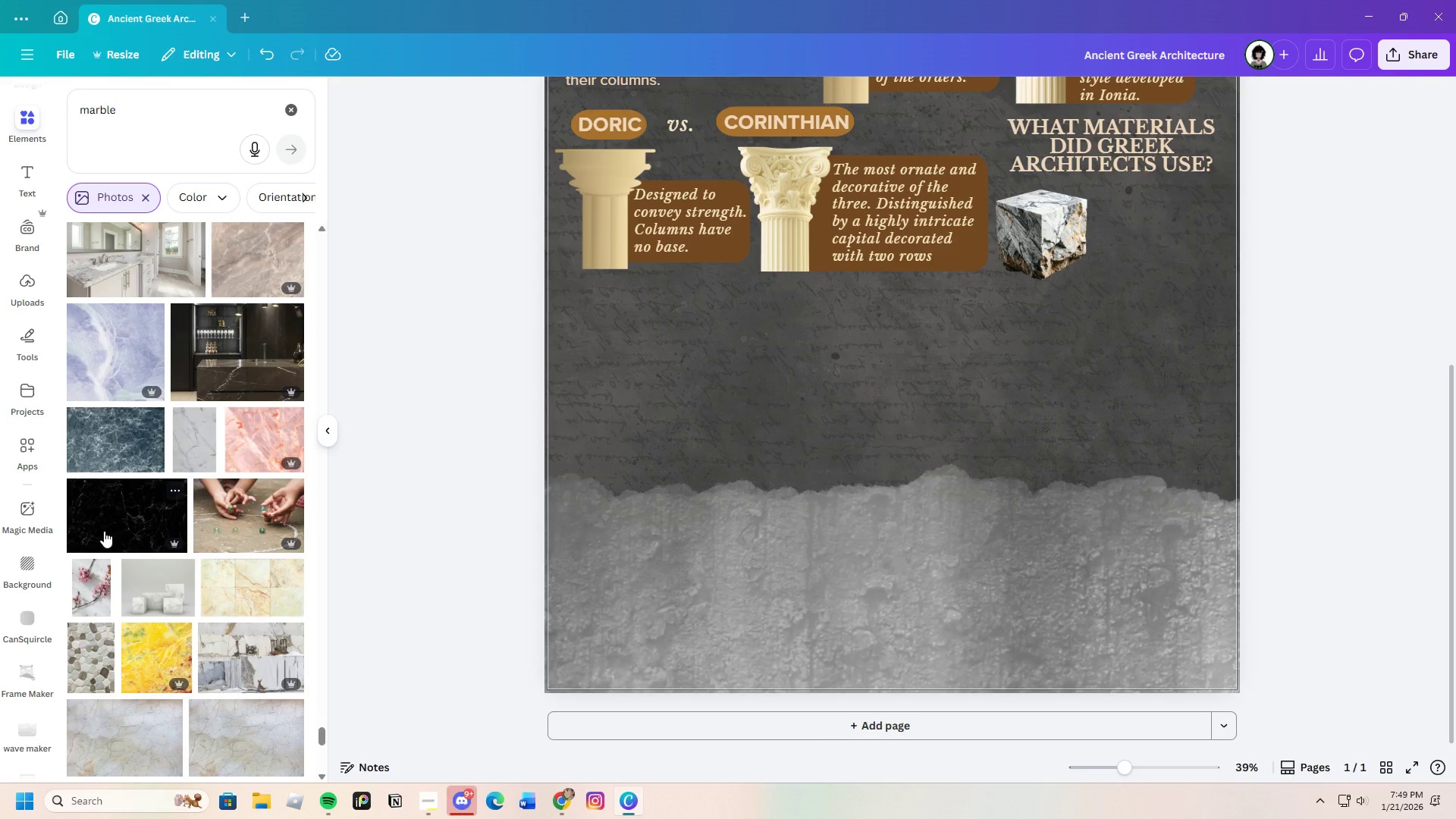 
scroll: coordinate [99, 532], scroll_direction: down, amount: 13.0
 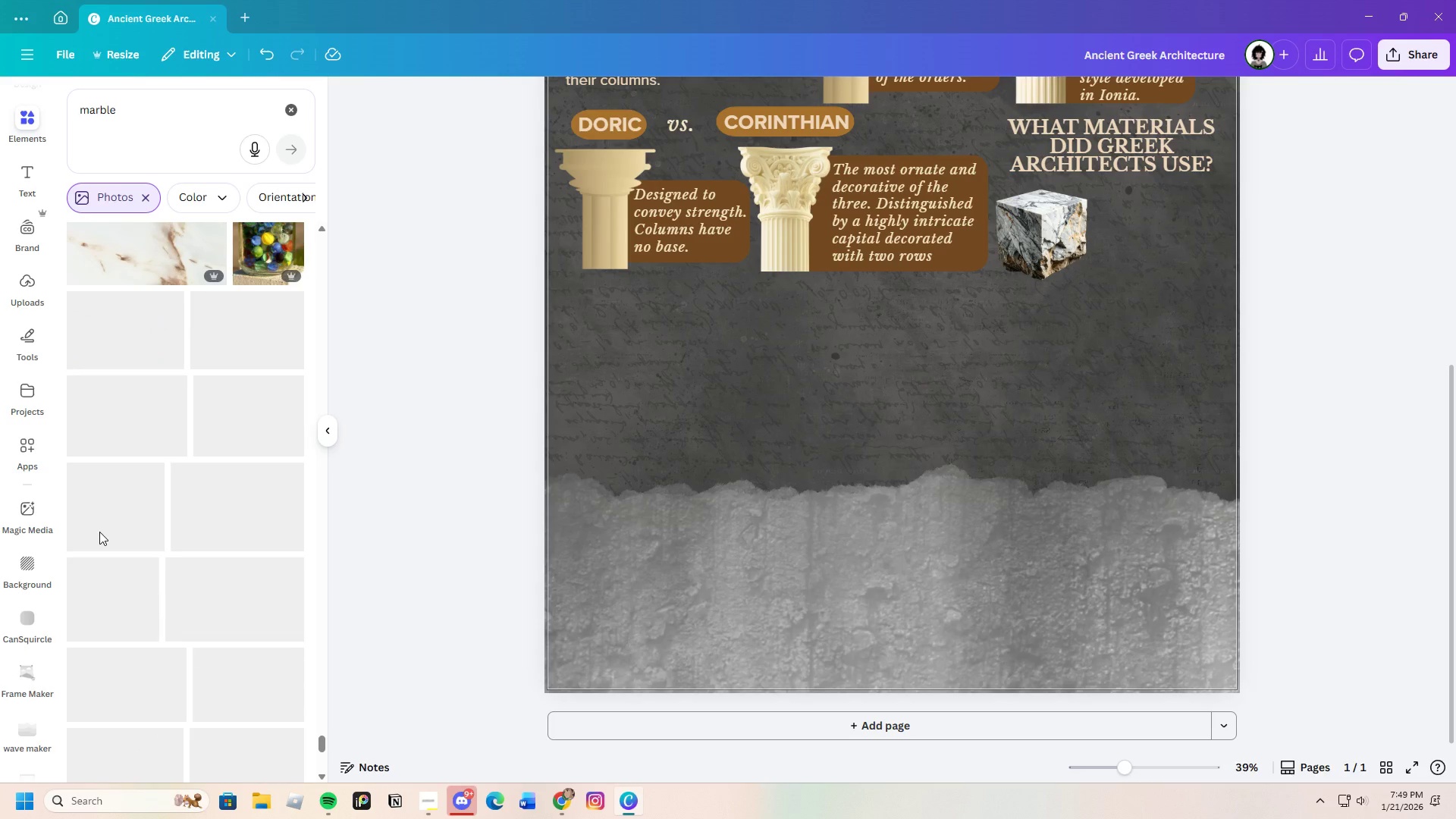 
scroll: coordinate [125, 542], scroll_direction: down, amount: 14.0
 